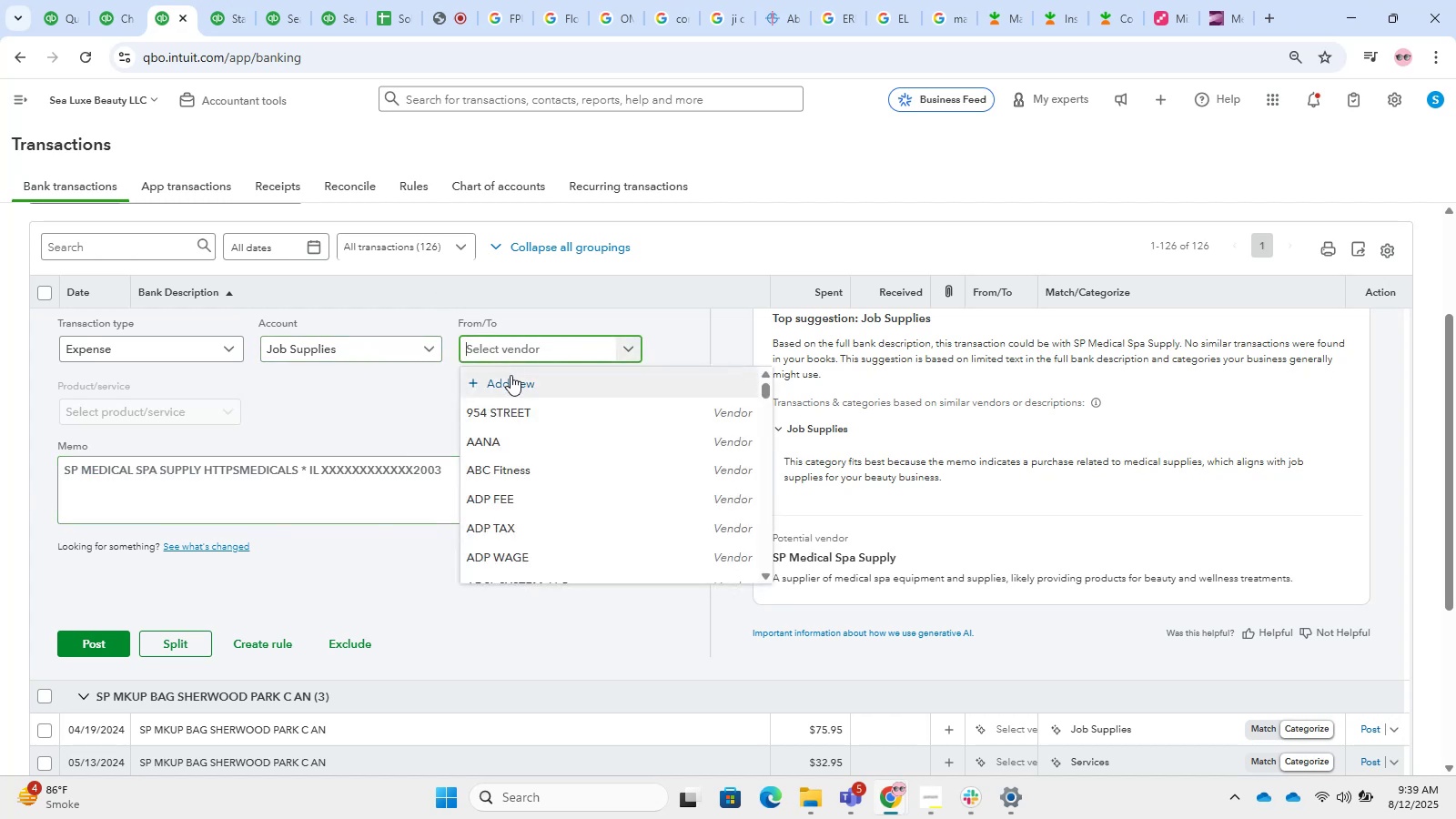 
key(Control+V)
 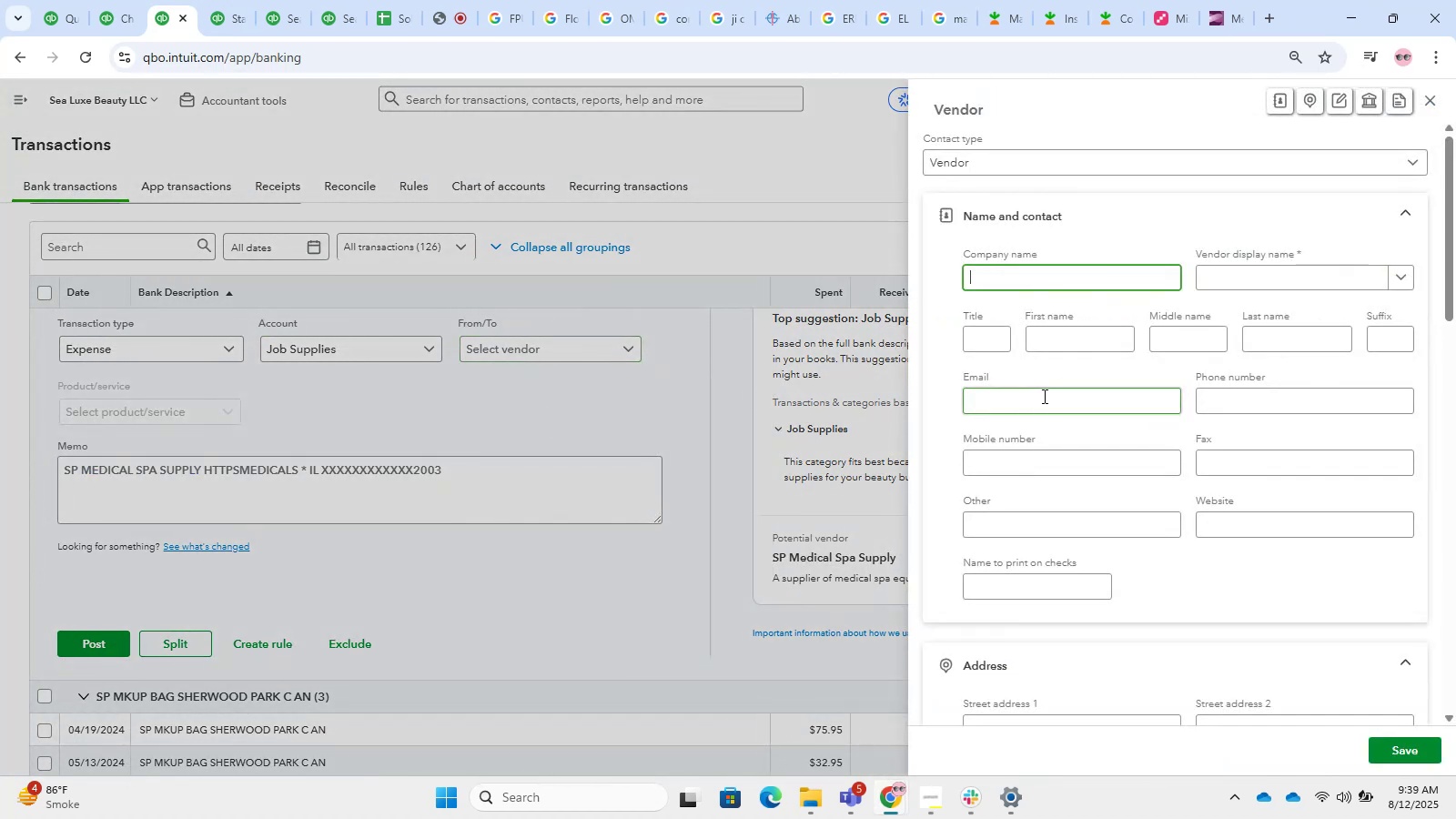 
hold_key(key=ControlLeft, duration=1.5)
 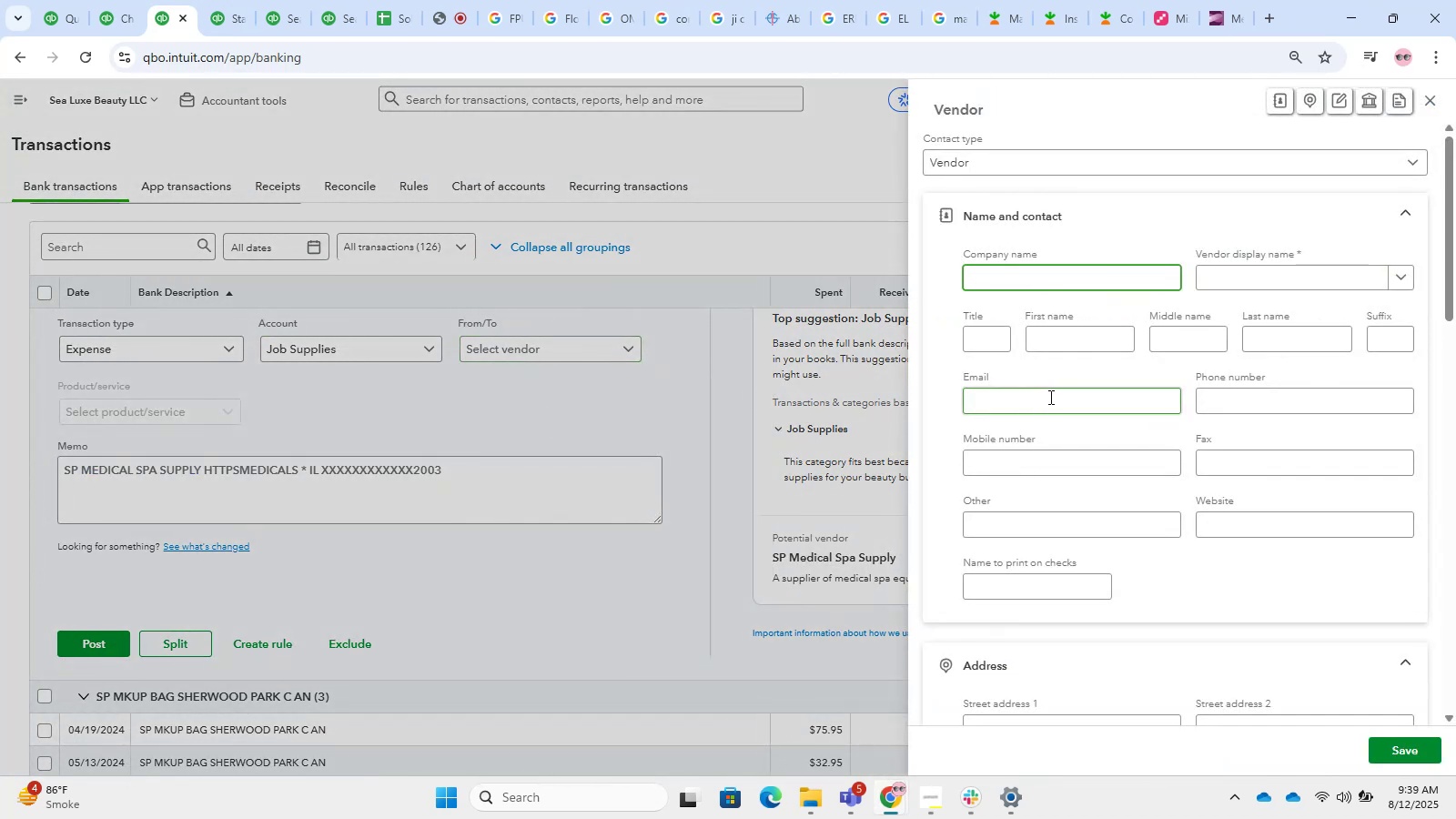 
key(Control+V)
 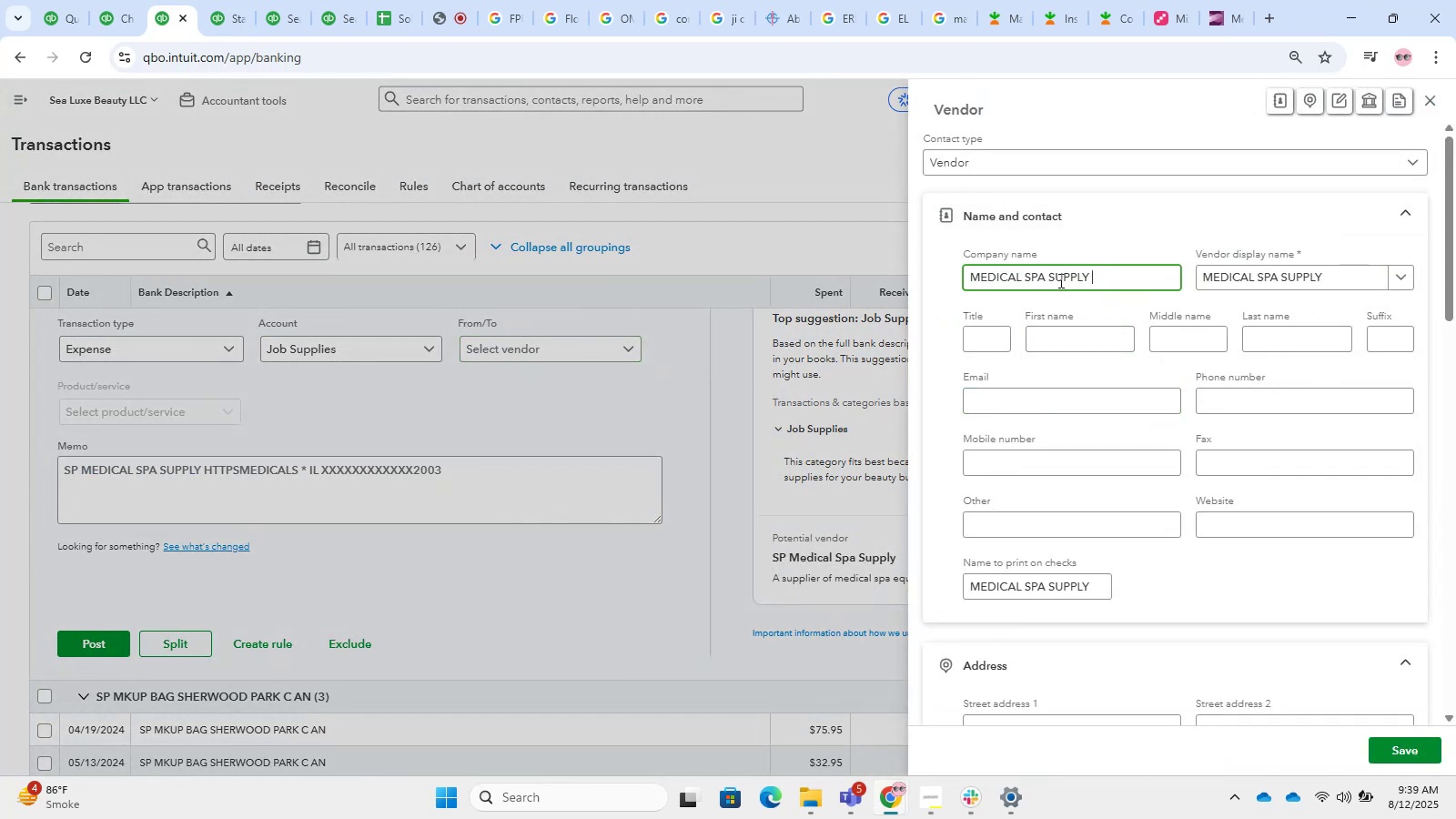 
left_click_drag(start_coordinate=[1050, 274], to_coordinate=[1025, 261])
 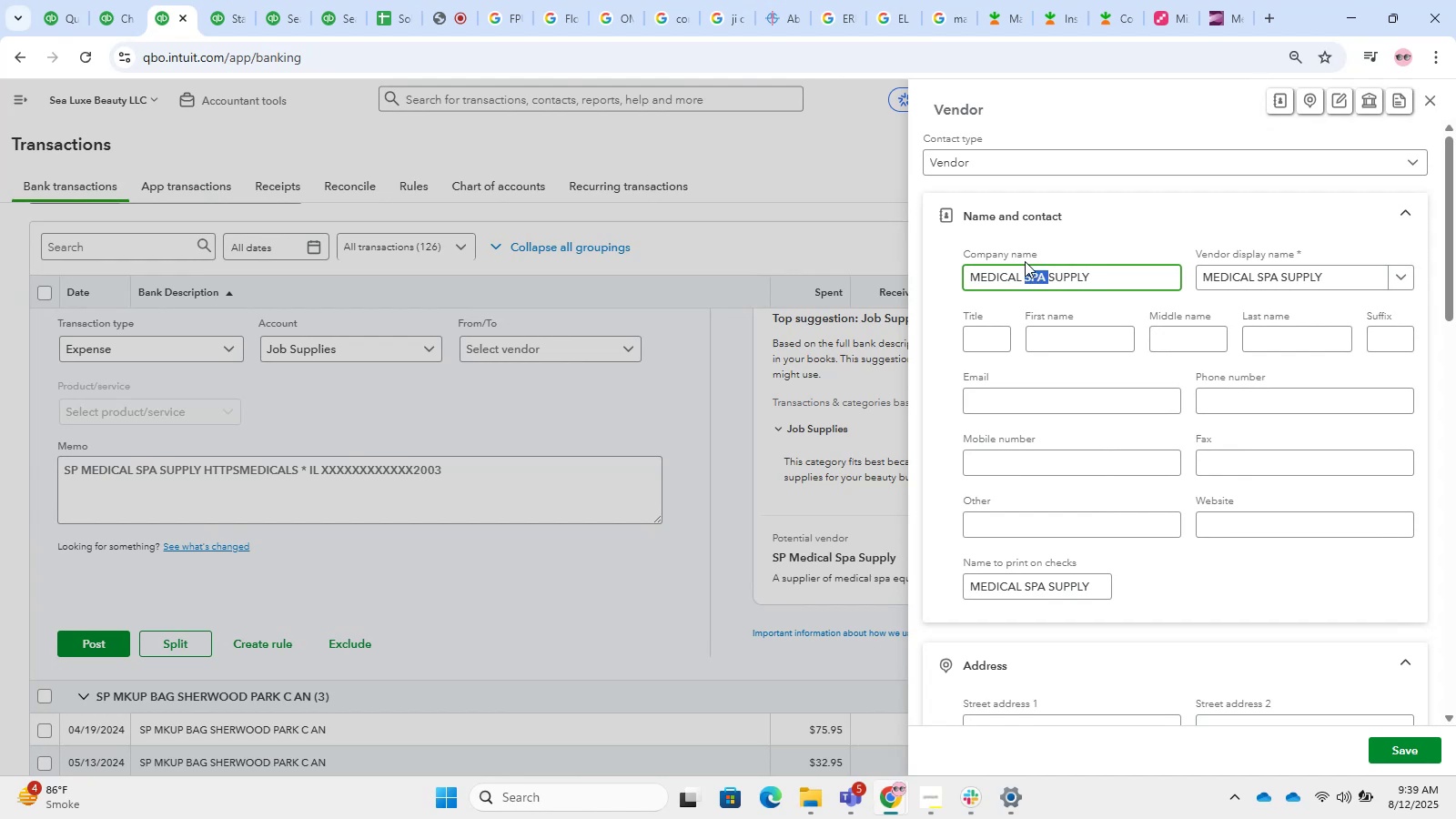 
key(Backspace)
 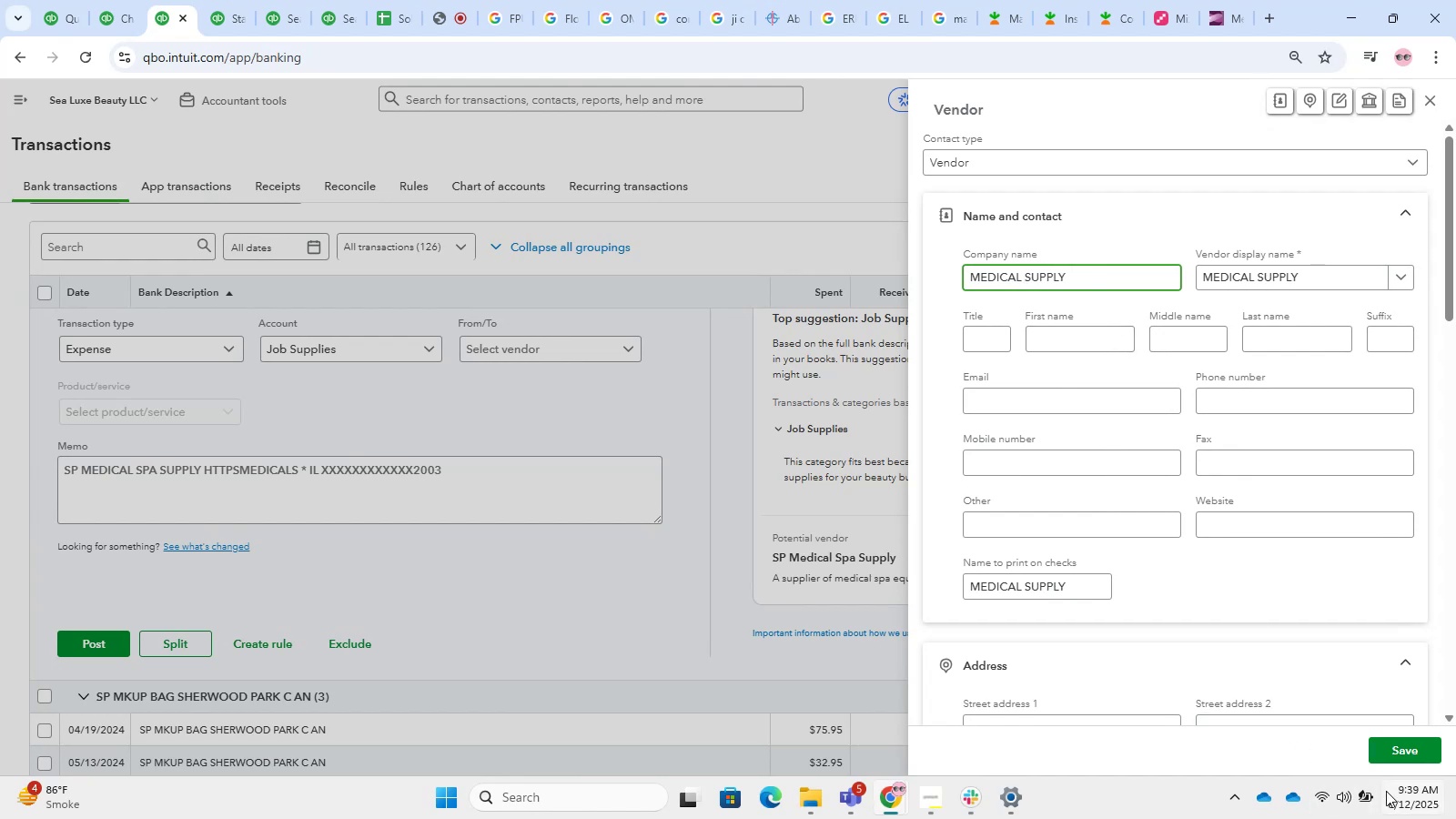 
left_click([1391, 755])
 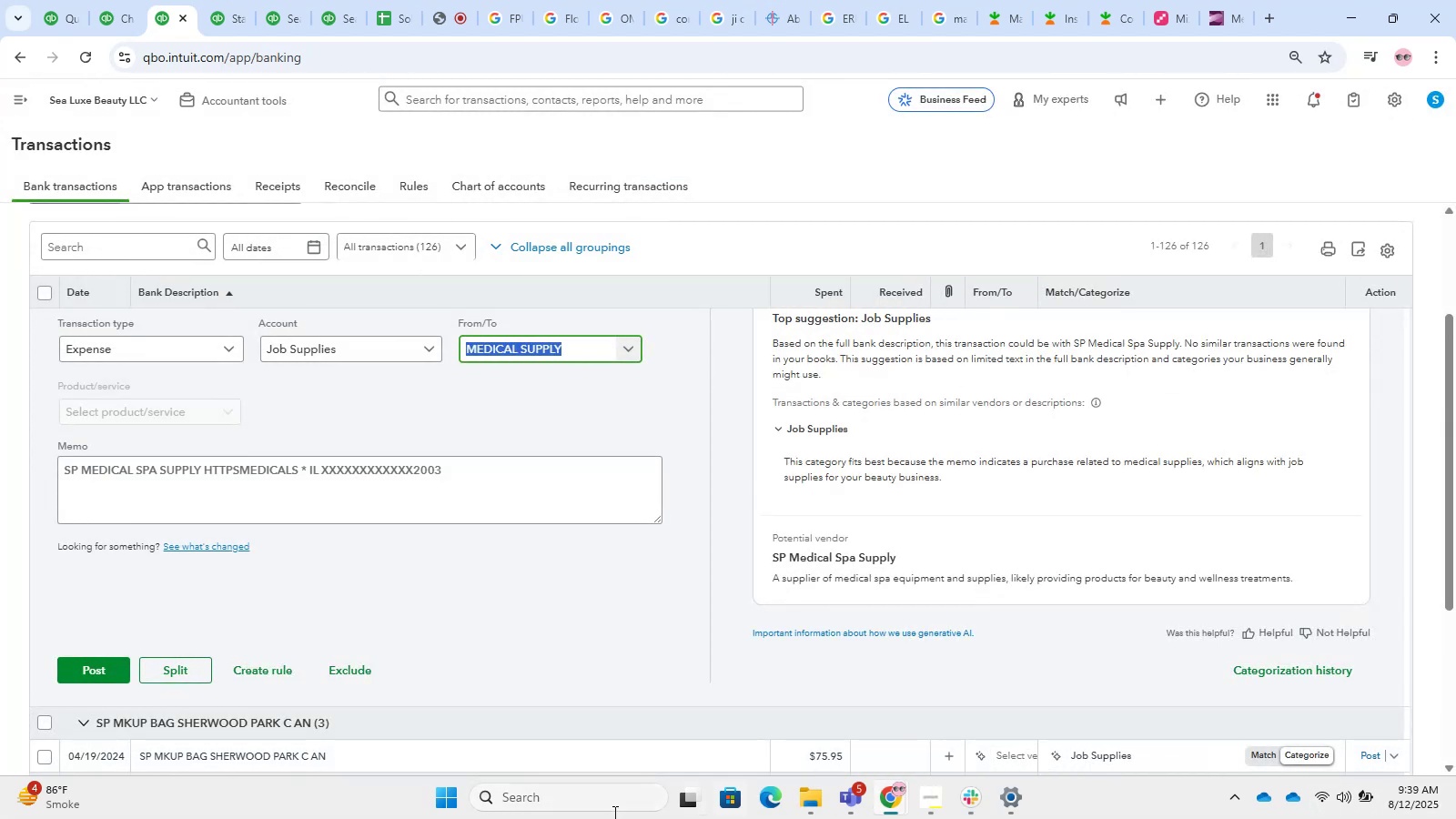 
wait(7.29)
 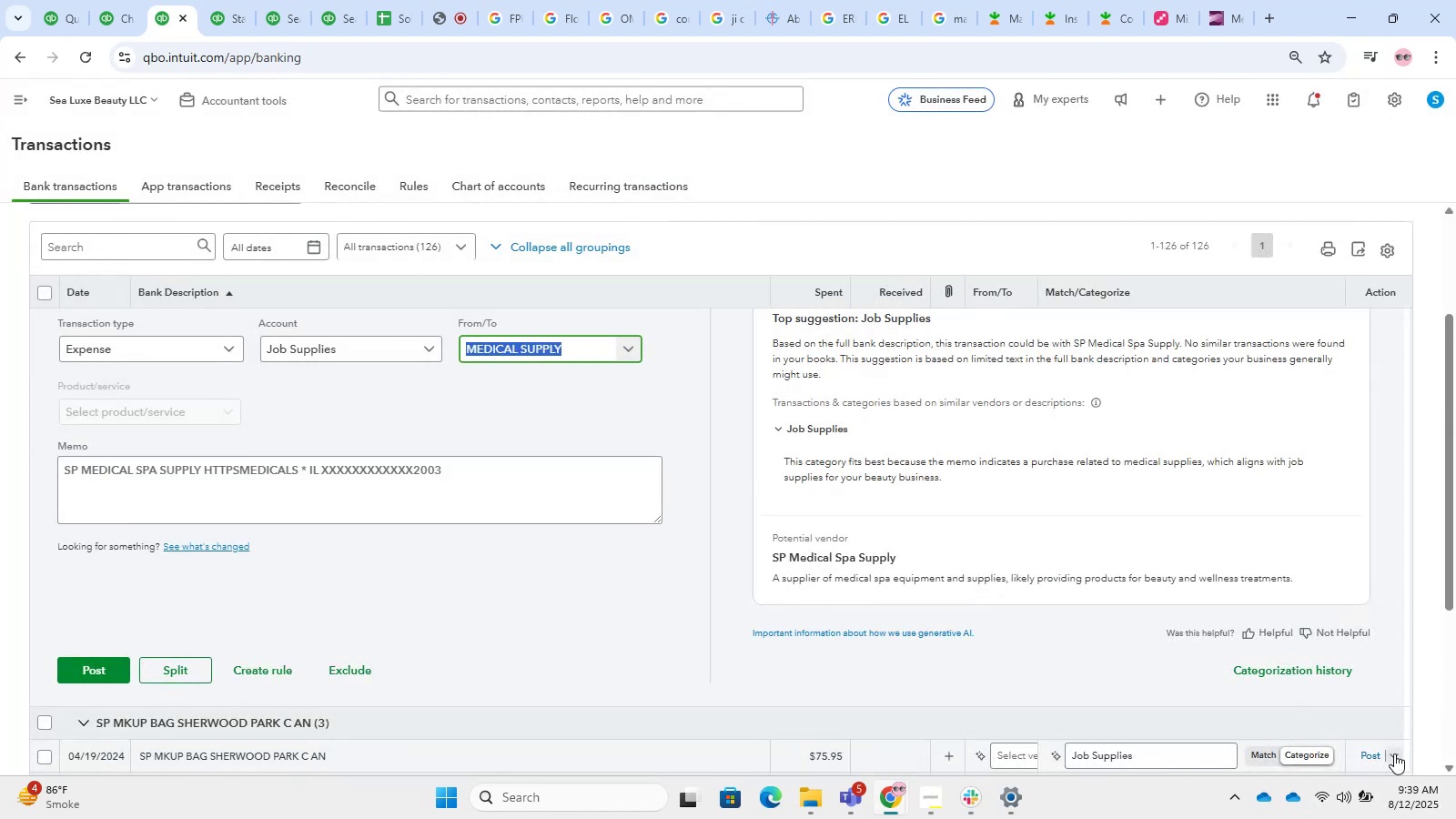 
double_click([345, 349])
 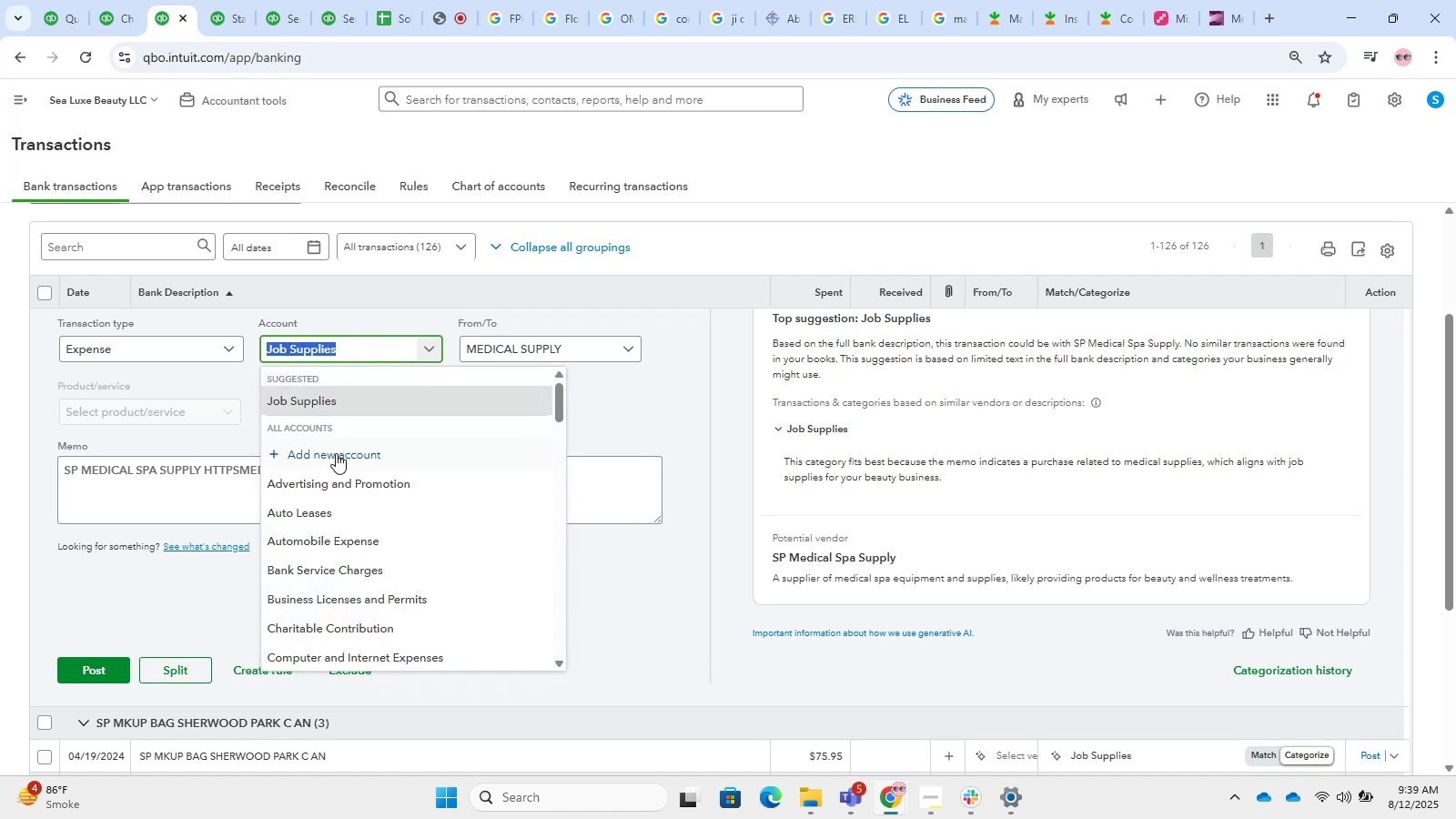 
scroll: coordinate [348, 511], scroll_direction: down, amount: 19.0
 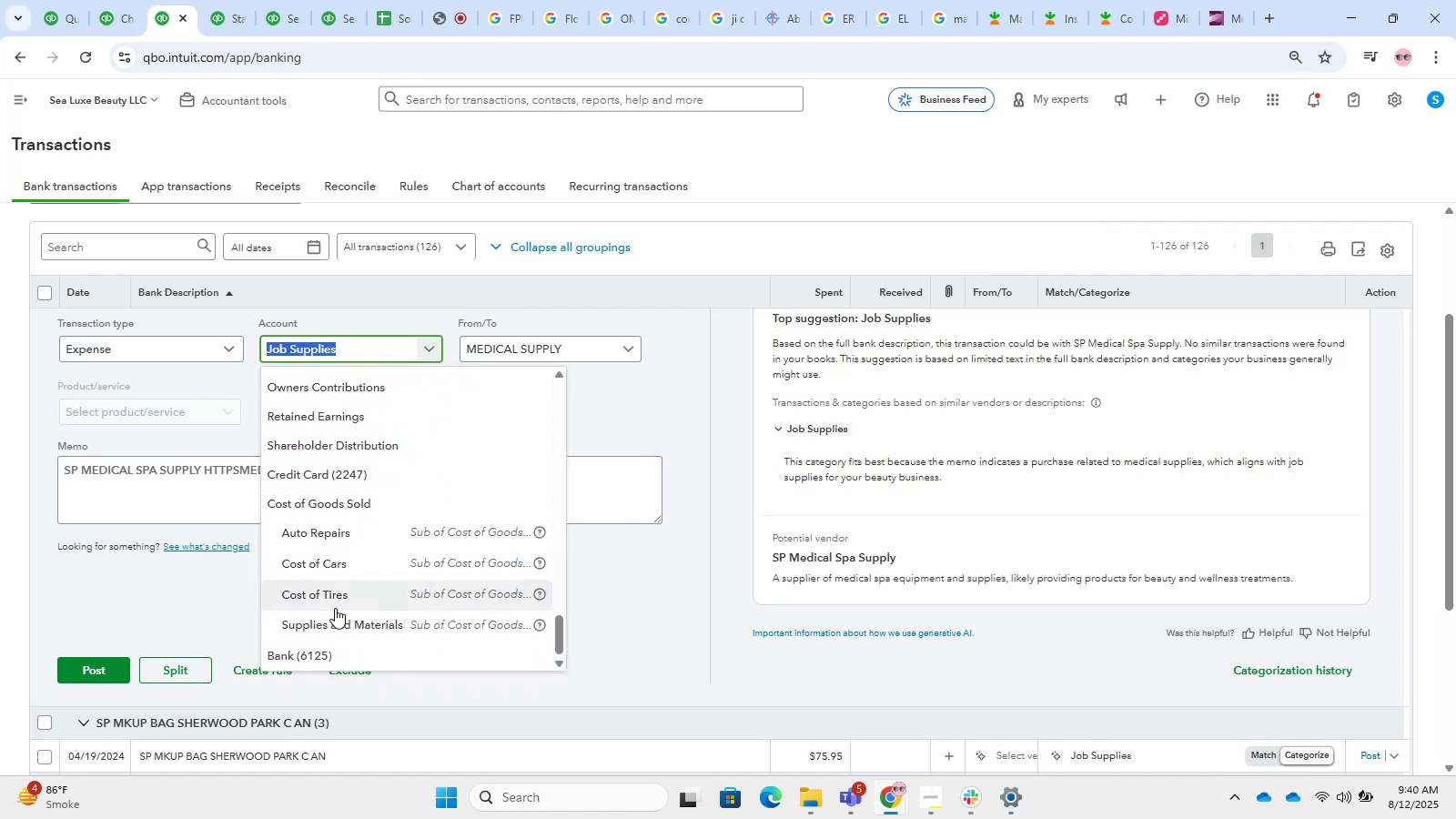 
left_click([339, 619])
 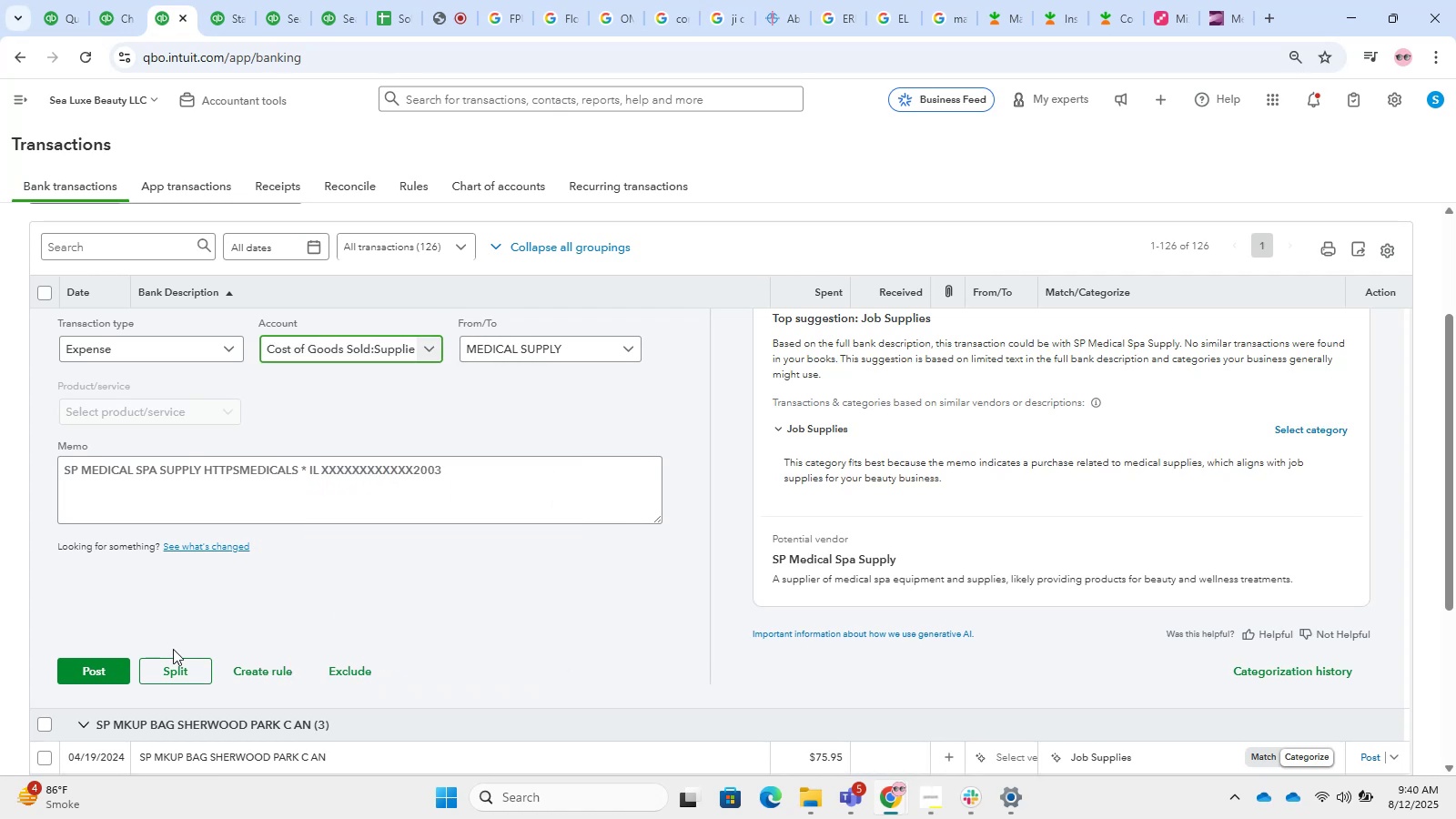 
left_click([116, 672])
 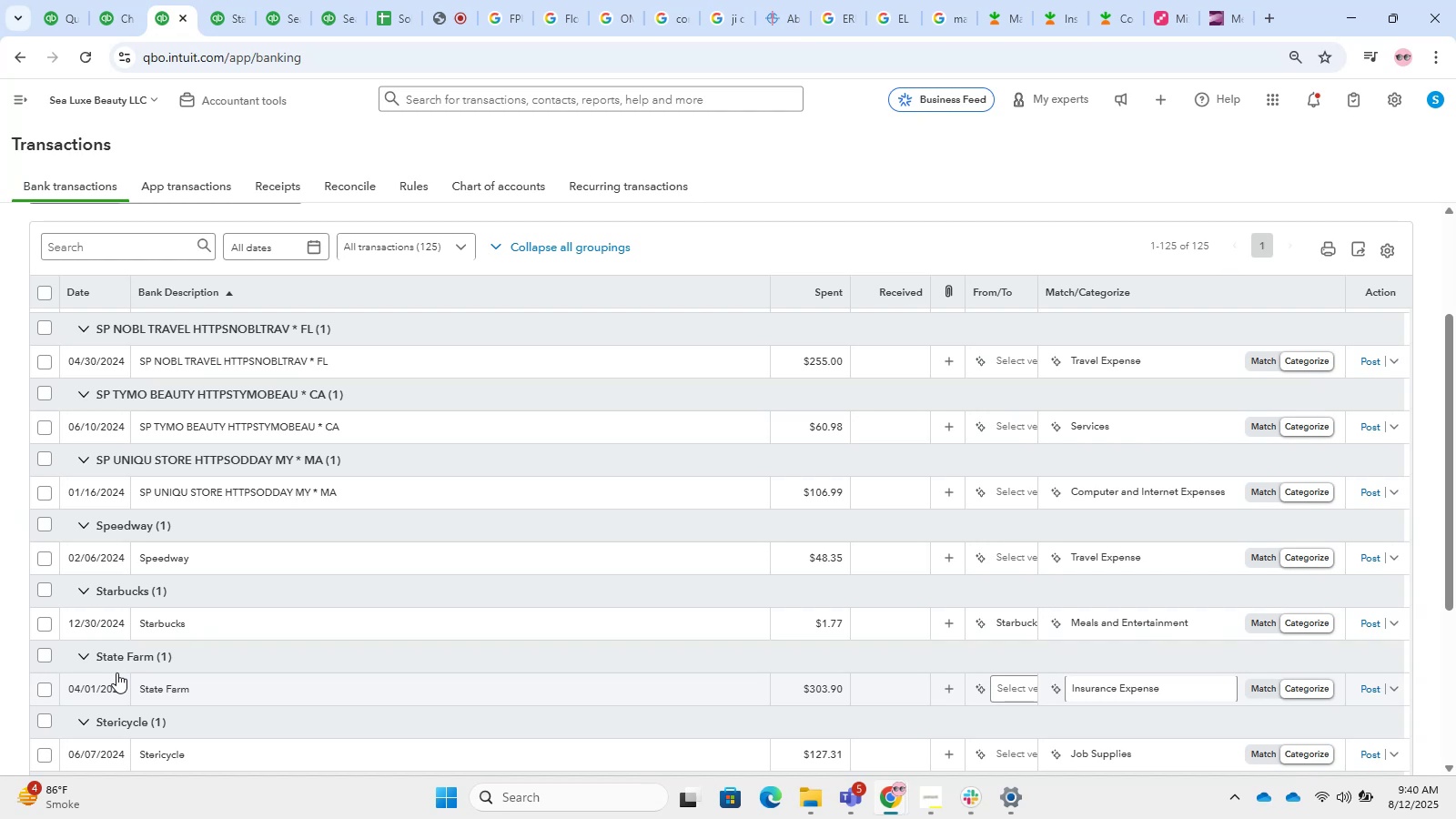 
wait(21.06)
 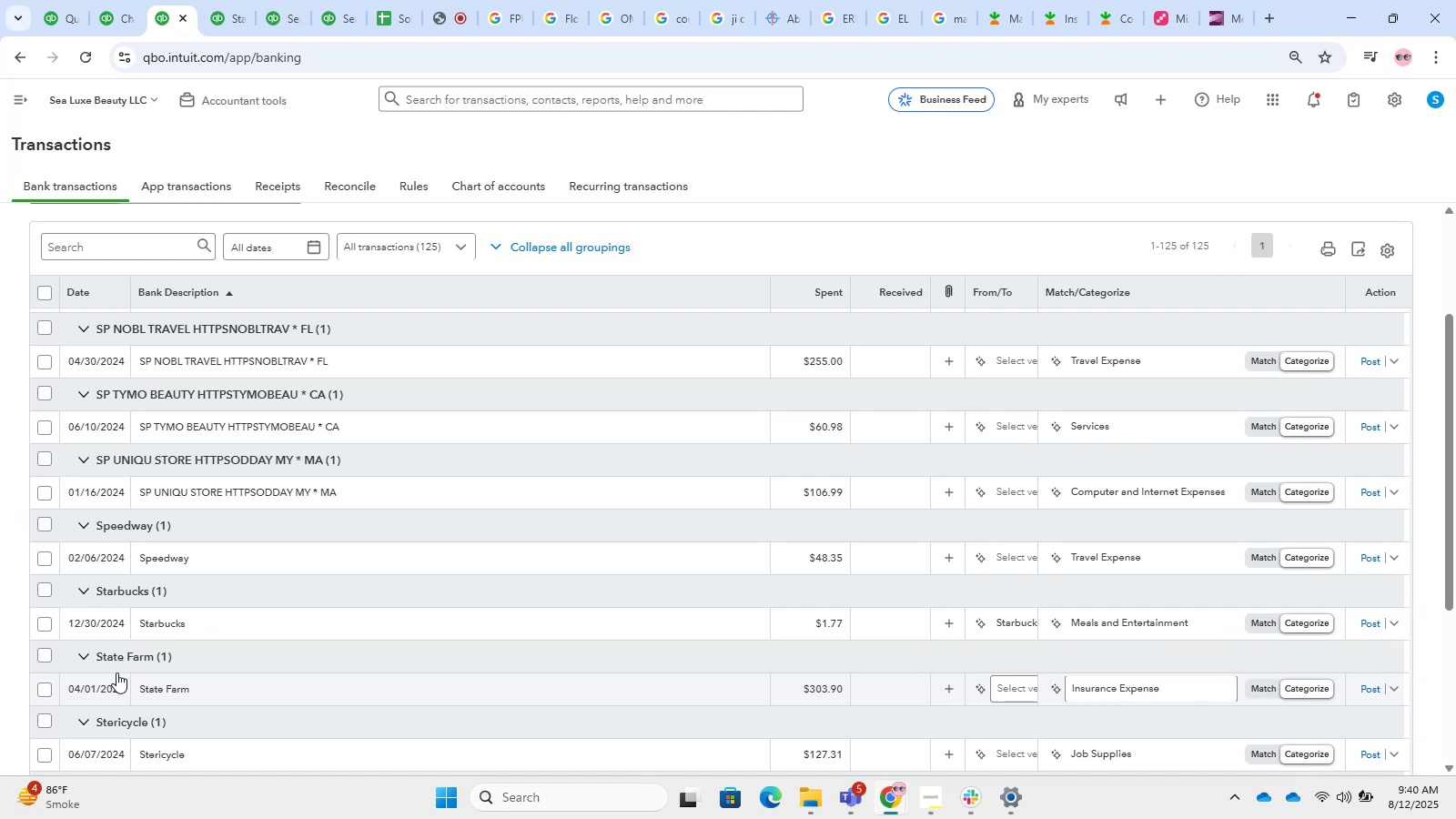 
left_click([290, 629])
 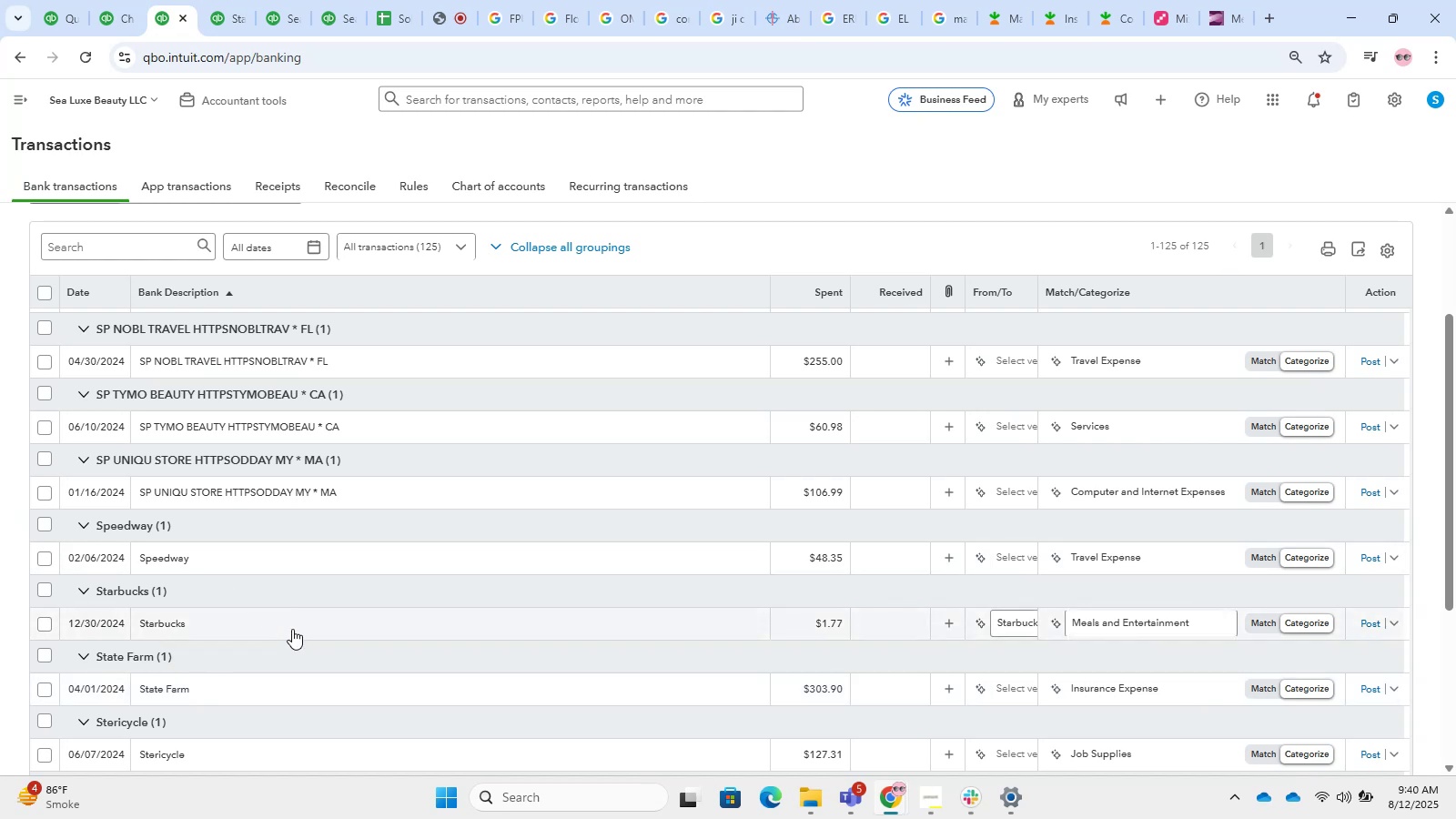 
scroll: coordinate [337, 423], scroll_direction: down, amount: 2.0
 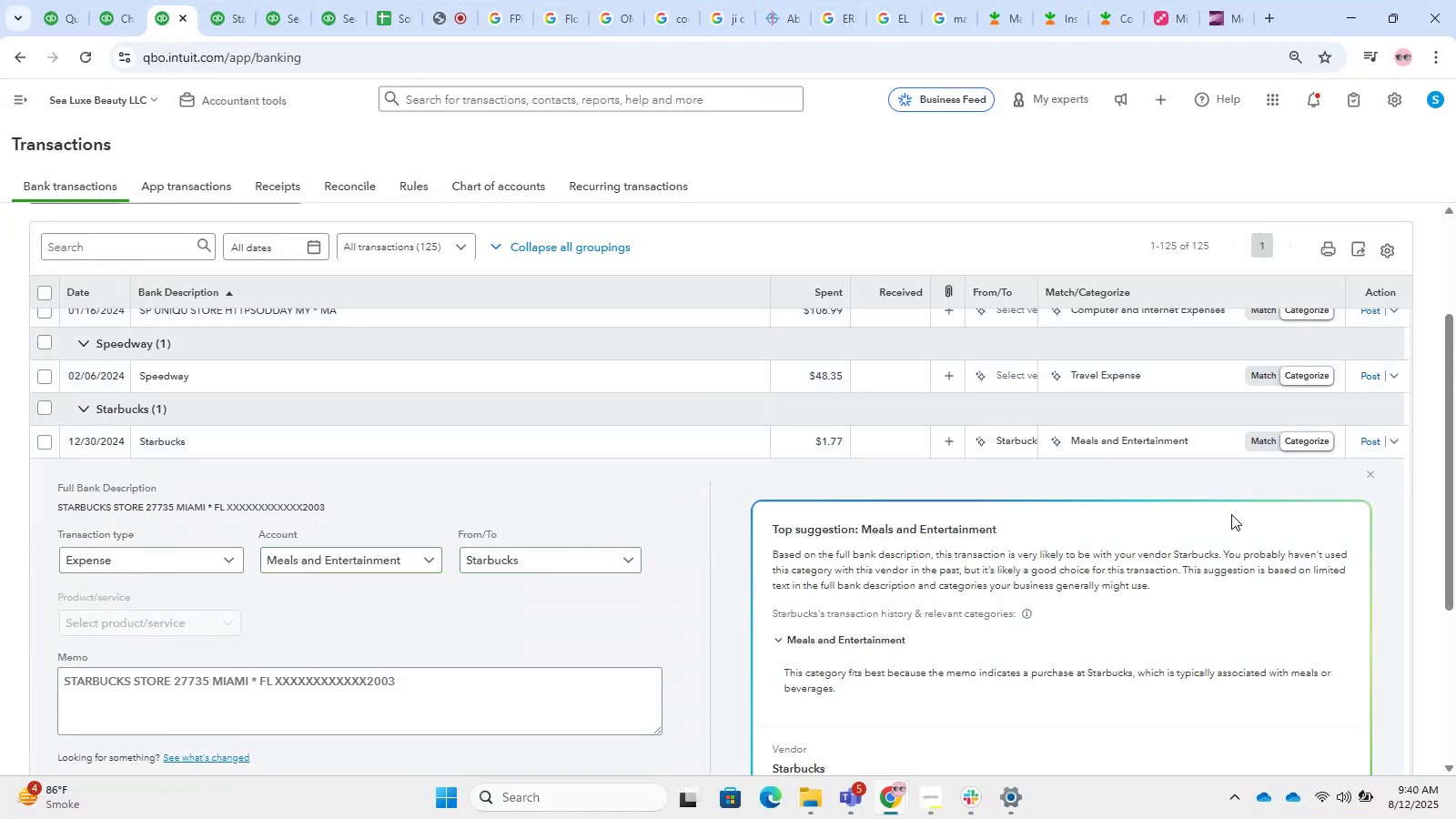 
left_click([1374, 439])
 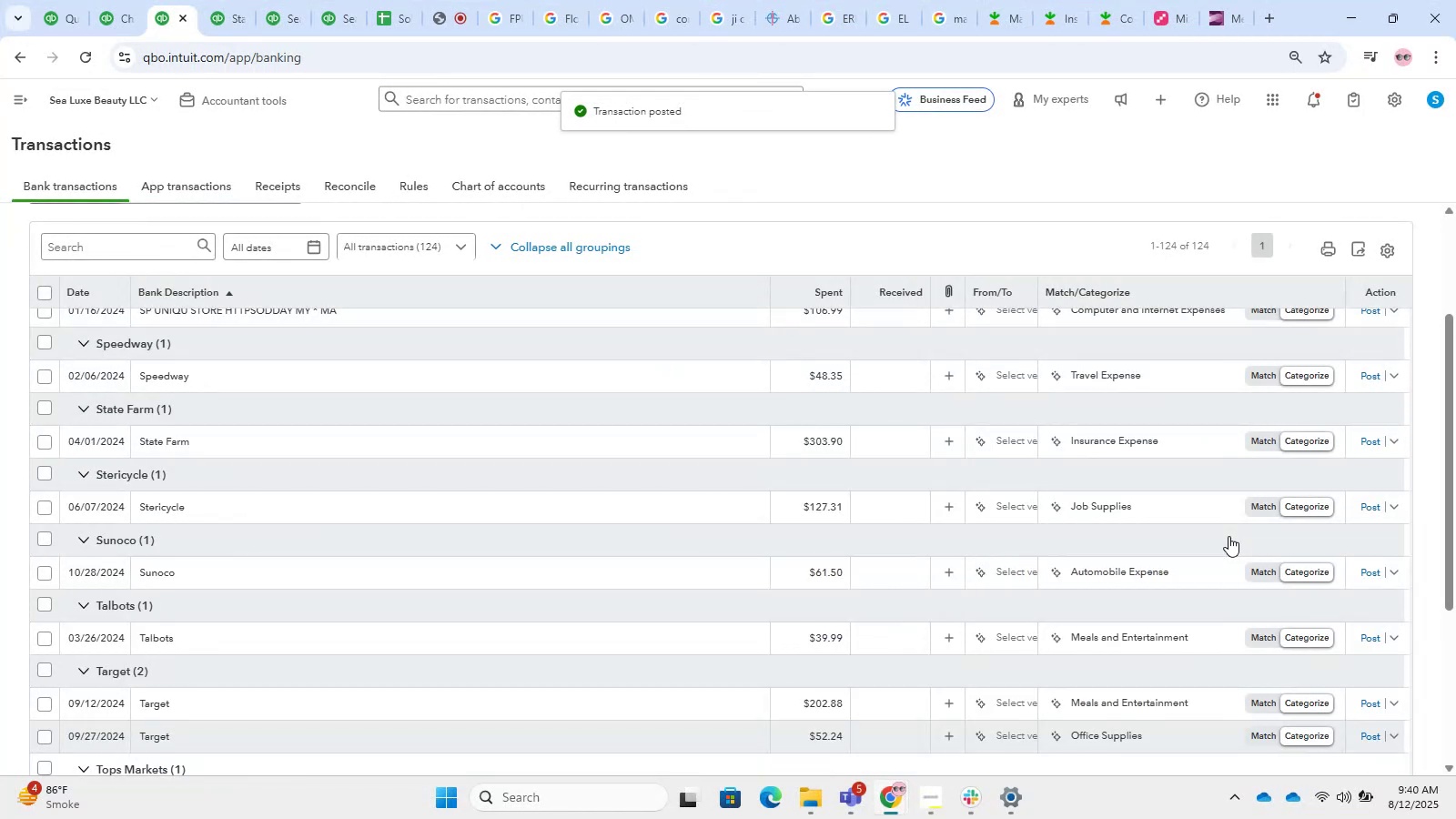 
wait(5.76)
 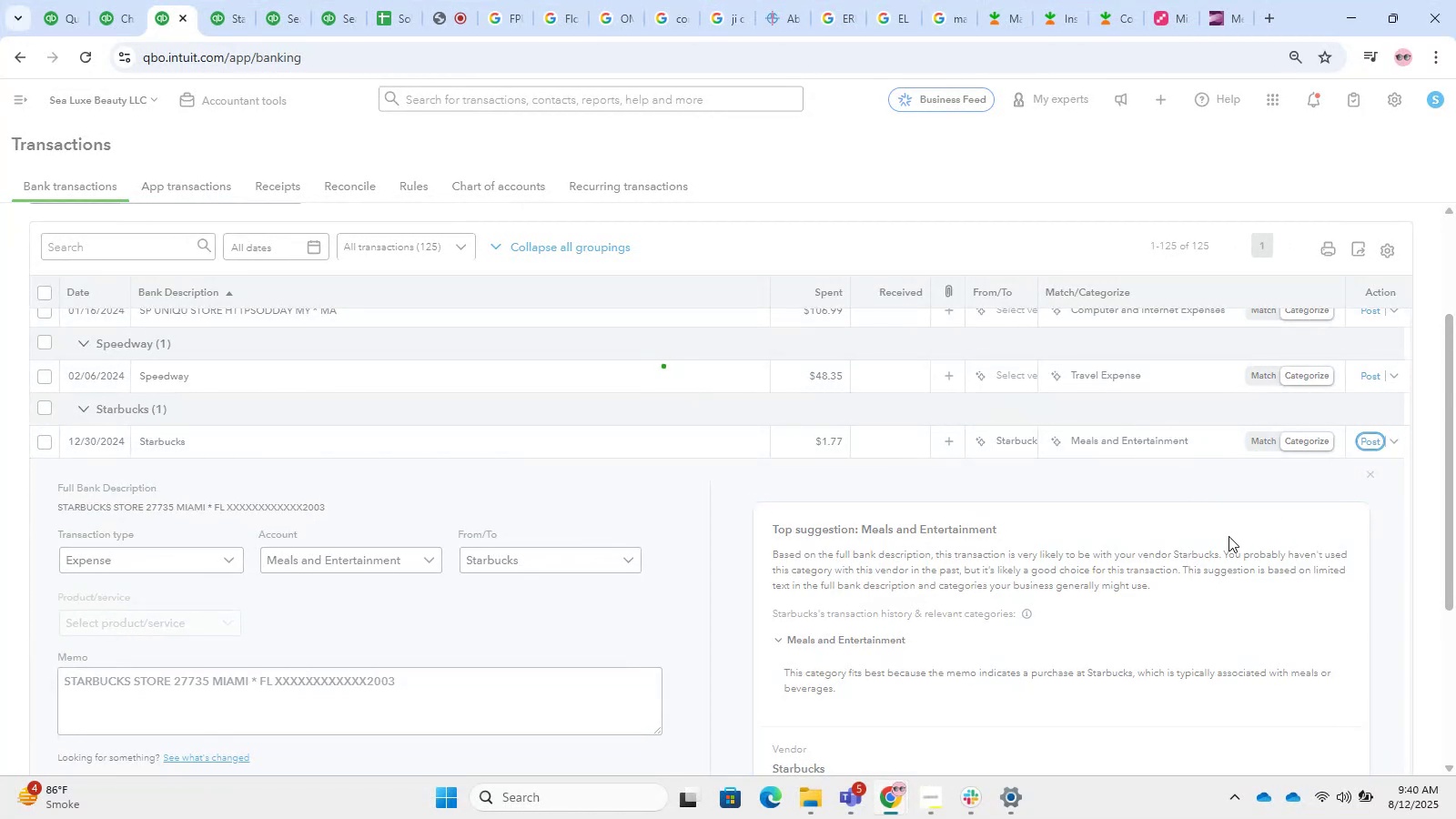 
left_click([408, 592])
 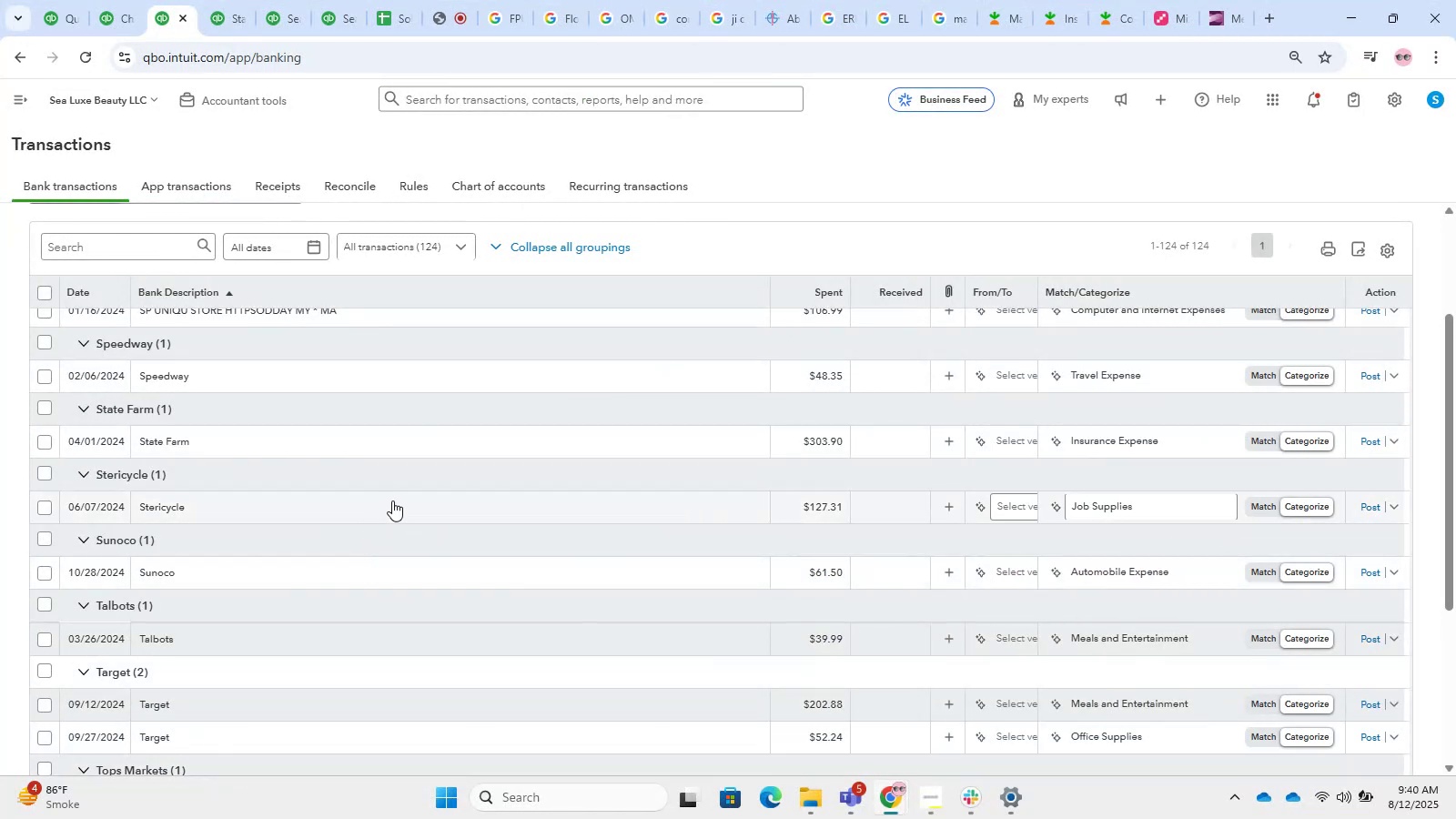 
left_click([385, 580])
 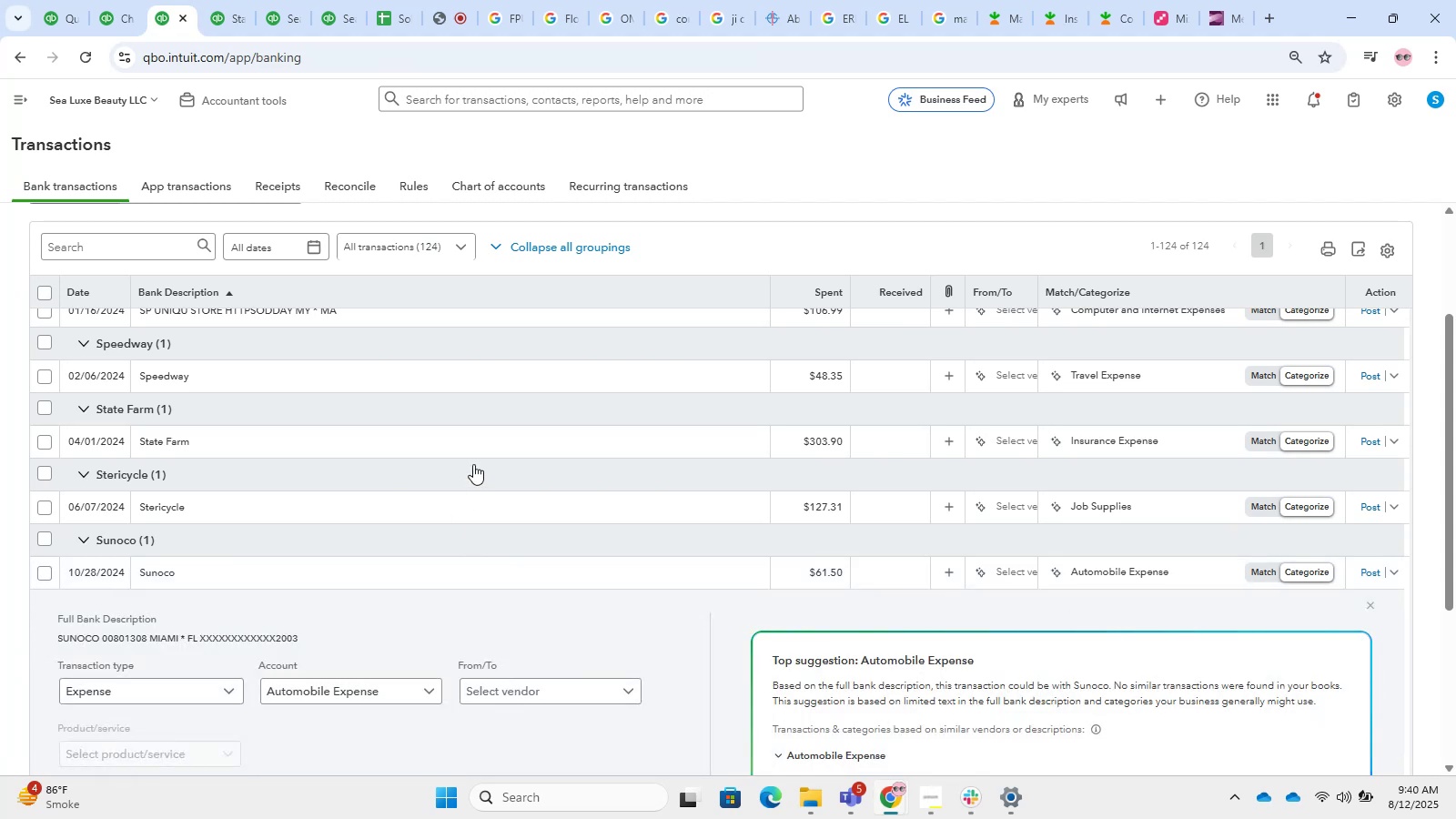 
scroll: coordinate [511, 388], scroll_direction: down, amount: 1.0
 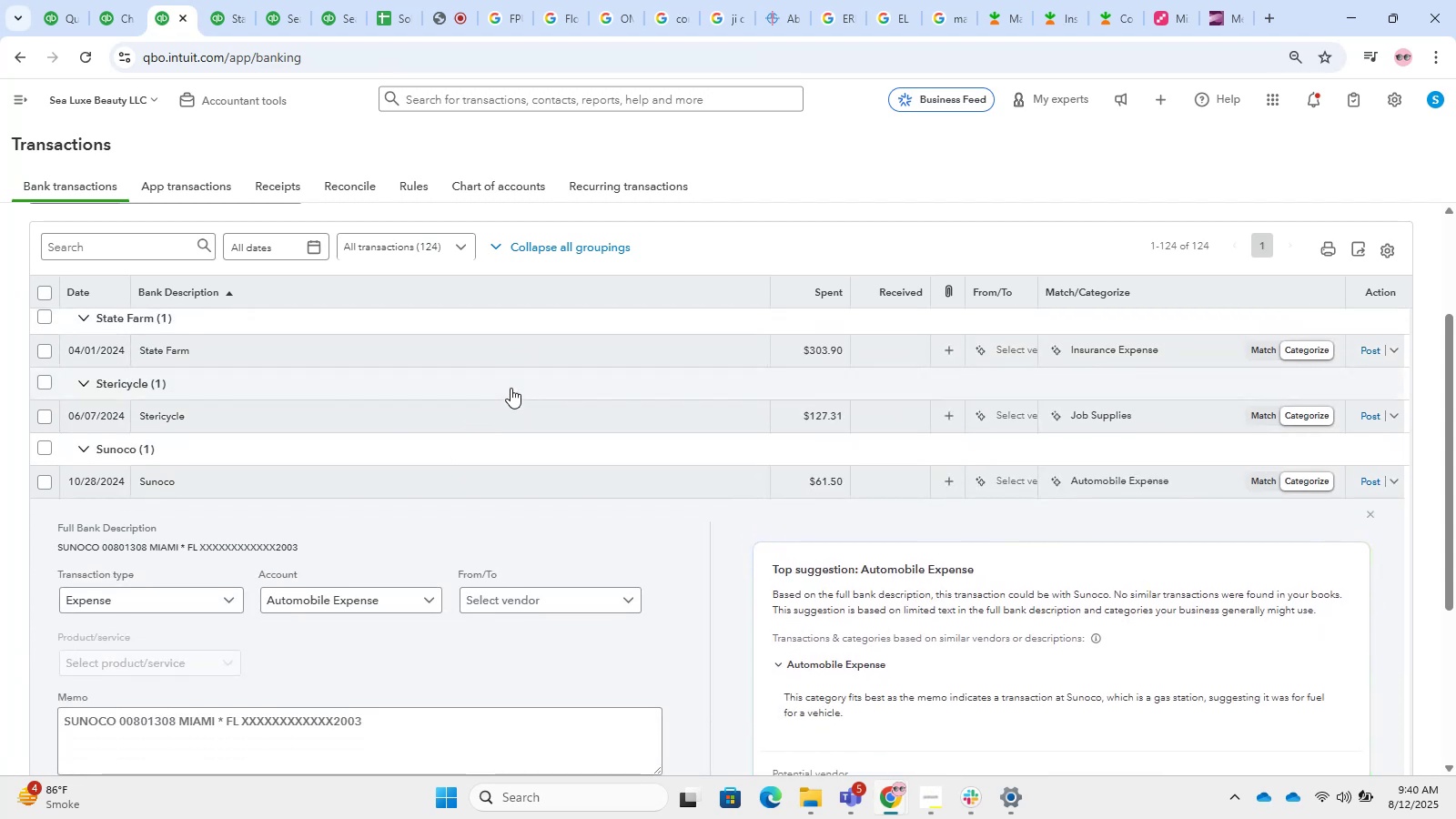 
wait(7.93)
 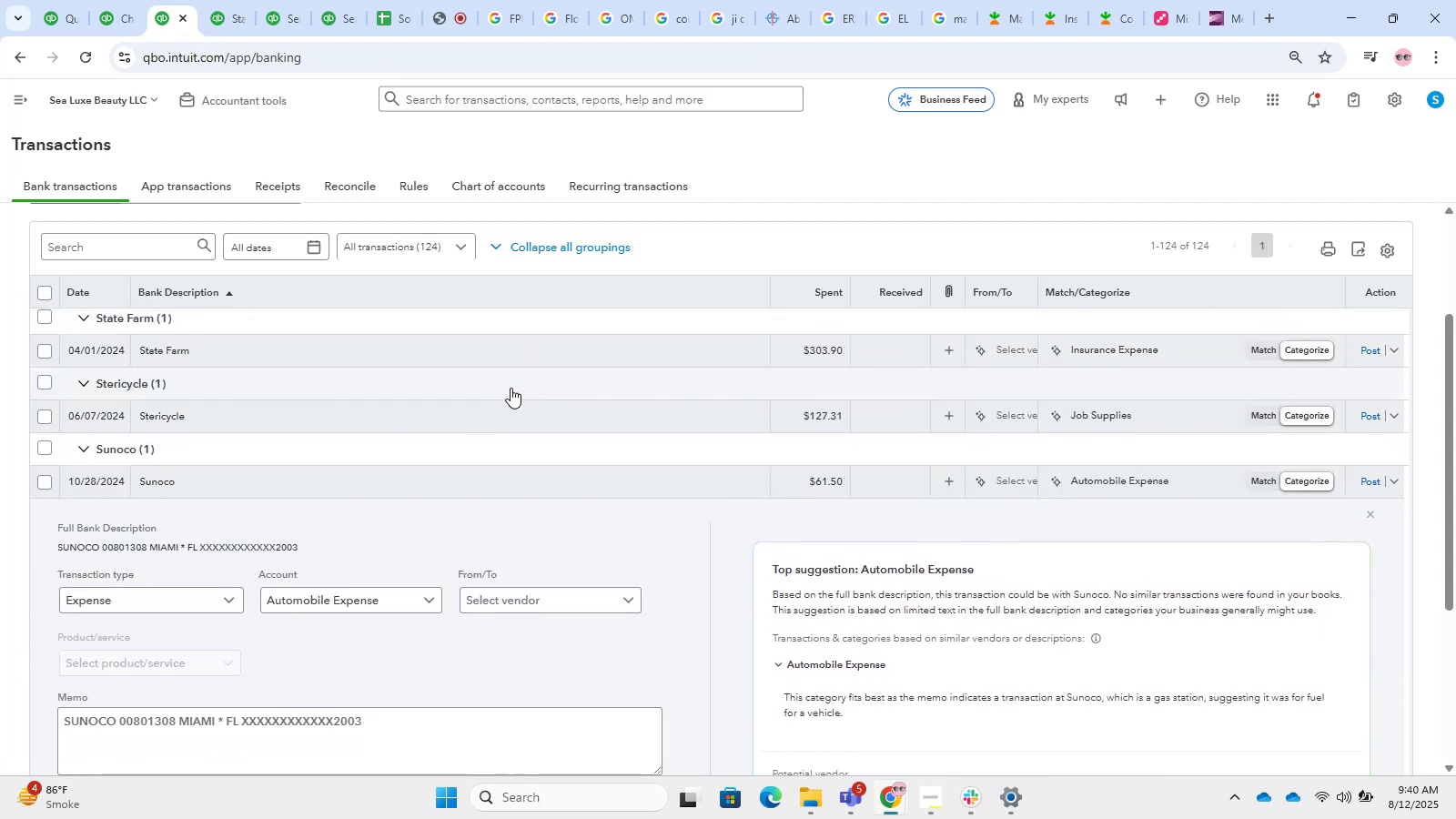 
scroll: coordinate [273, 490], scroll_direction: down, amount: 2.0
 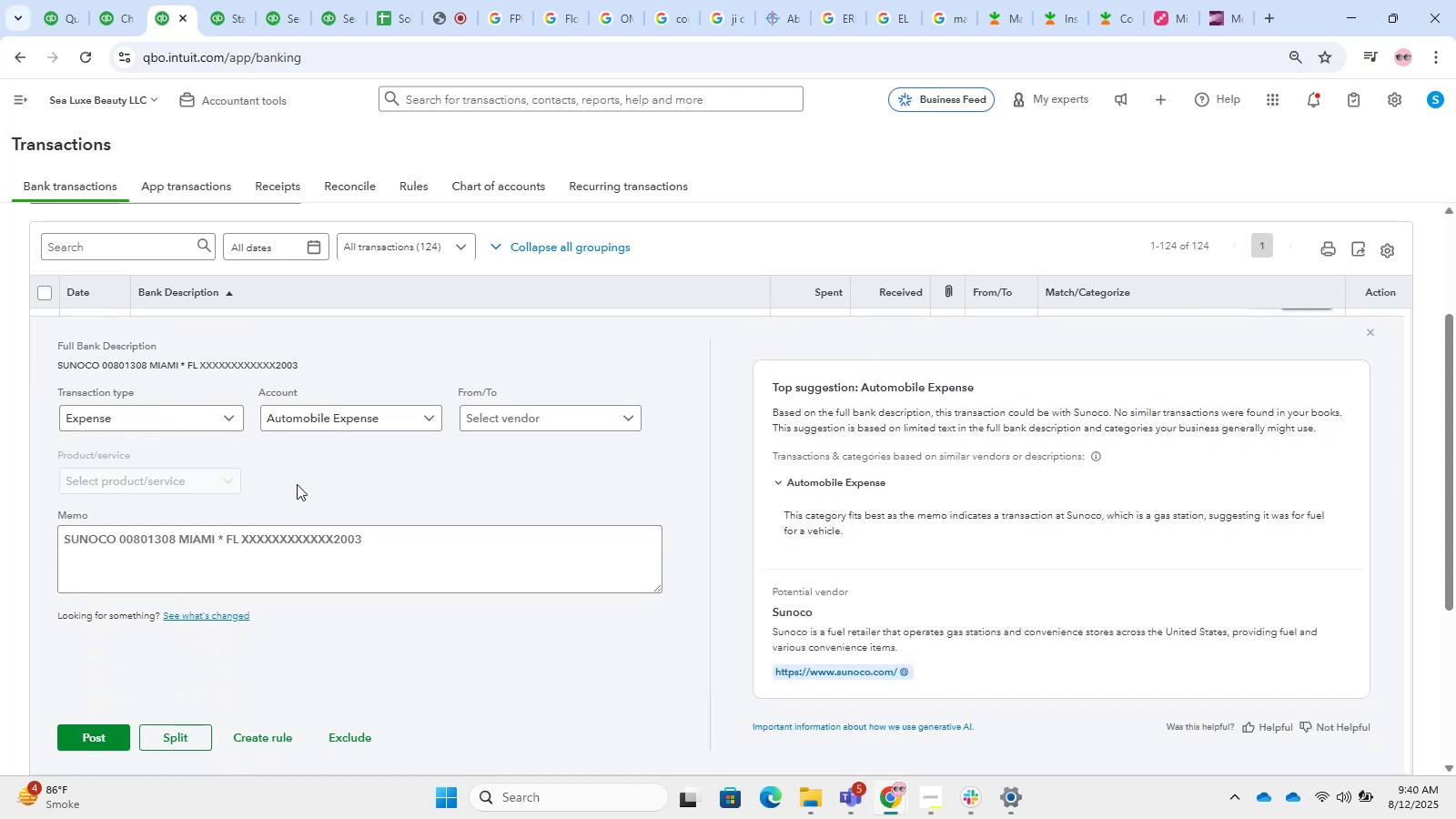 
left_click([311, 422])
 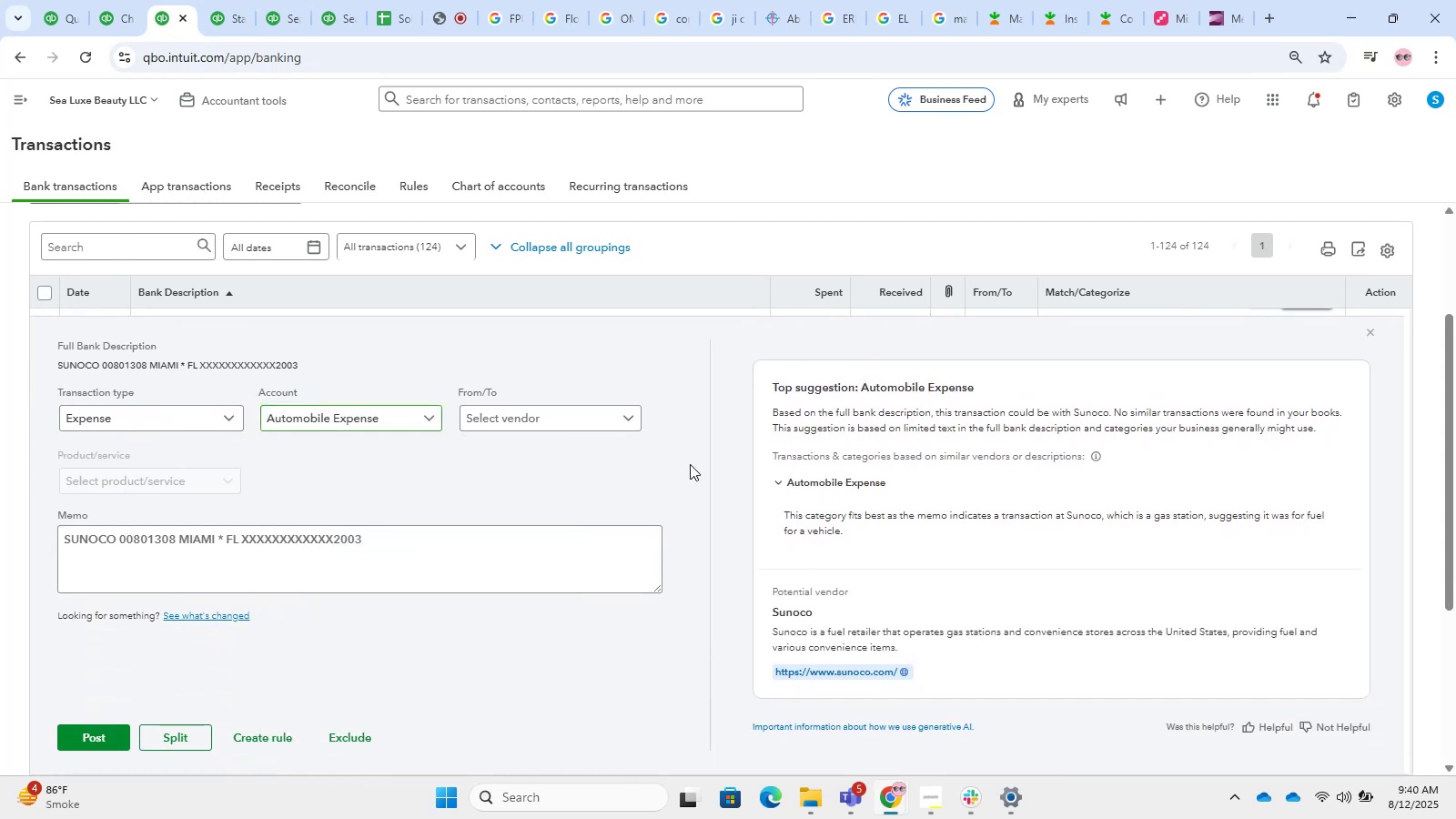 
double_click([533, 417])
 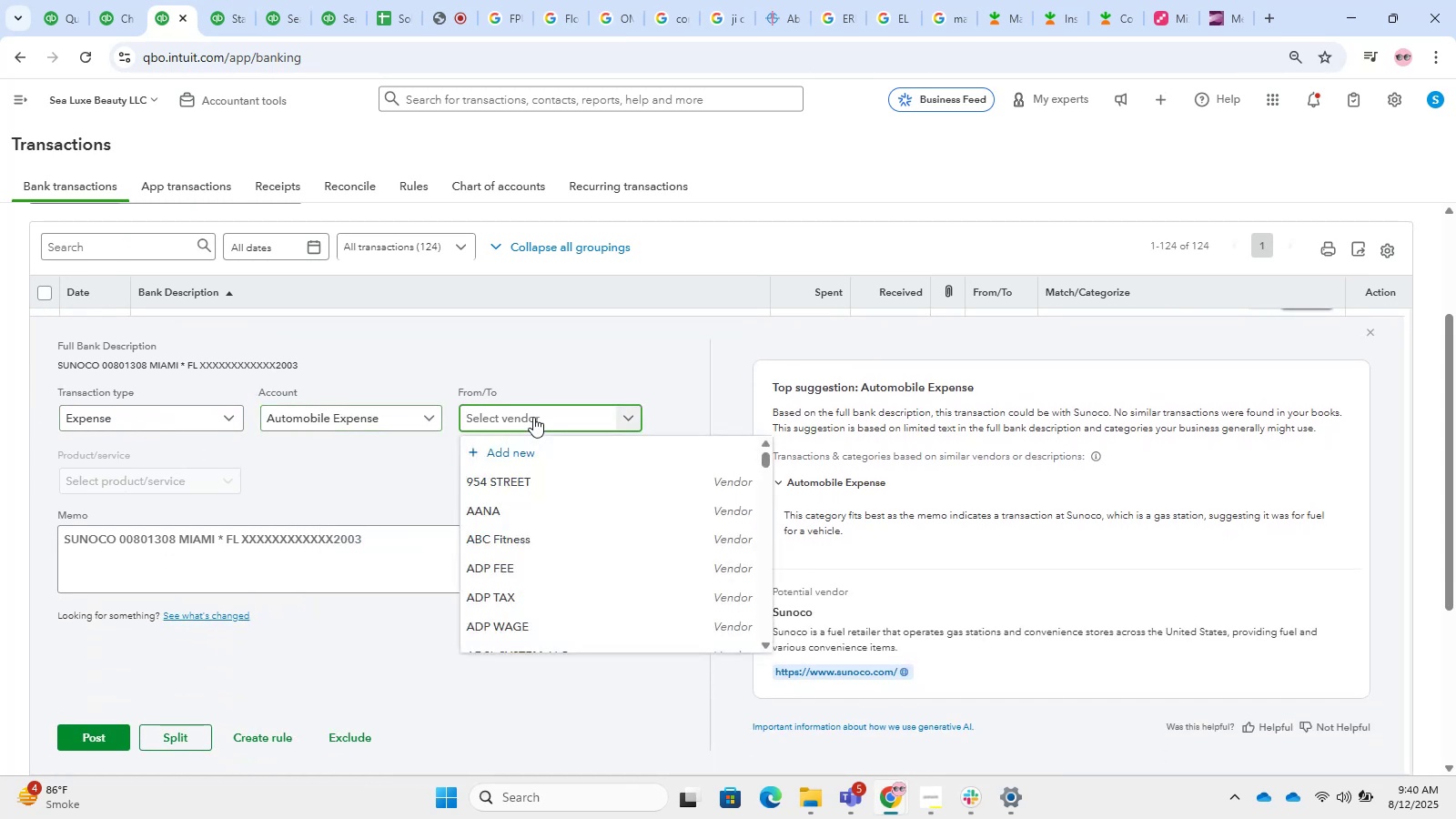 
type(suno)
 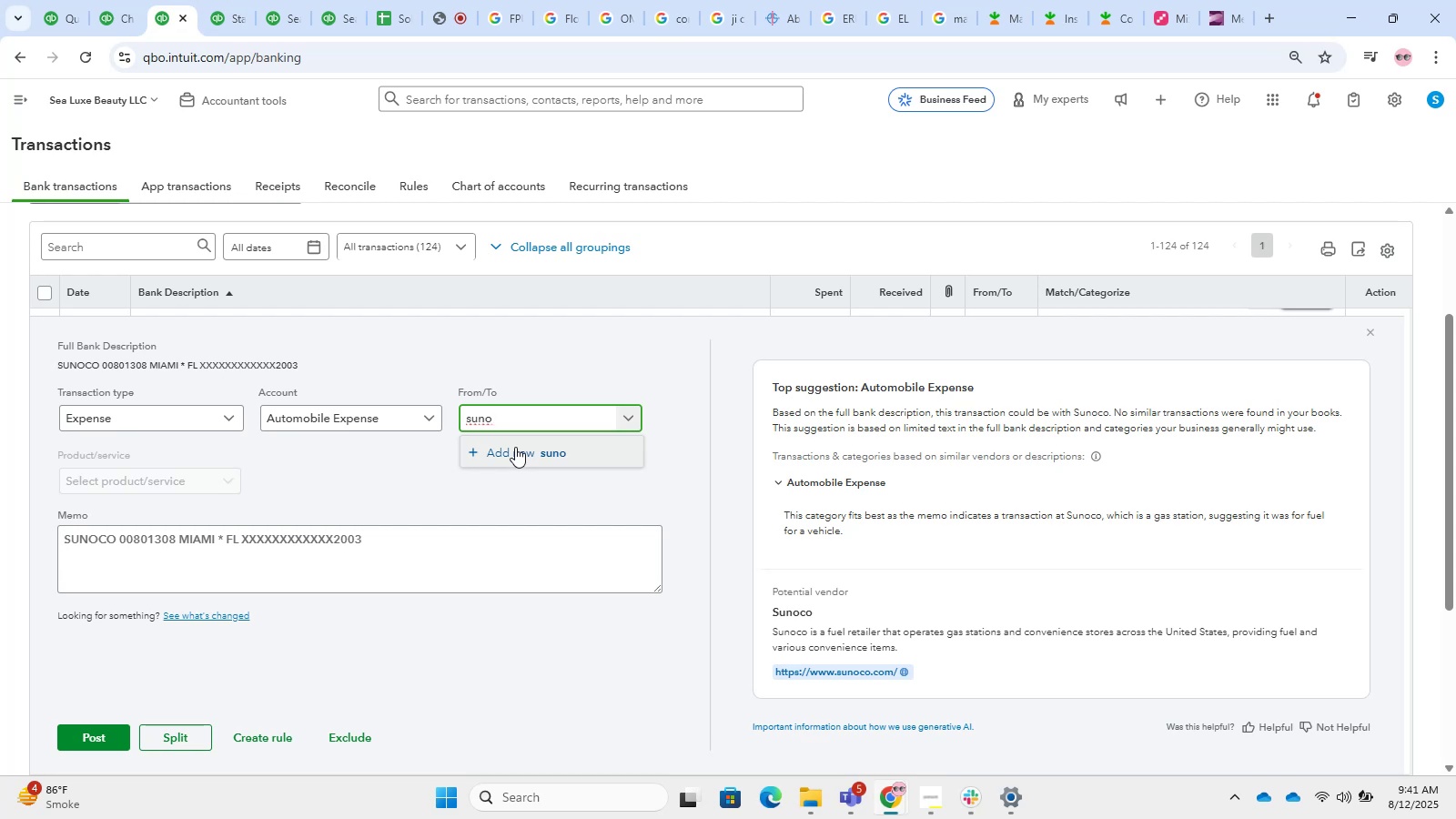 
wait(20.9)
 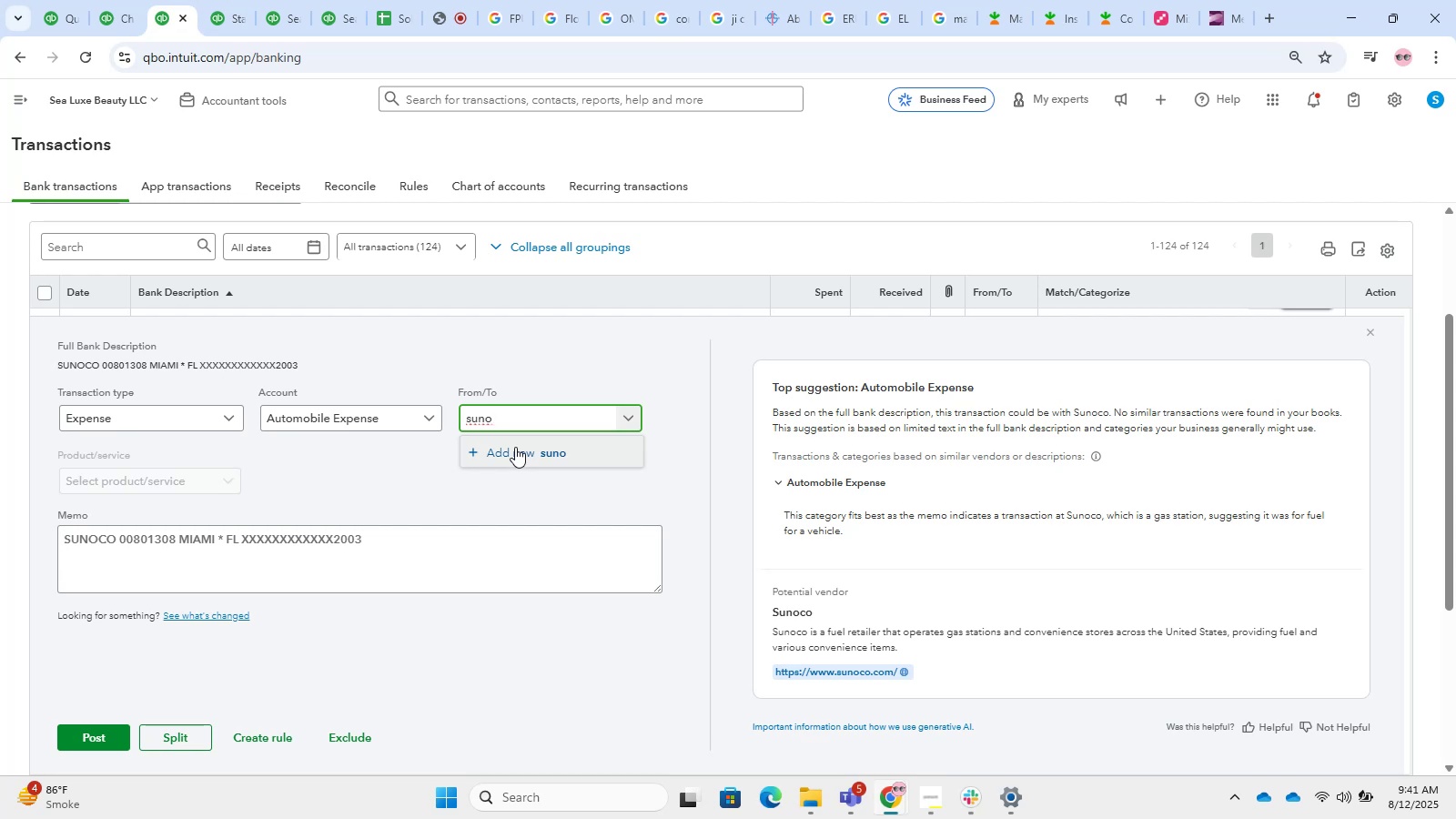 
left_click([522, 453])
 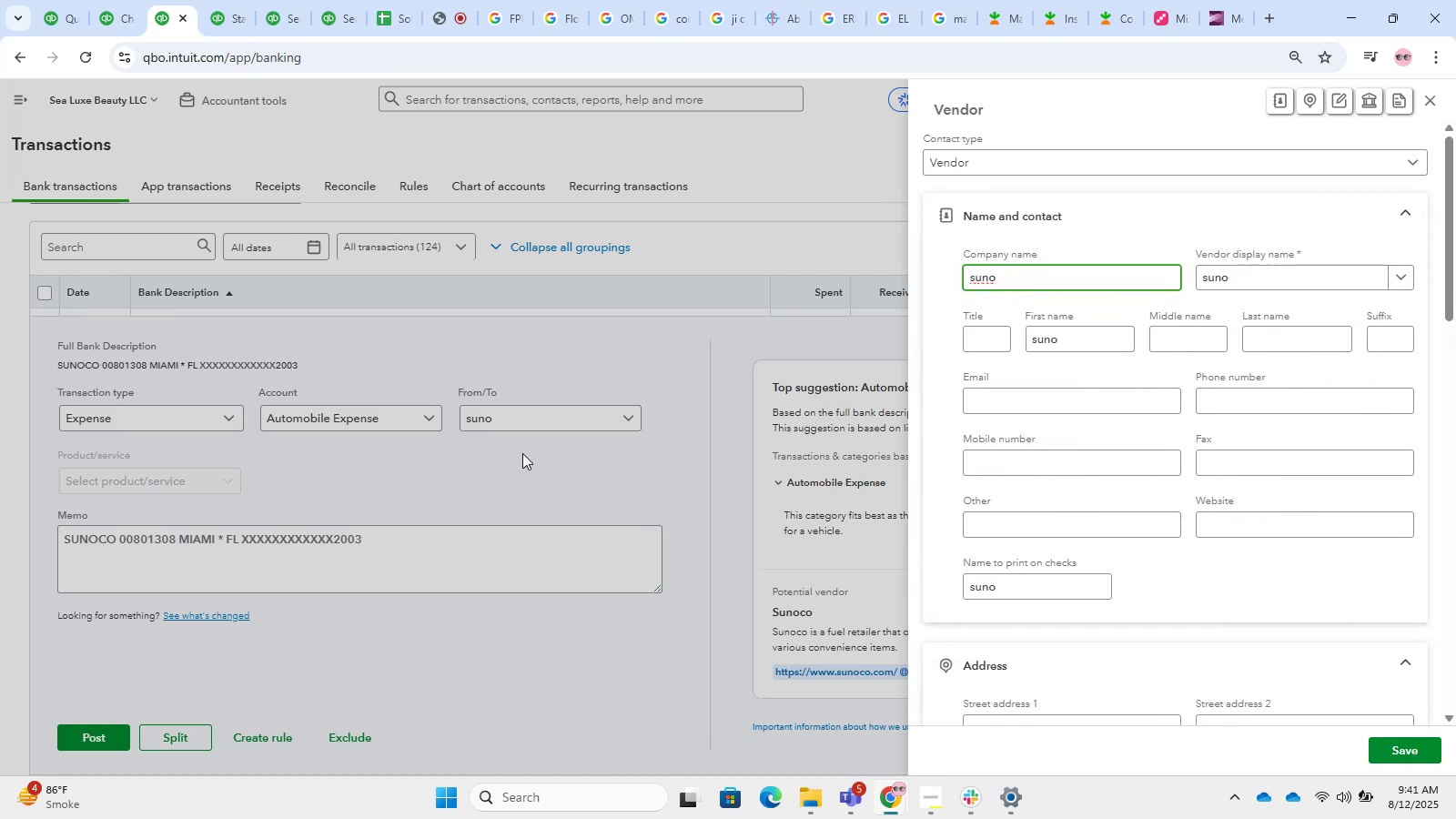 
wait(13.04)
 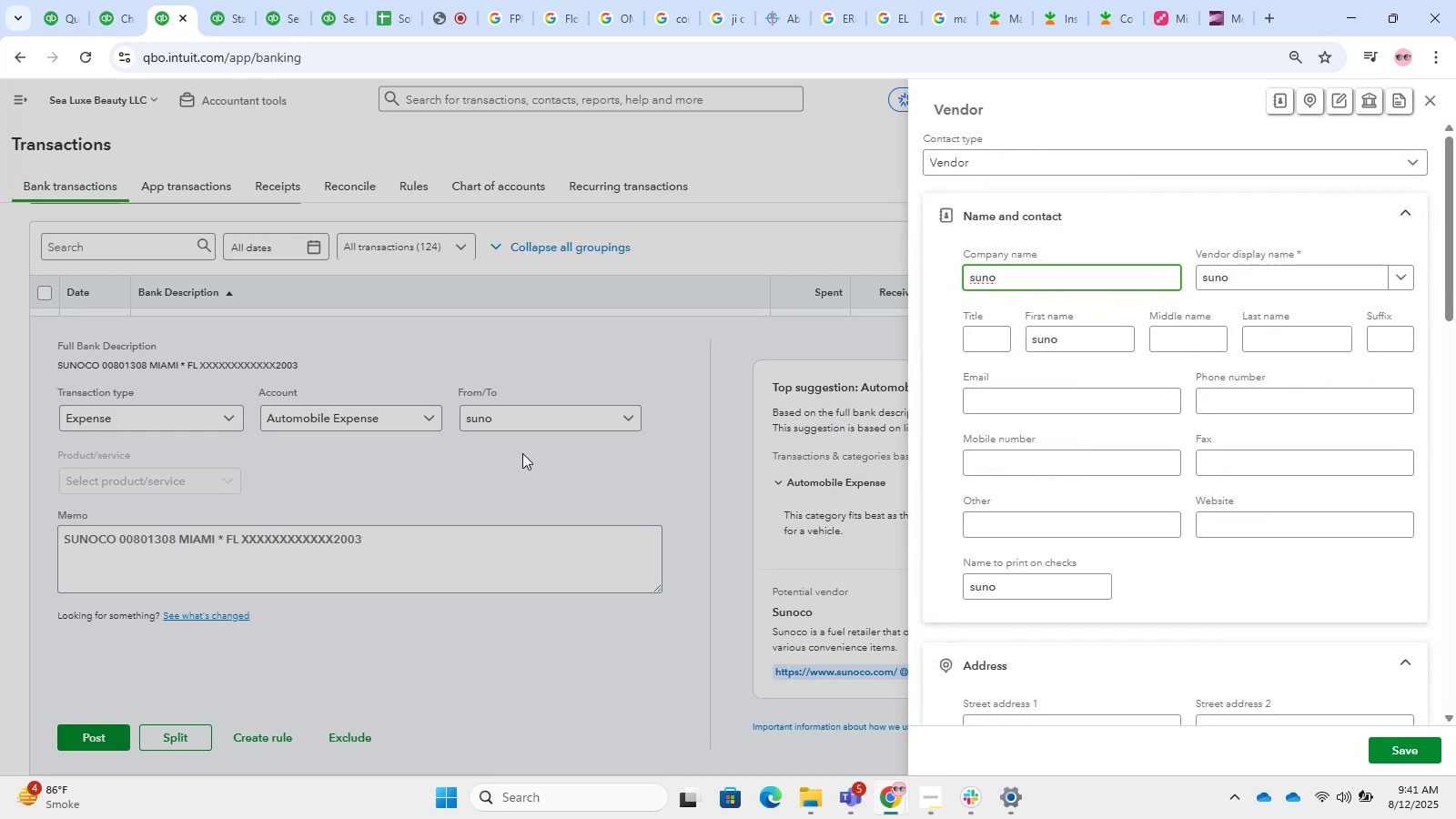 
left_click_drag(start_coordinate=[1025, 286], to_coordinate=[794, 287])
 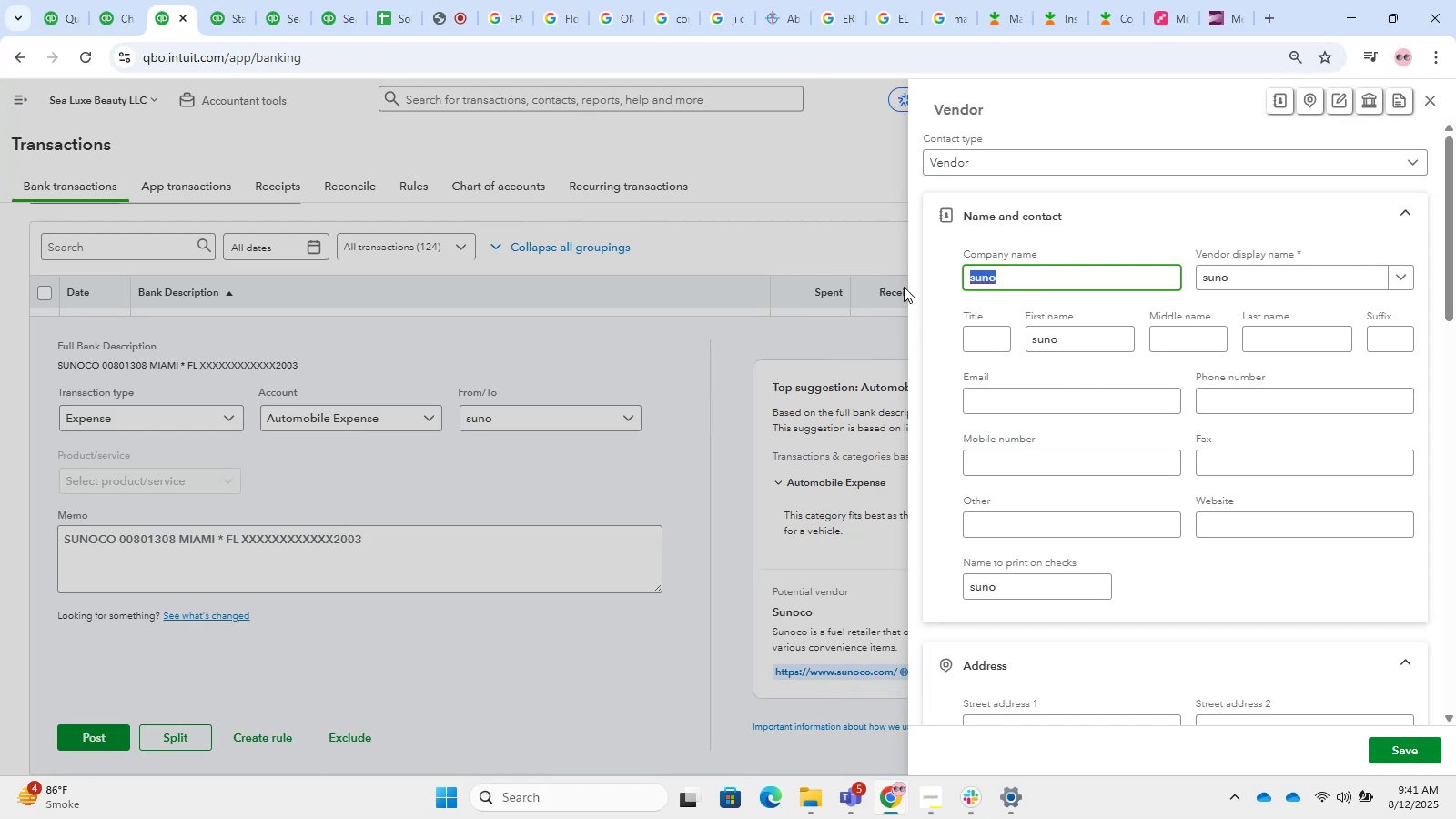 
type(Sunoco)
 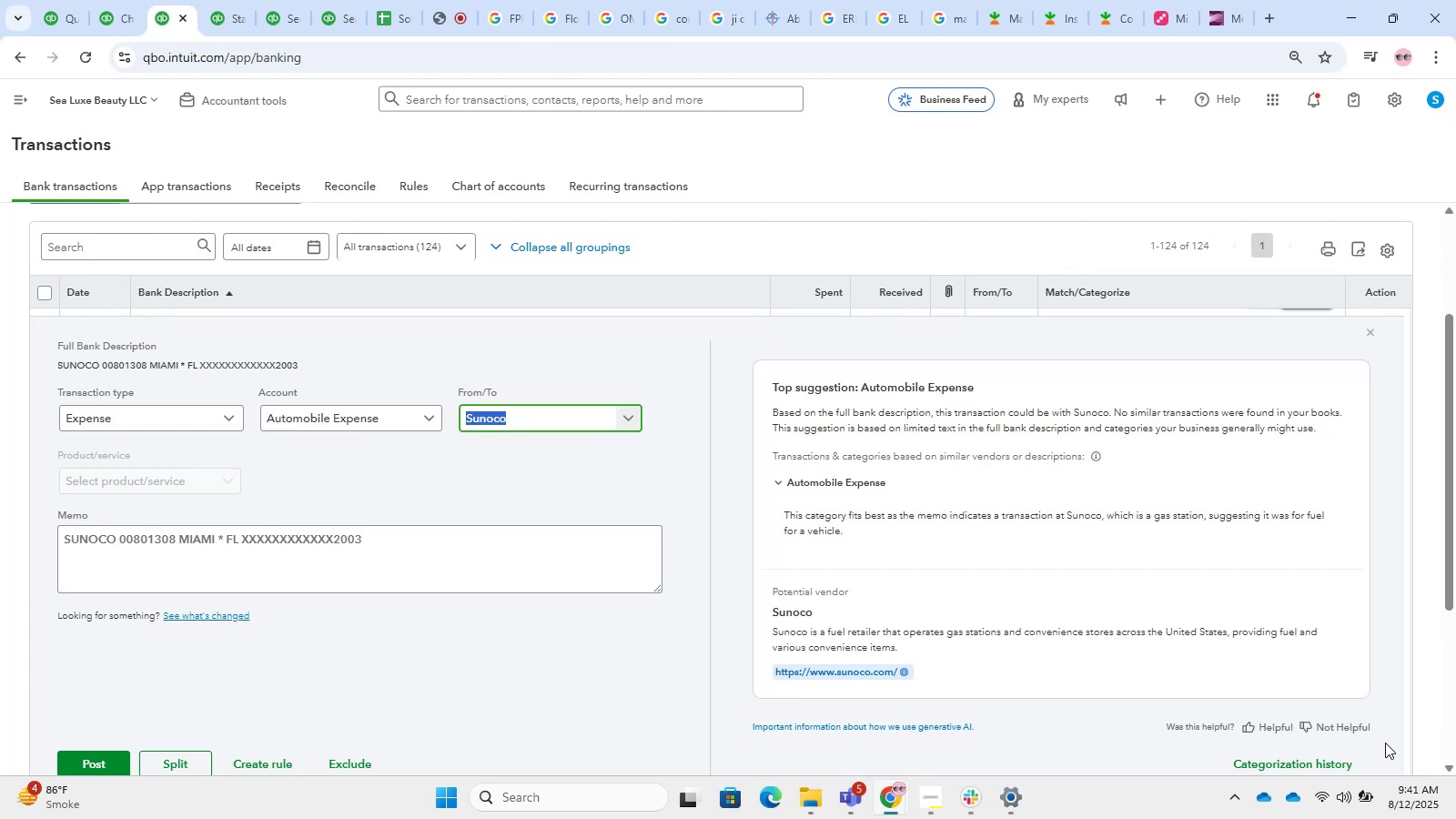 
wait(15.11)
 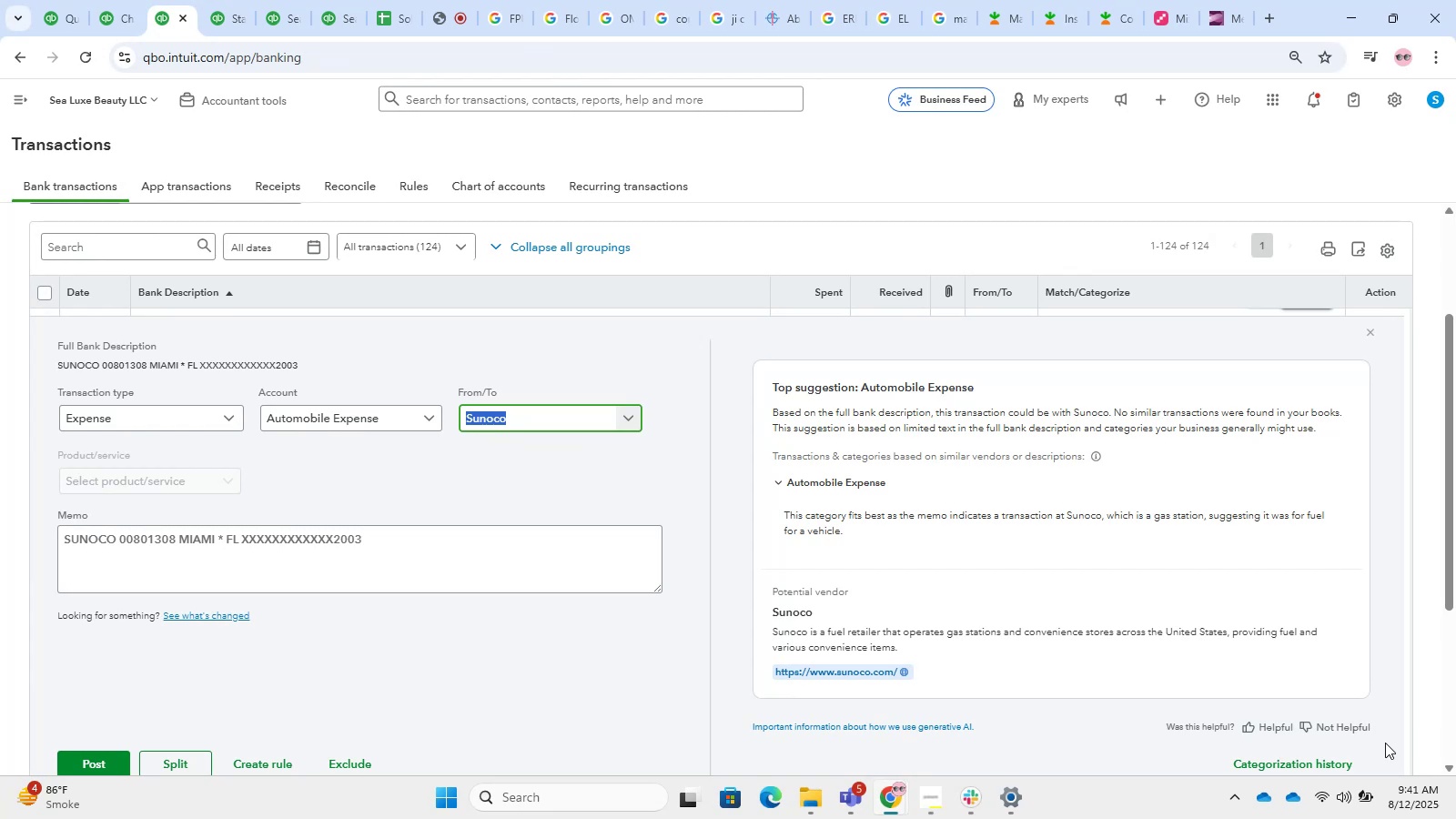 
scroll: coordinate [1168, 445], scroll_direction: up, amount: 2.0
 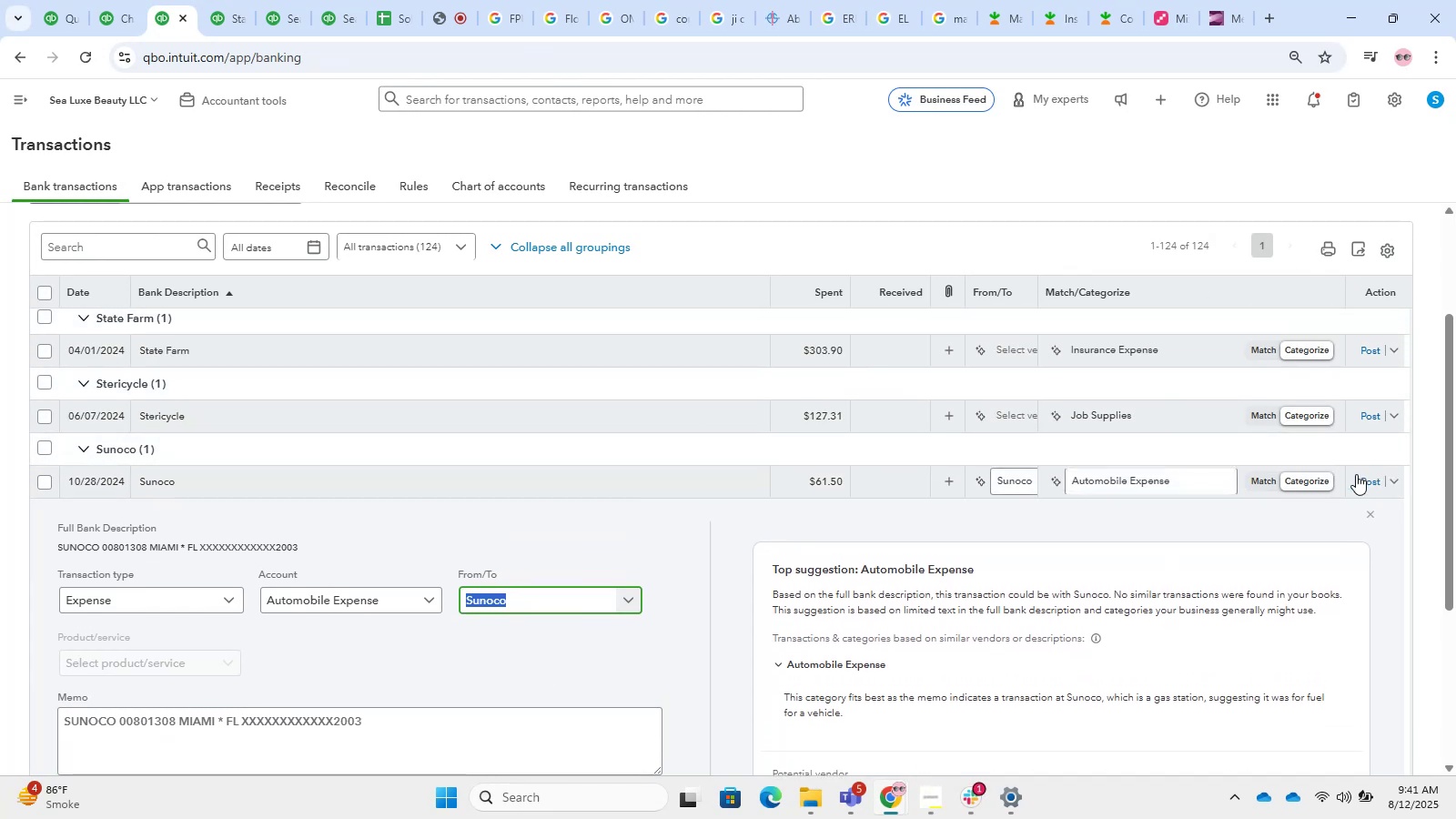 
left_click([1372, 483])
 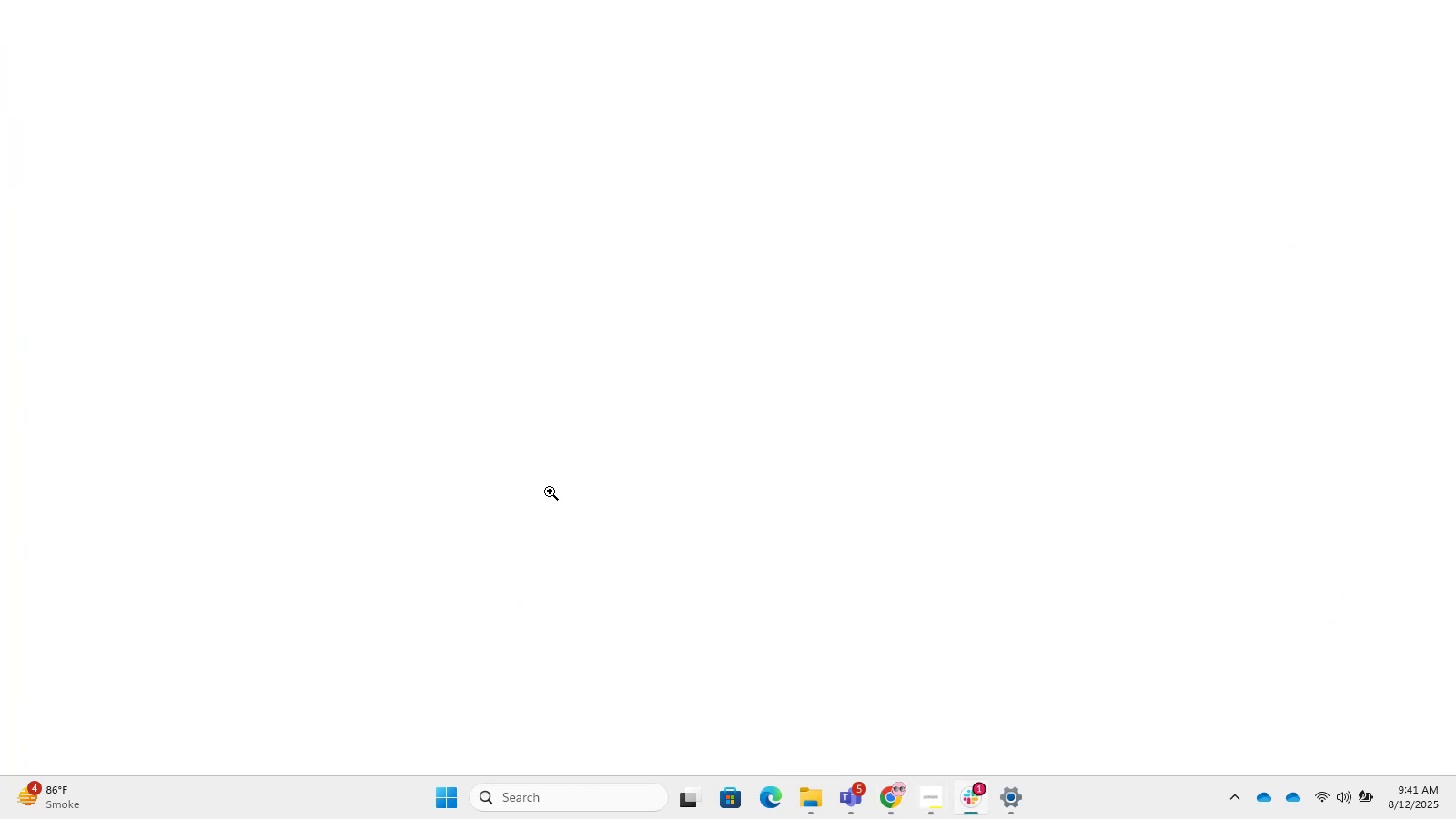 
left_click([278, 242])
 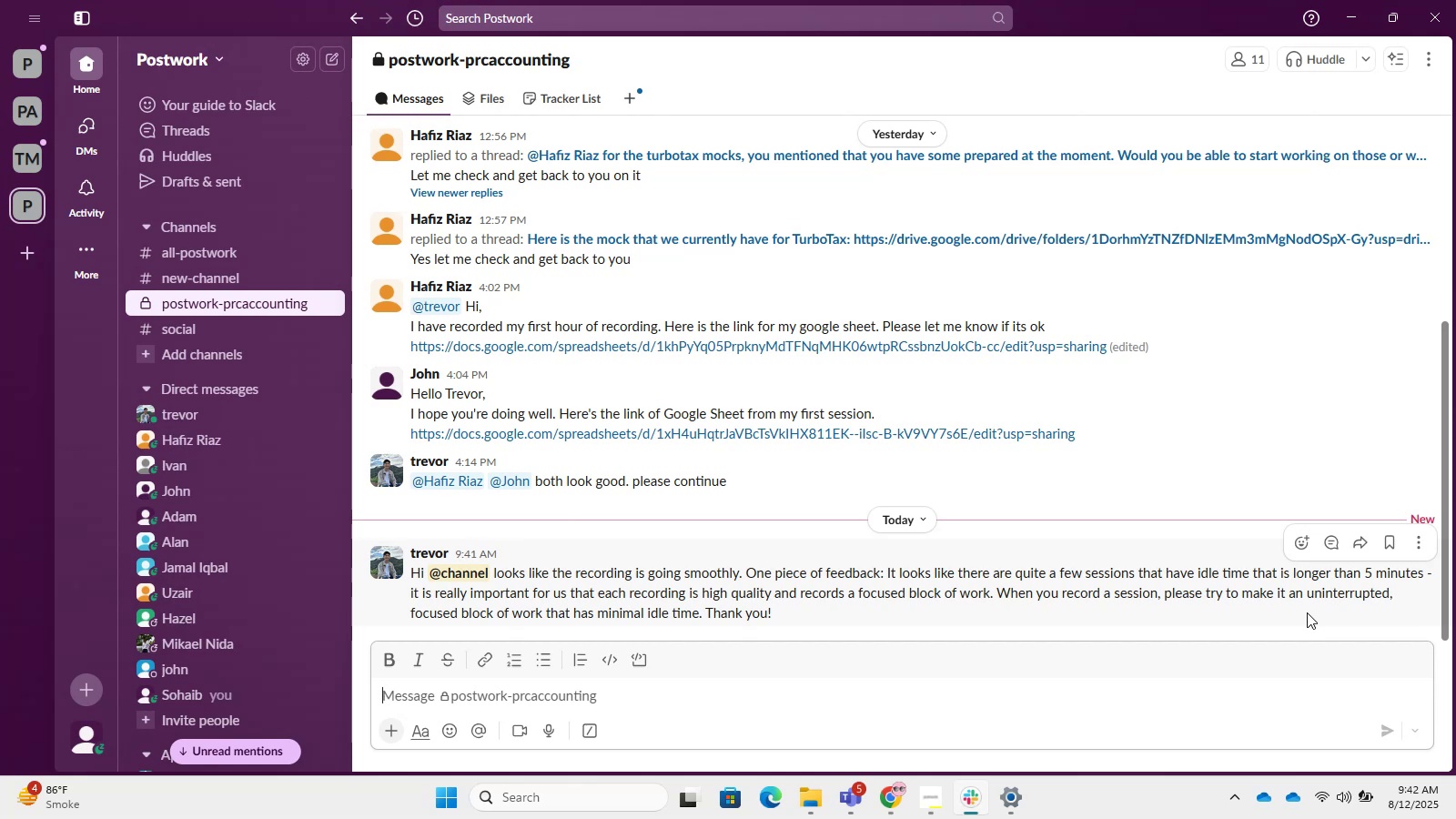 
wait(52.52)
 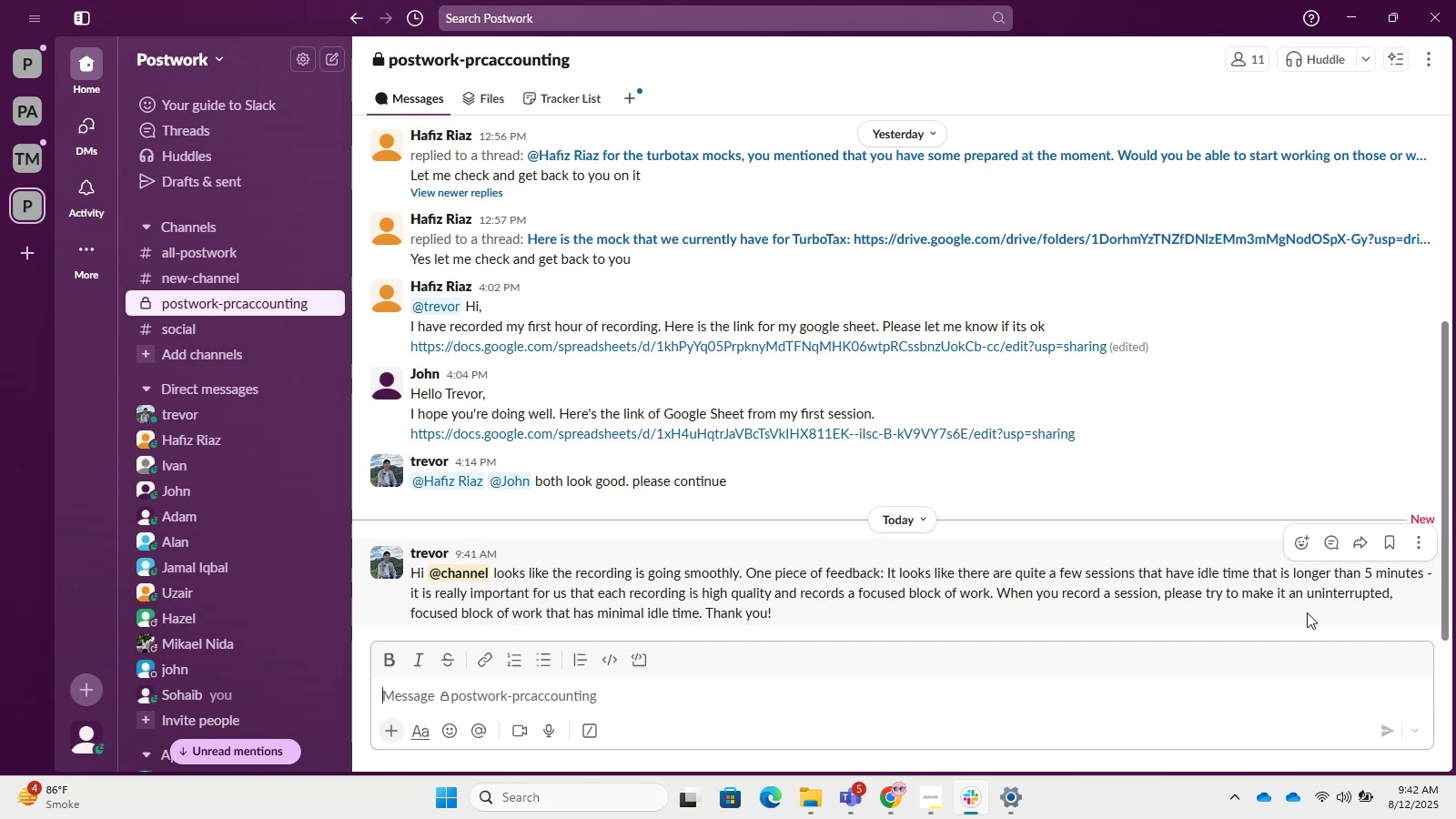 
hold_key(key=ShiftLeft, duration=1.5)
 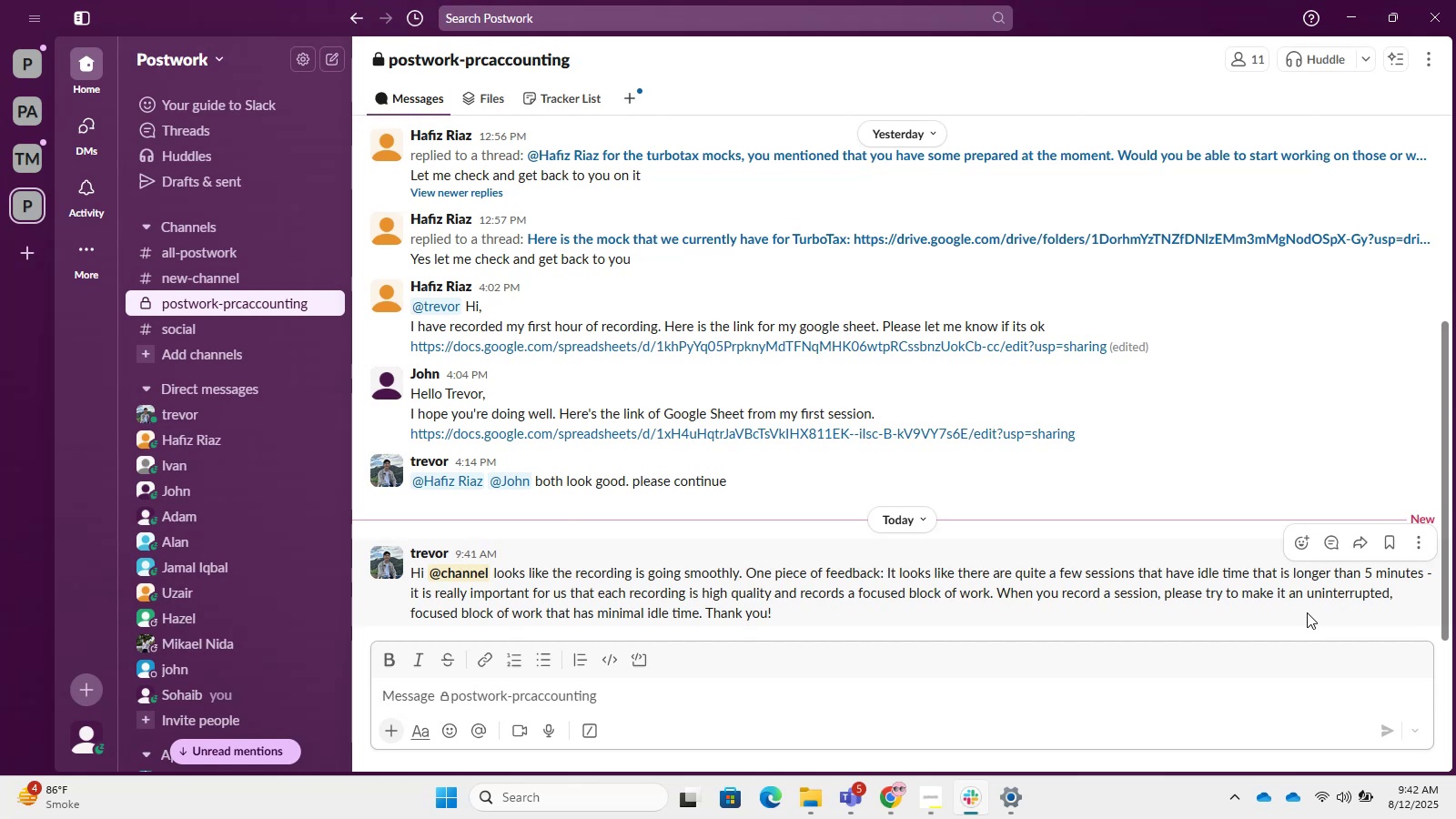 
hold_key(key=ShiftLeft, duration=0.9)
 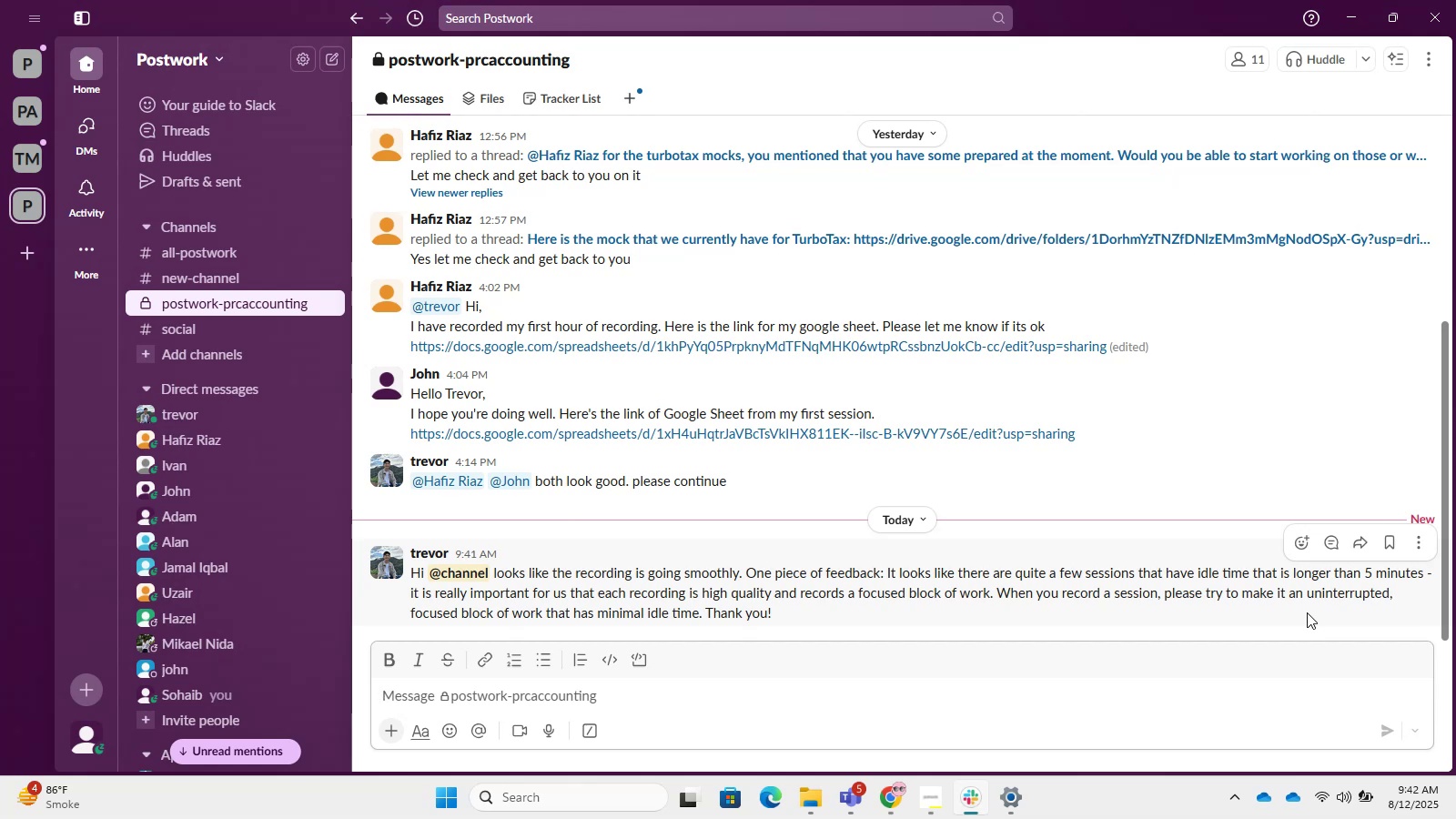 
hold_key(key=ShiftLeft, duration=1.5)
 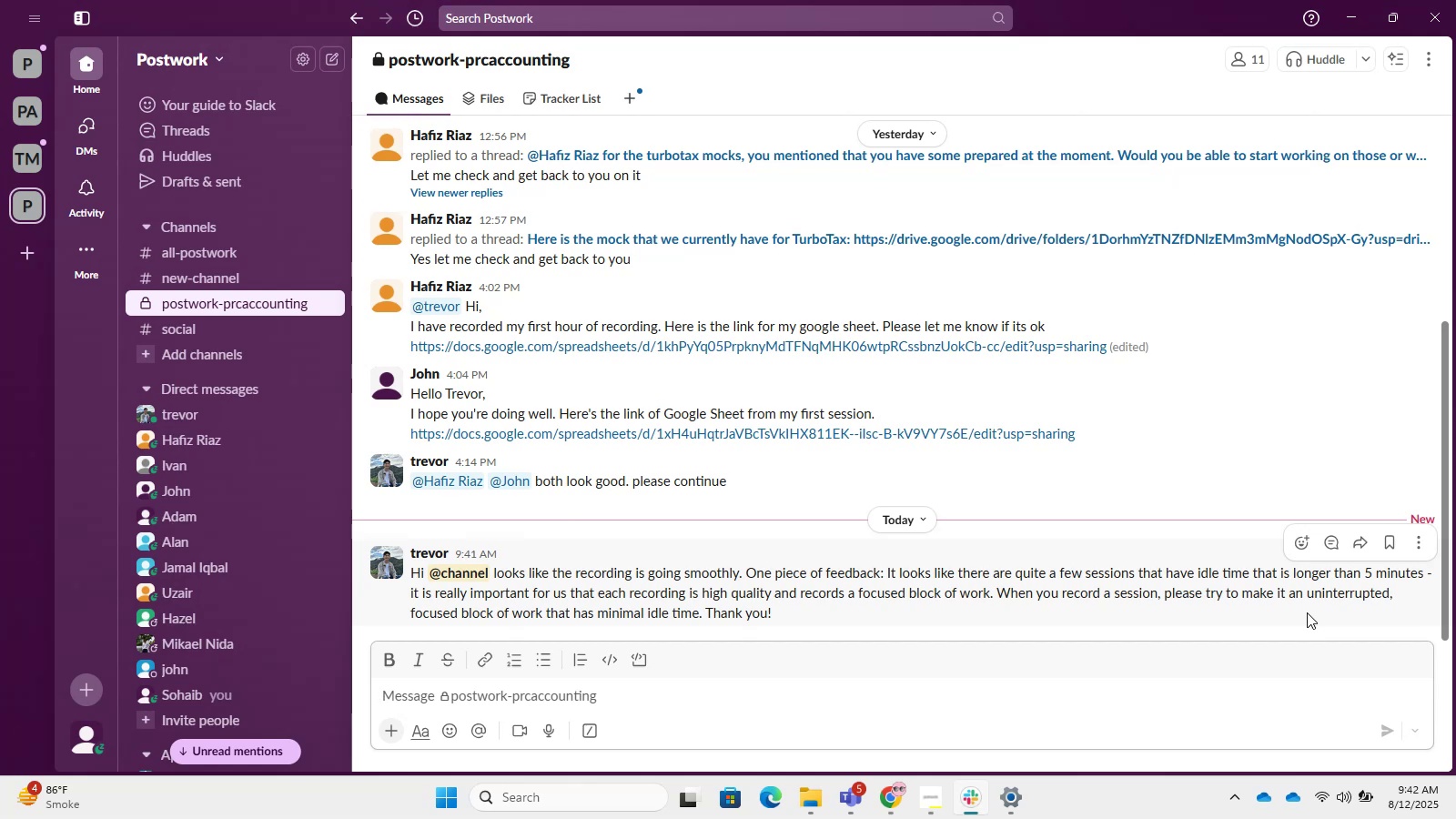 
hold_key(key=ShiftLeft, duration=1.51)
 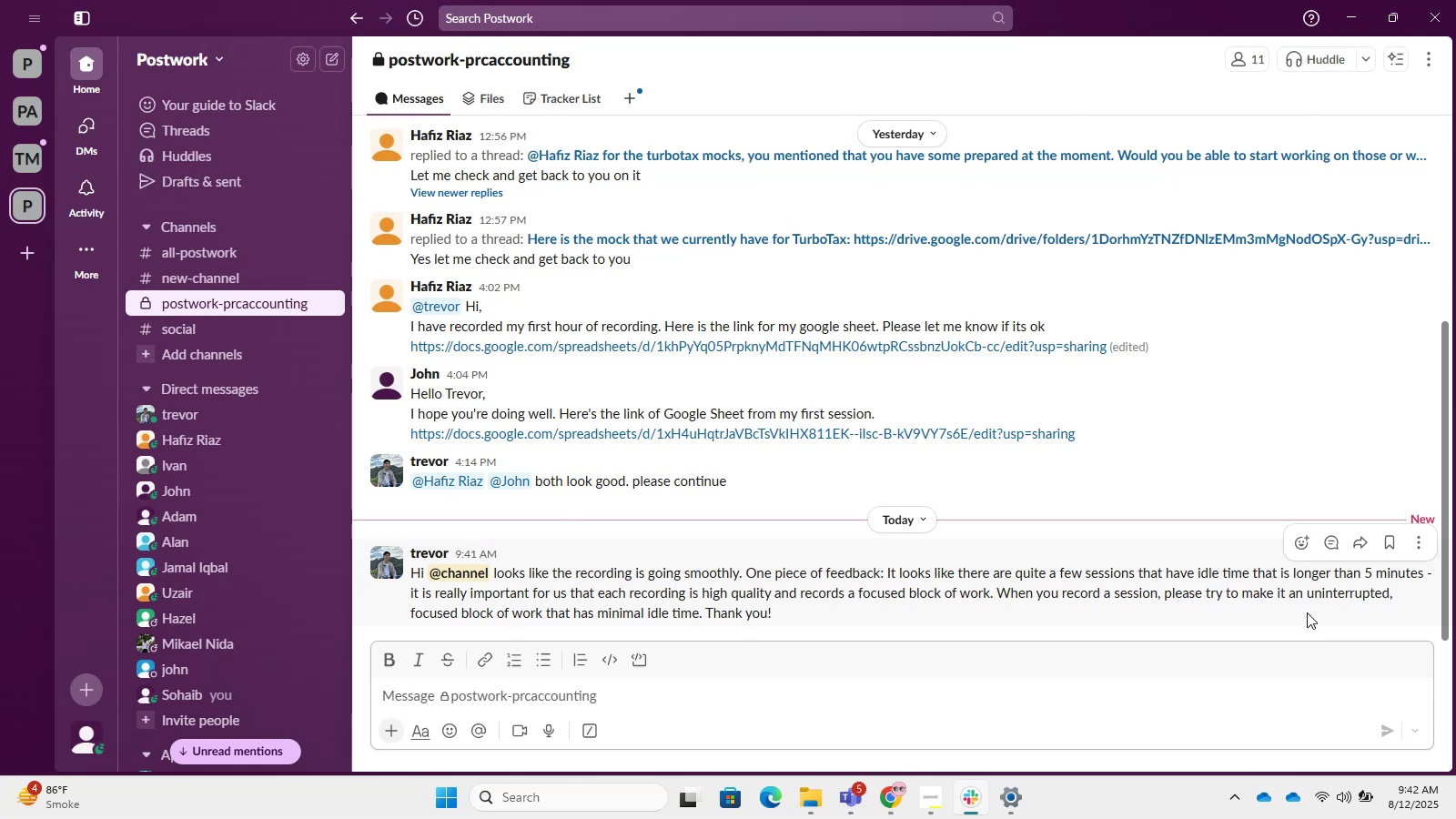 
key(Shift+ShiftLeft)
 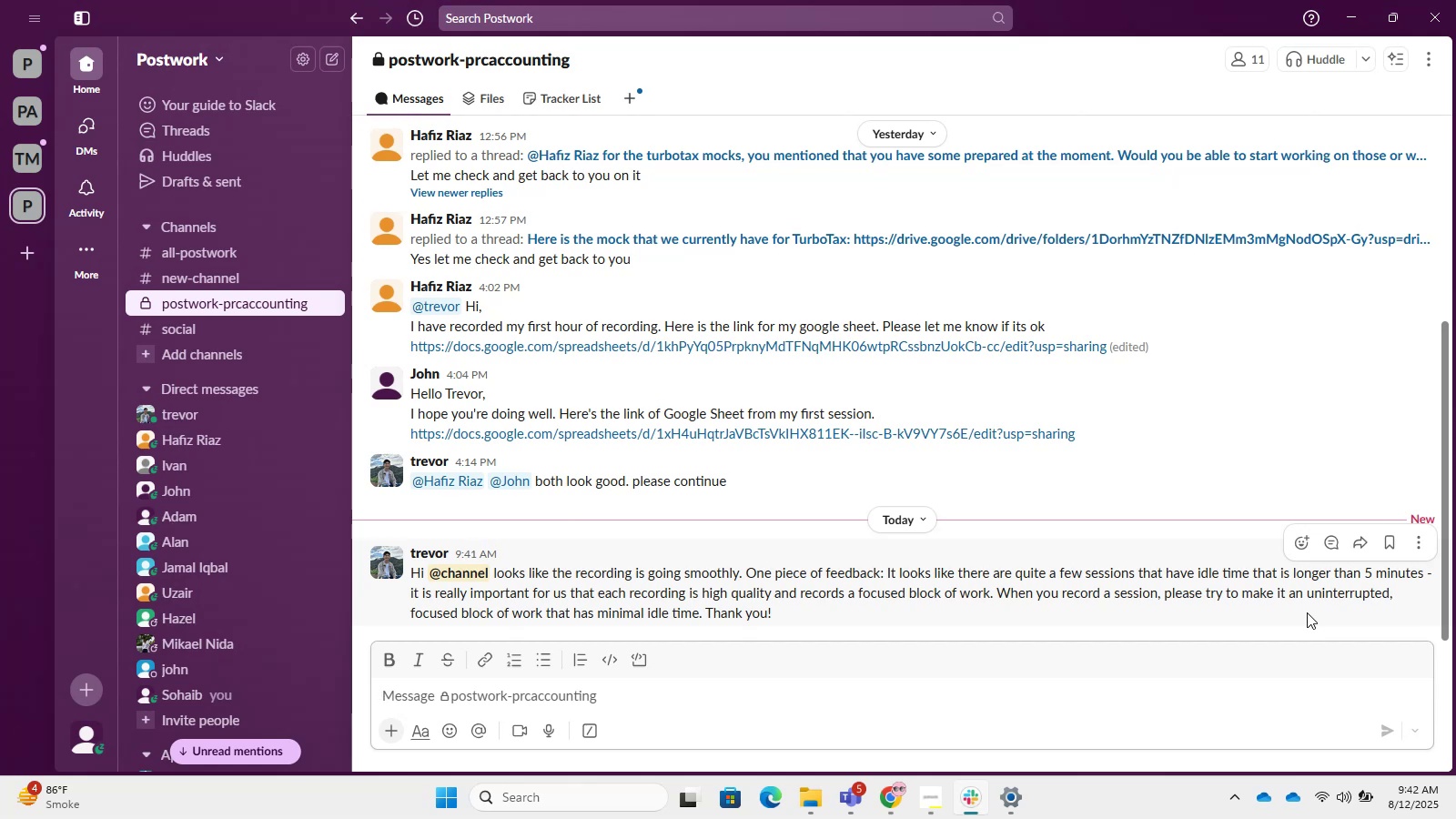 
key(Shift+ShiftLeft)
 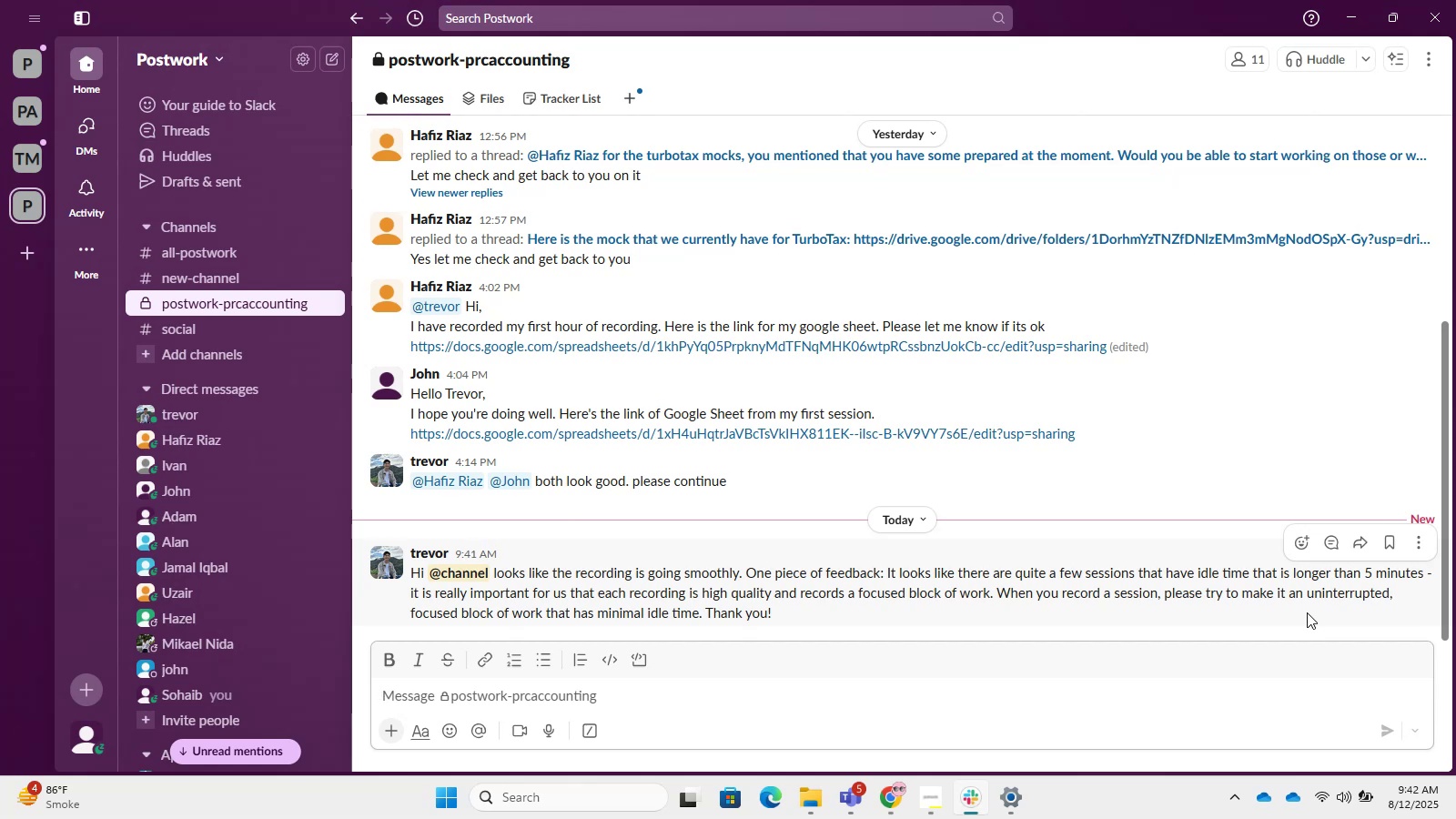 
key(Shift+ShiftLeft)
 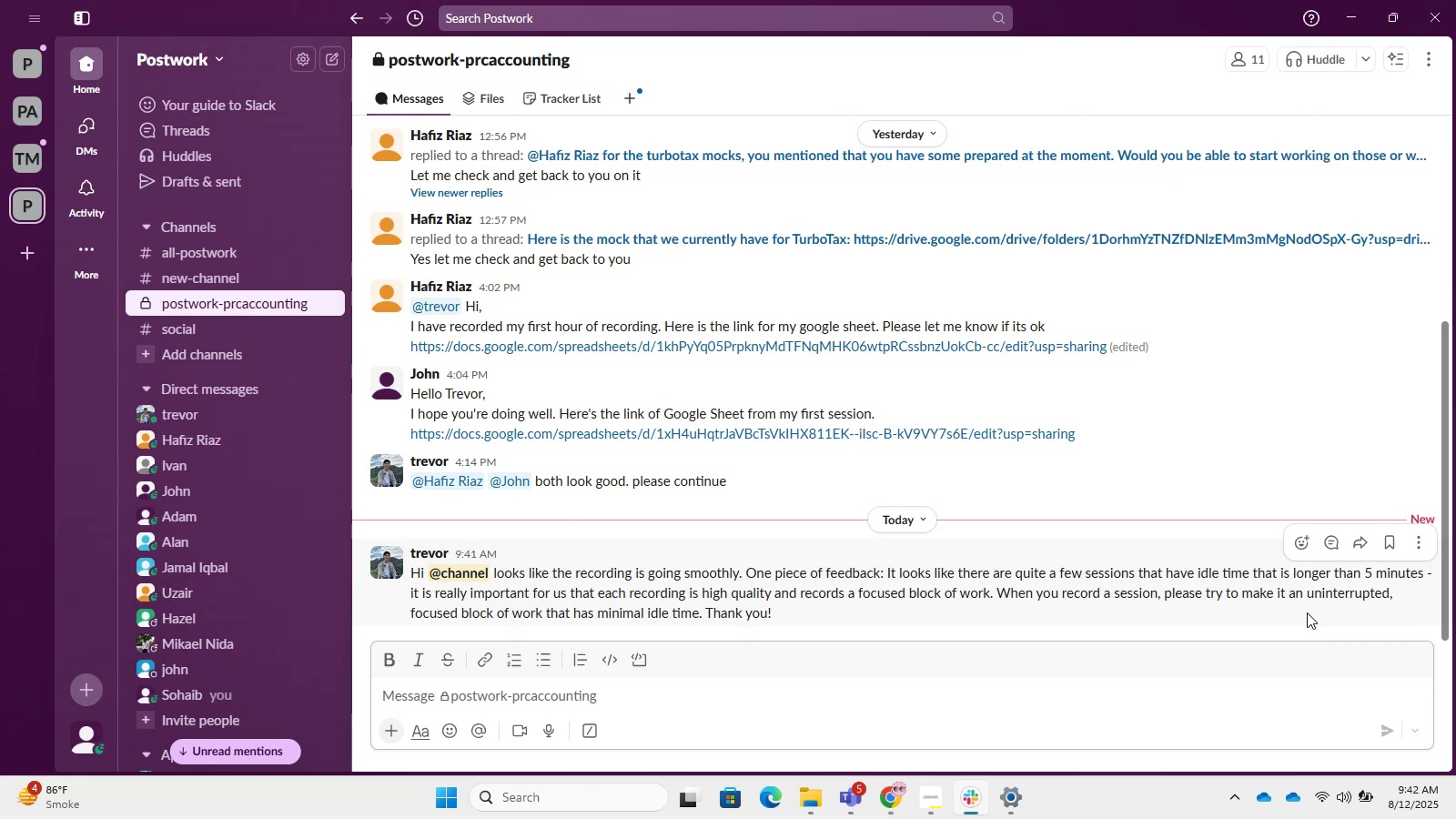 
key(Shift+ShiftLeft)
 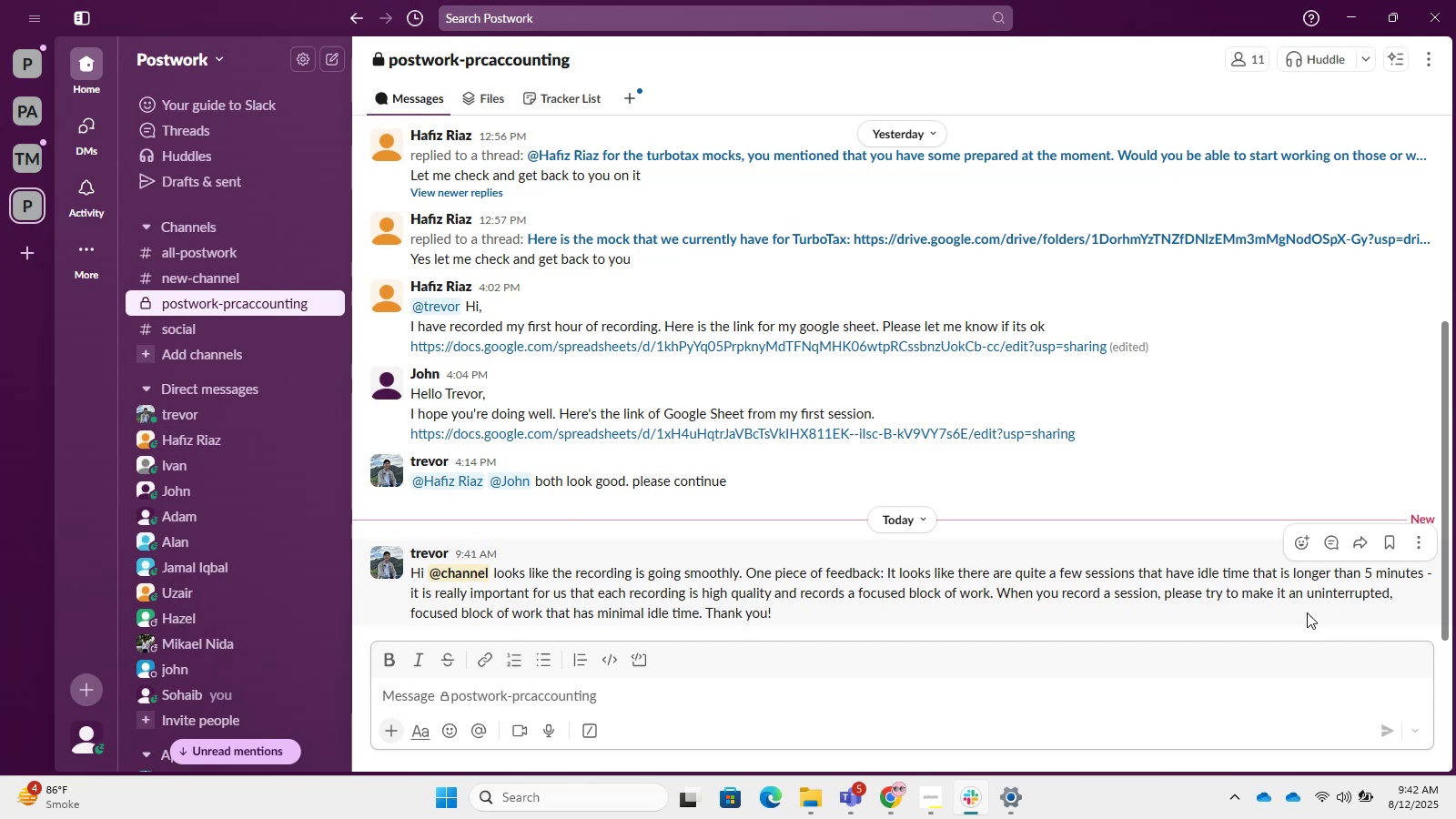 
key(Shift+ShiftLeft)
 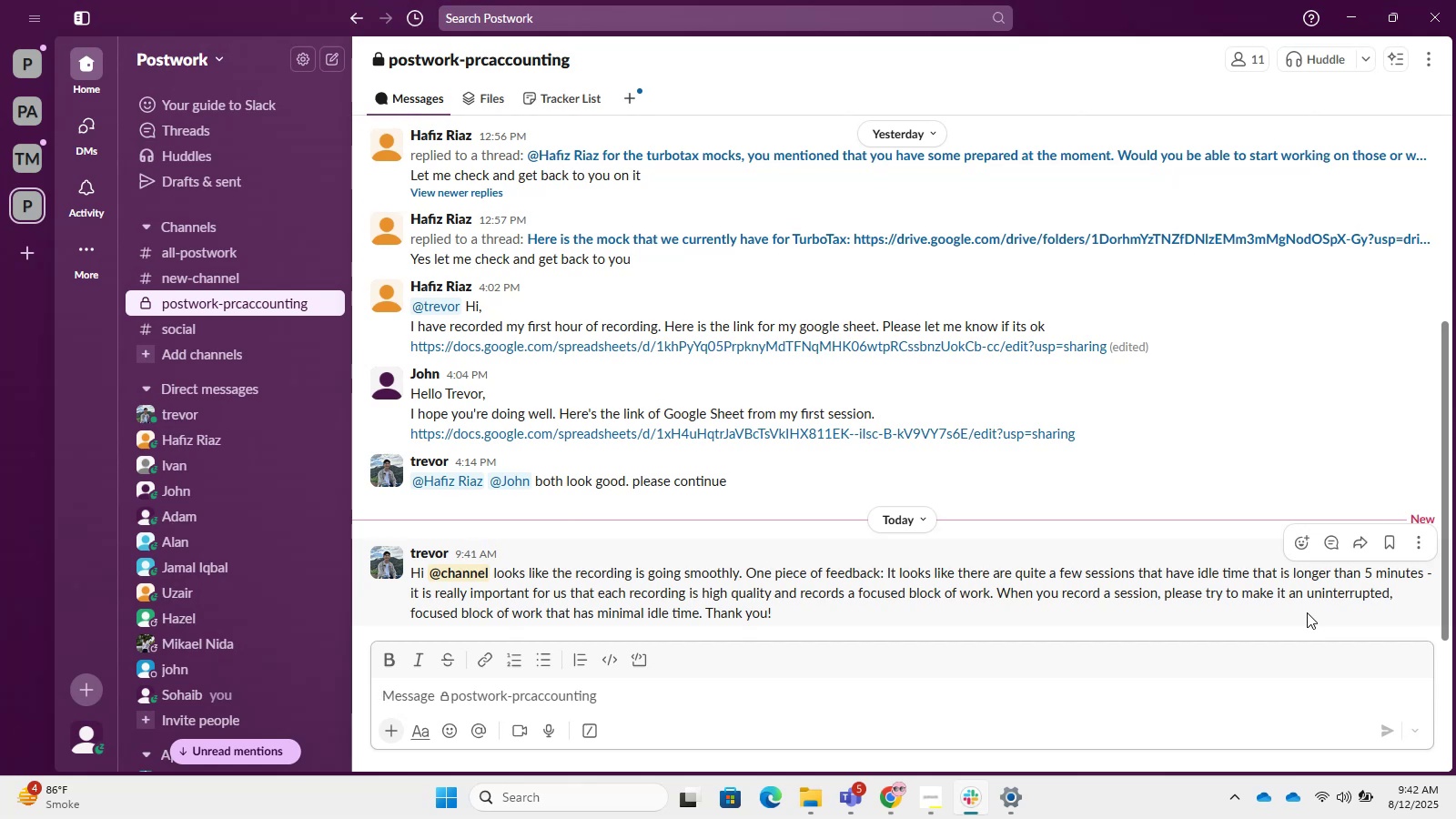 
key(Shift+ShiftLeft)
 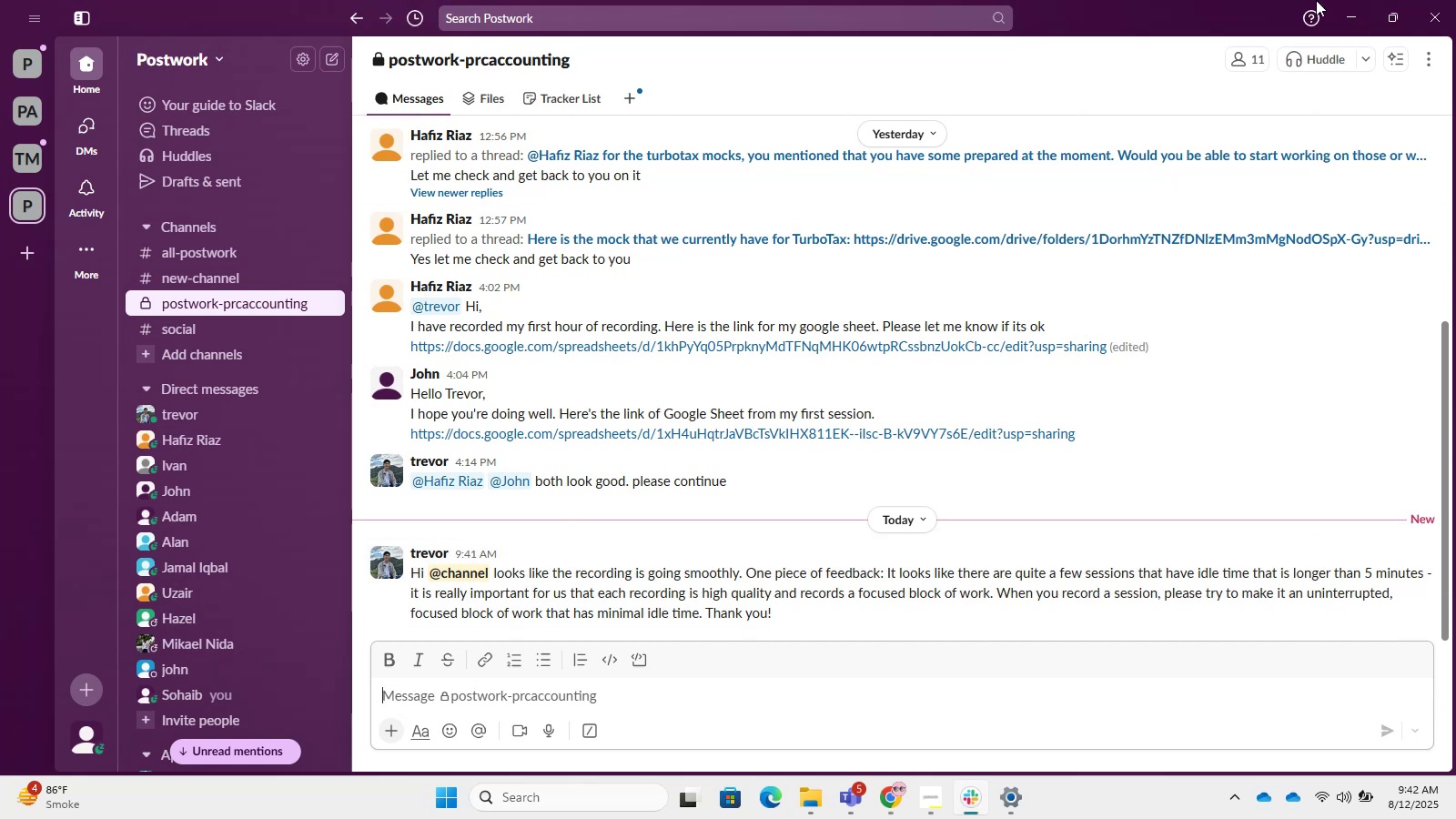 
left_click([1347, 17])
 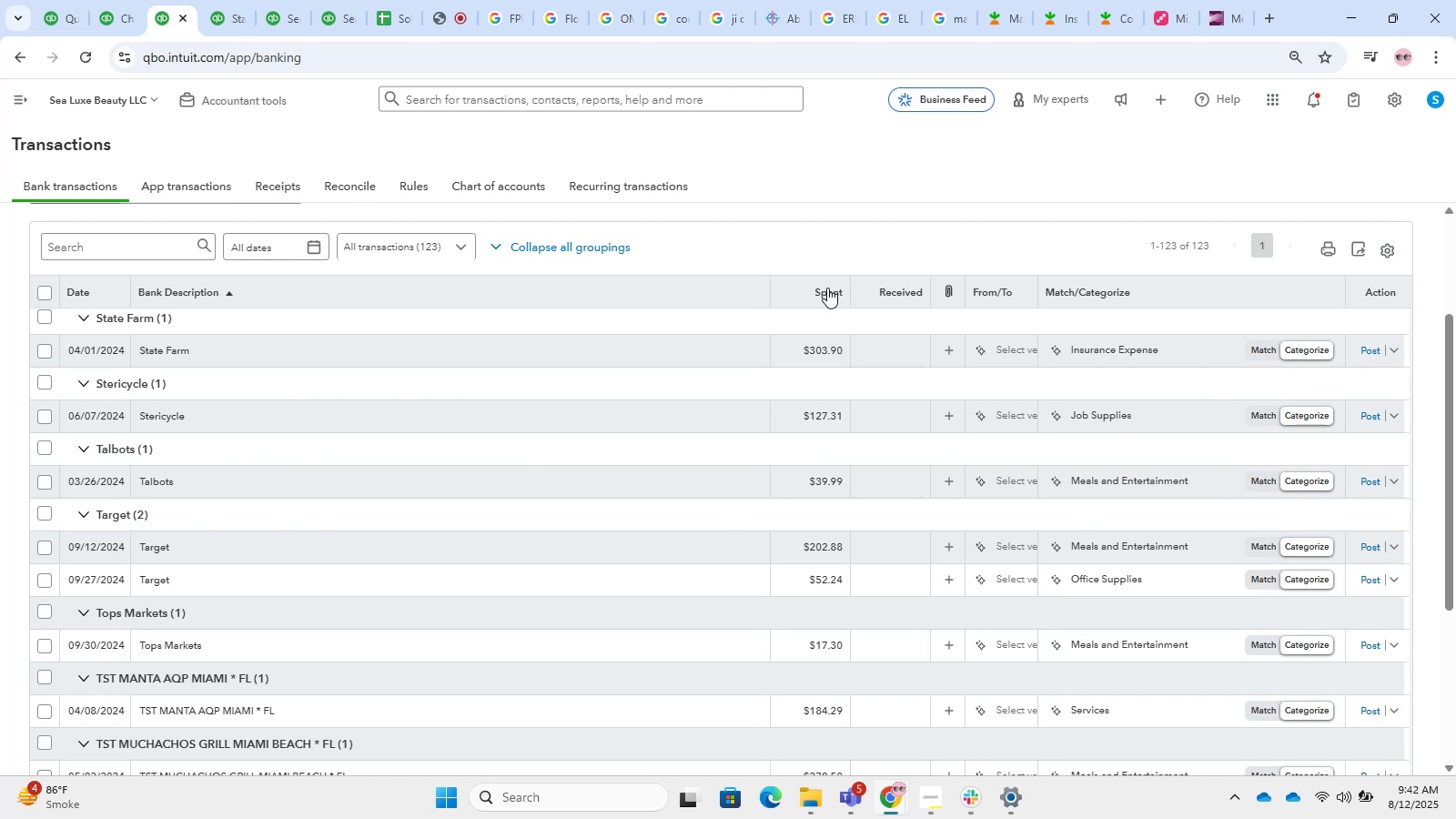 
wait(6.45)
 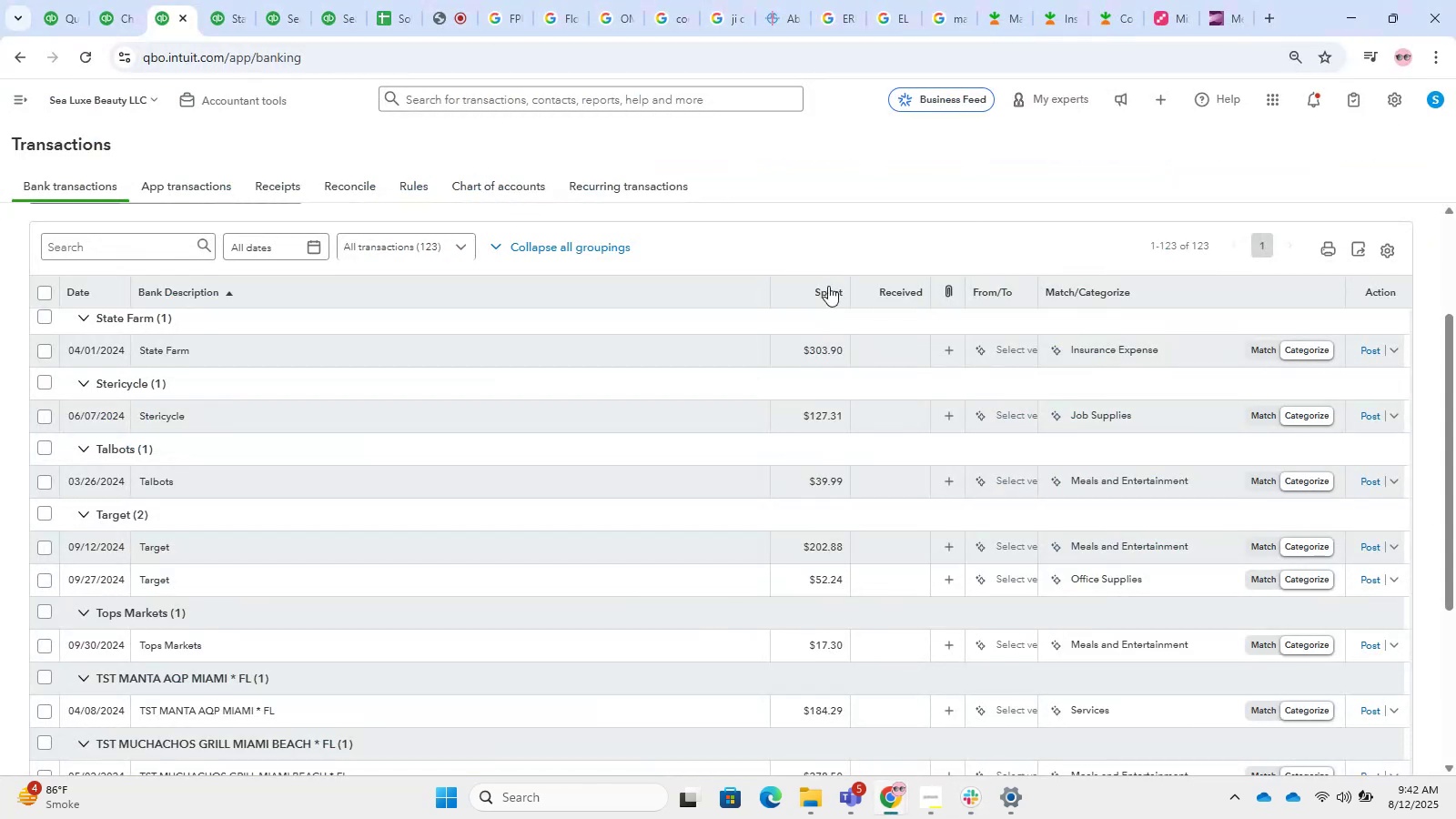 
scroll: coordinate [327, 553], scroll_direction: down, amount: 1.0
 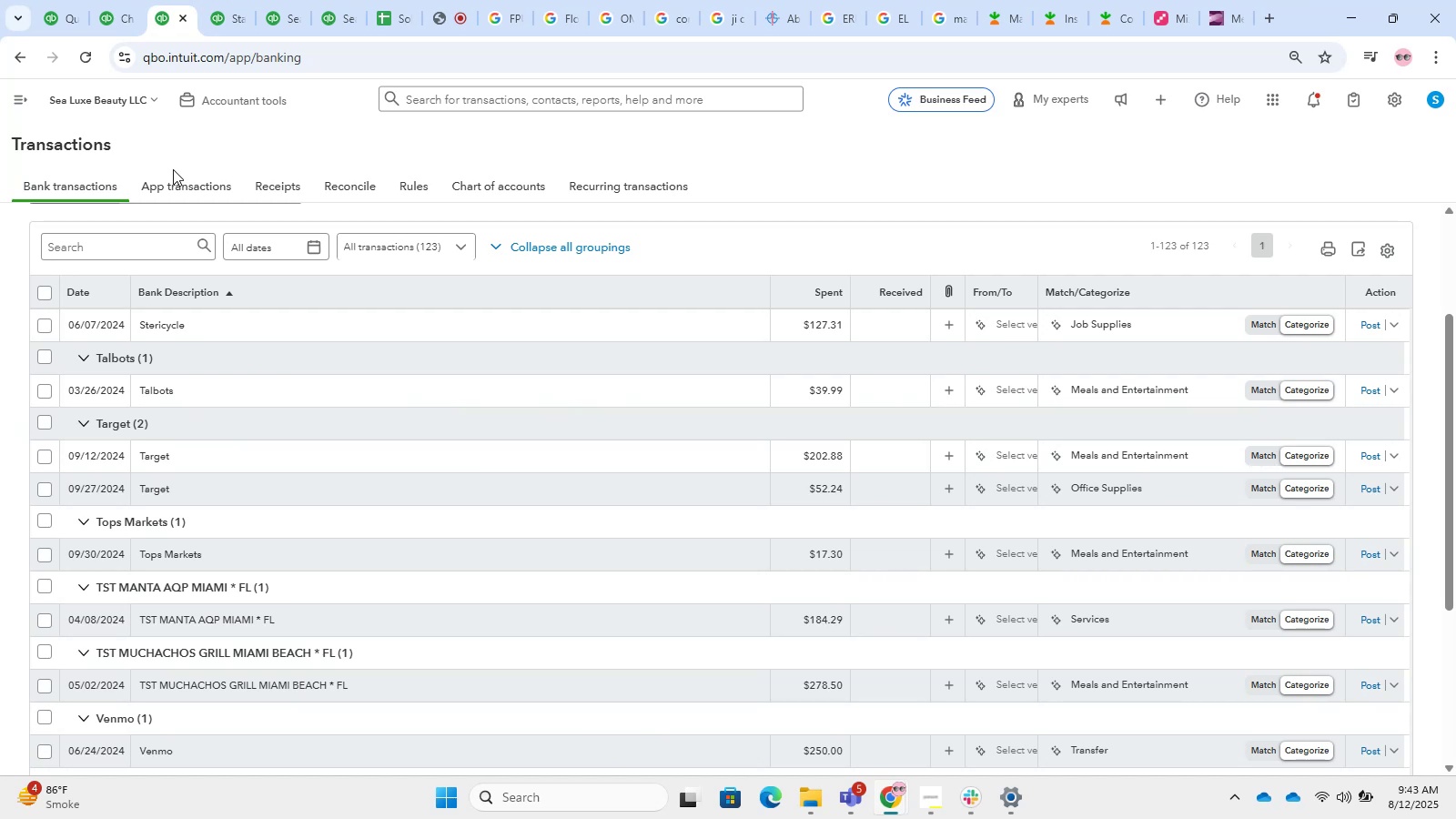 
wait(63.58)
 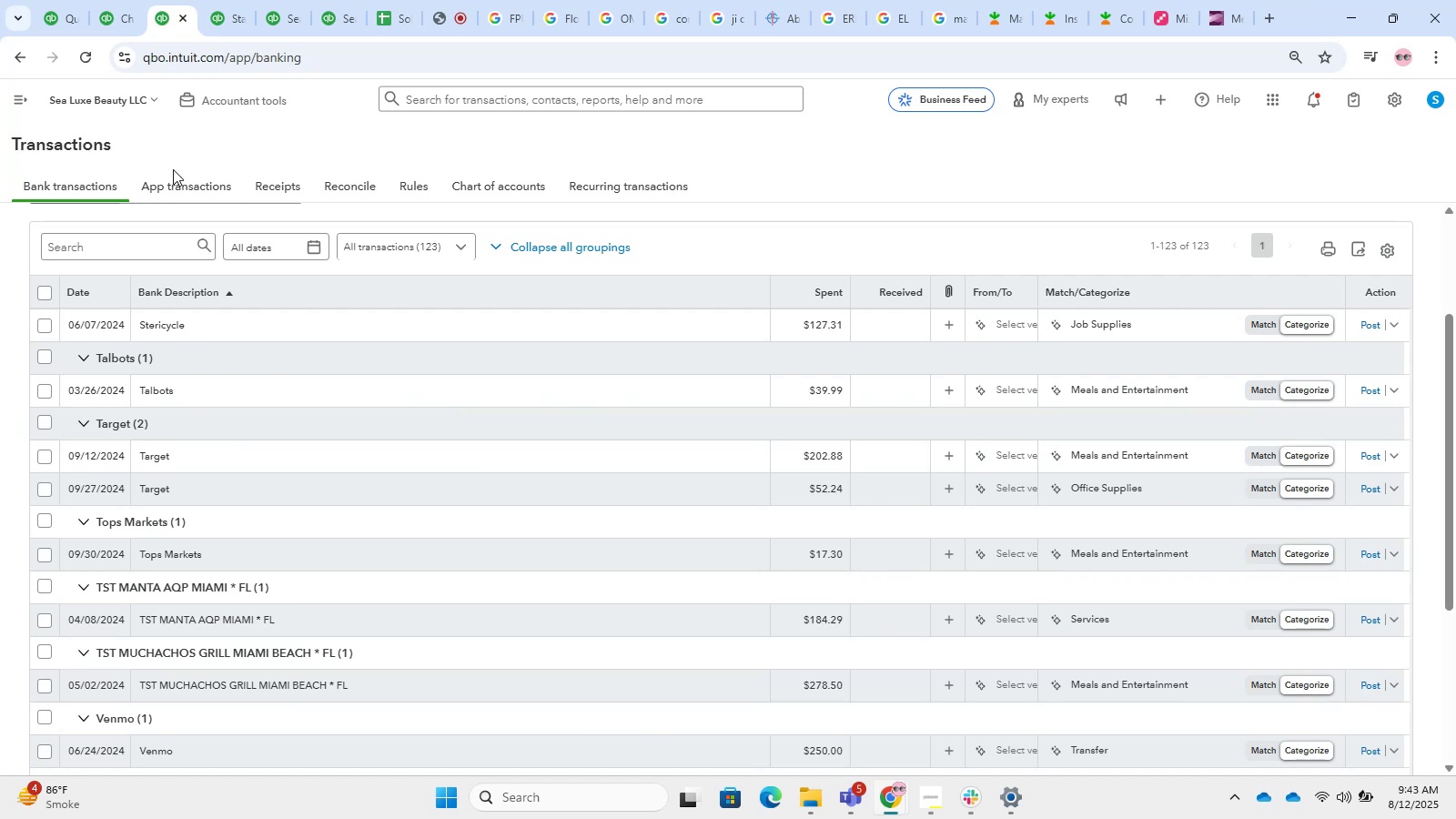 
scroll: coordinate [248, 552], scroll_direction: down, amount: 2.0
 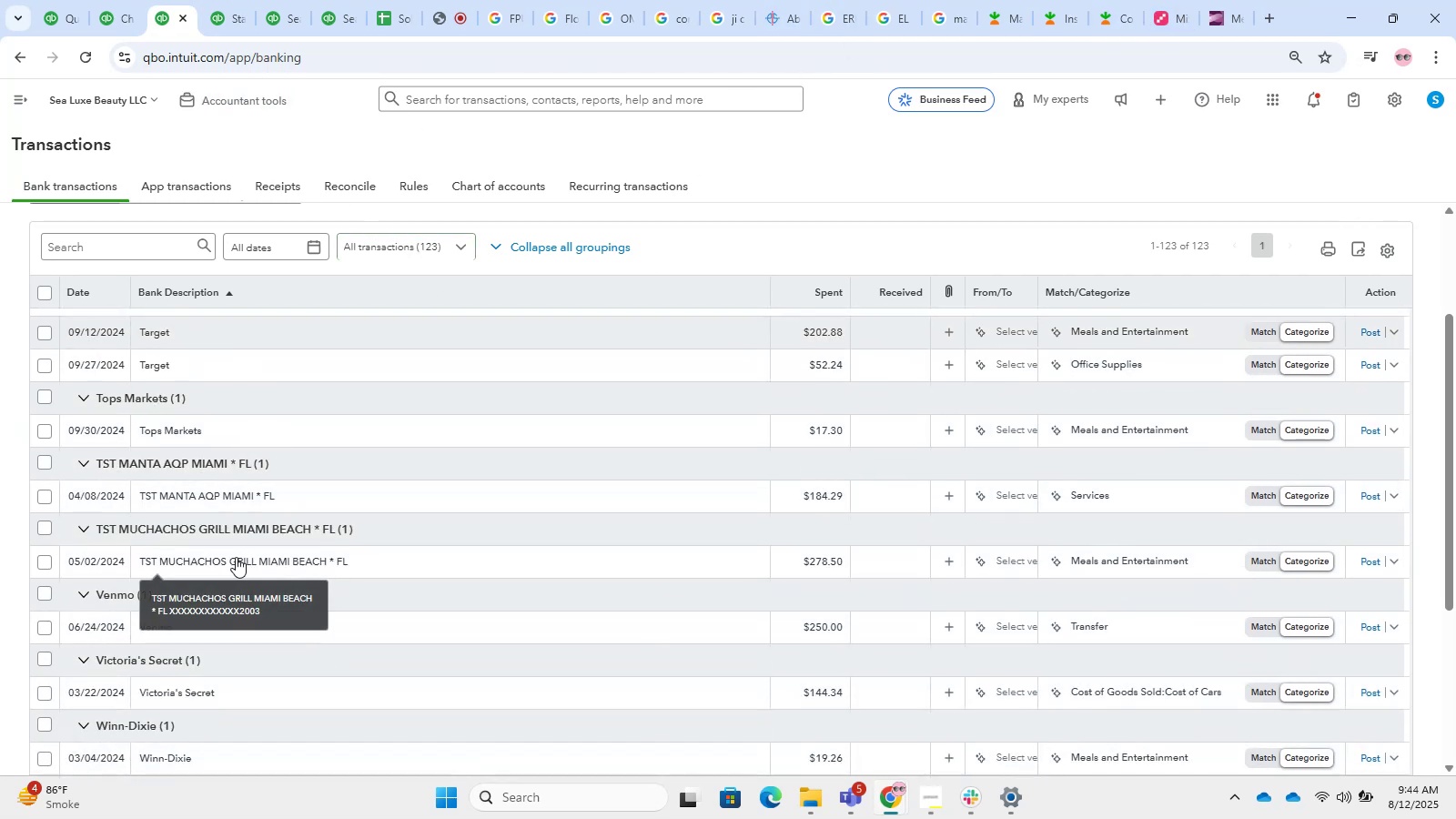 
left_click([235, 480])
 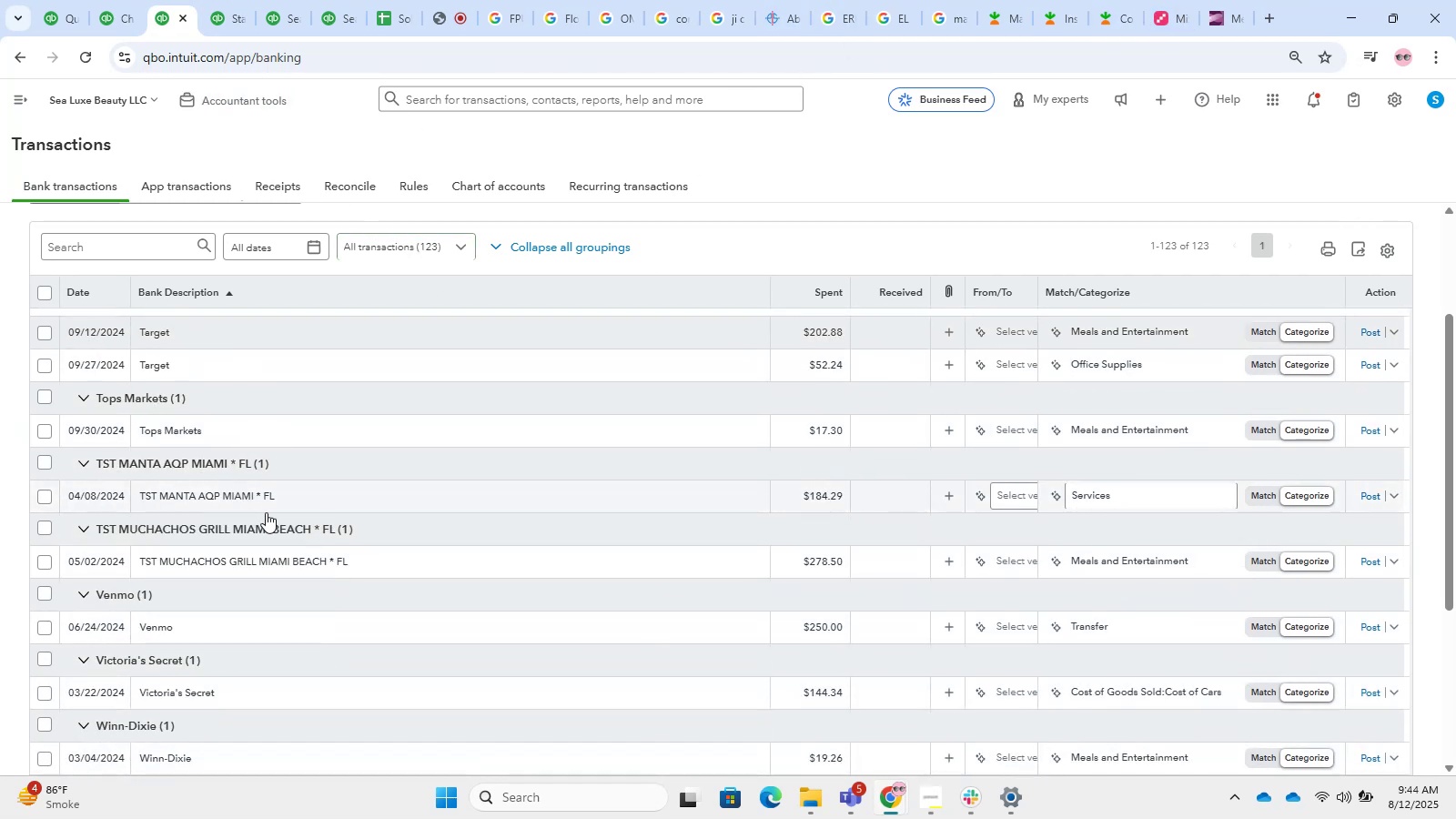 
left_click([275, 502])
 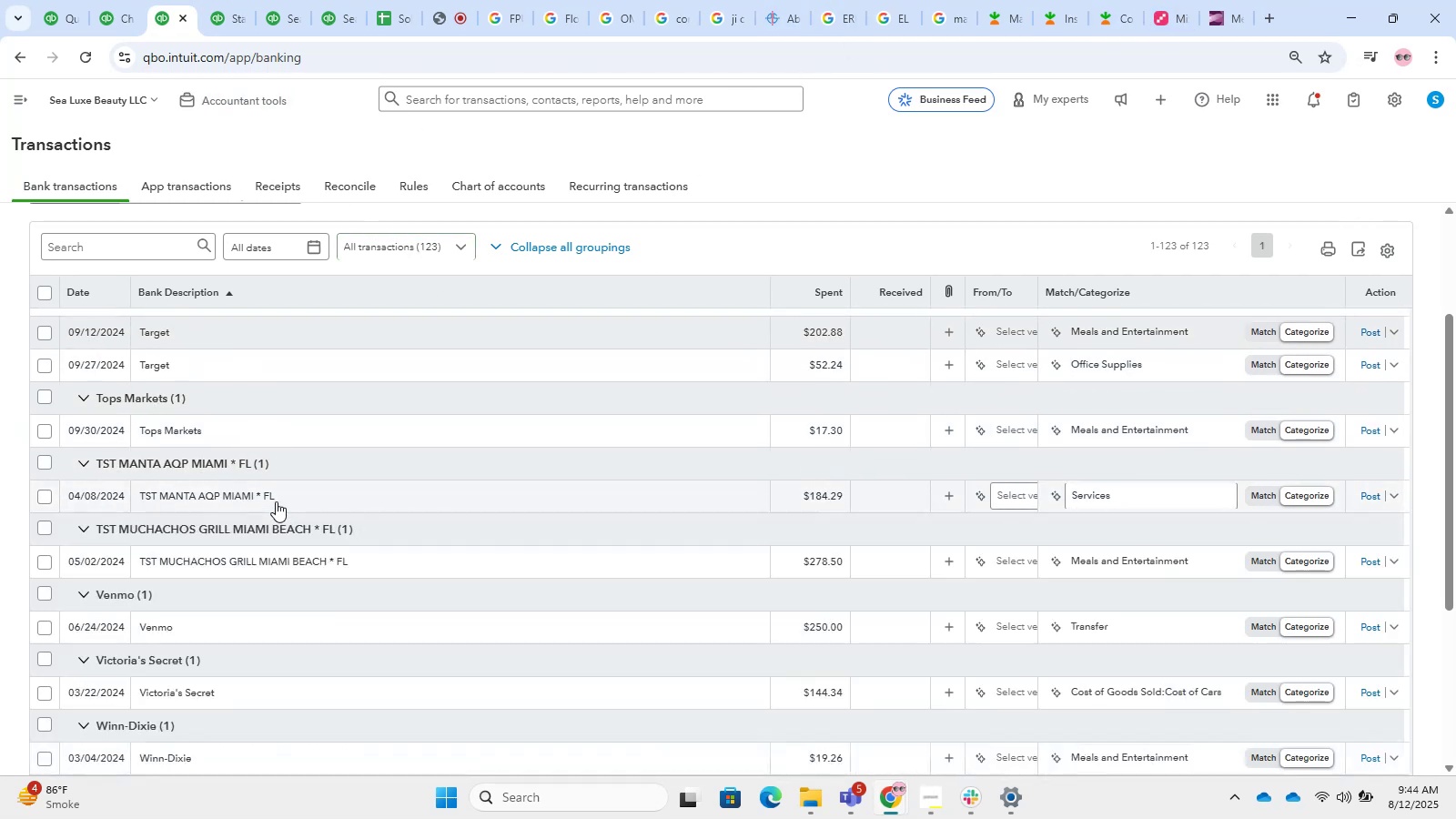 
left_click([276, 501])
 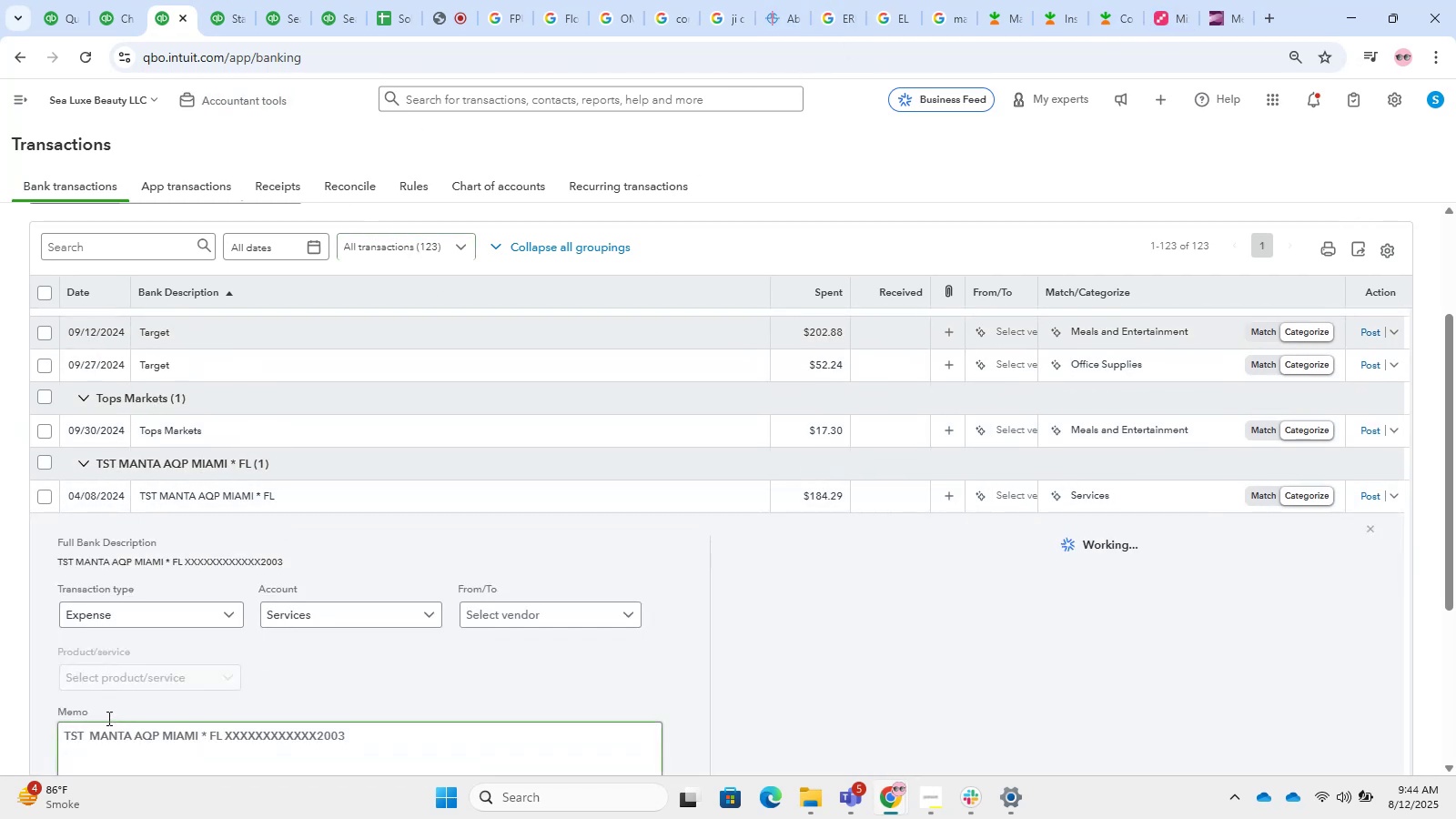 
left_click_drag(start_coordinate=[85, 734], to_coordinate=[35, 725])
 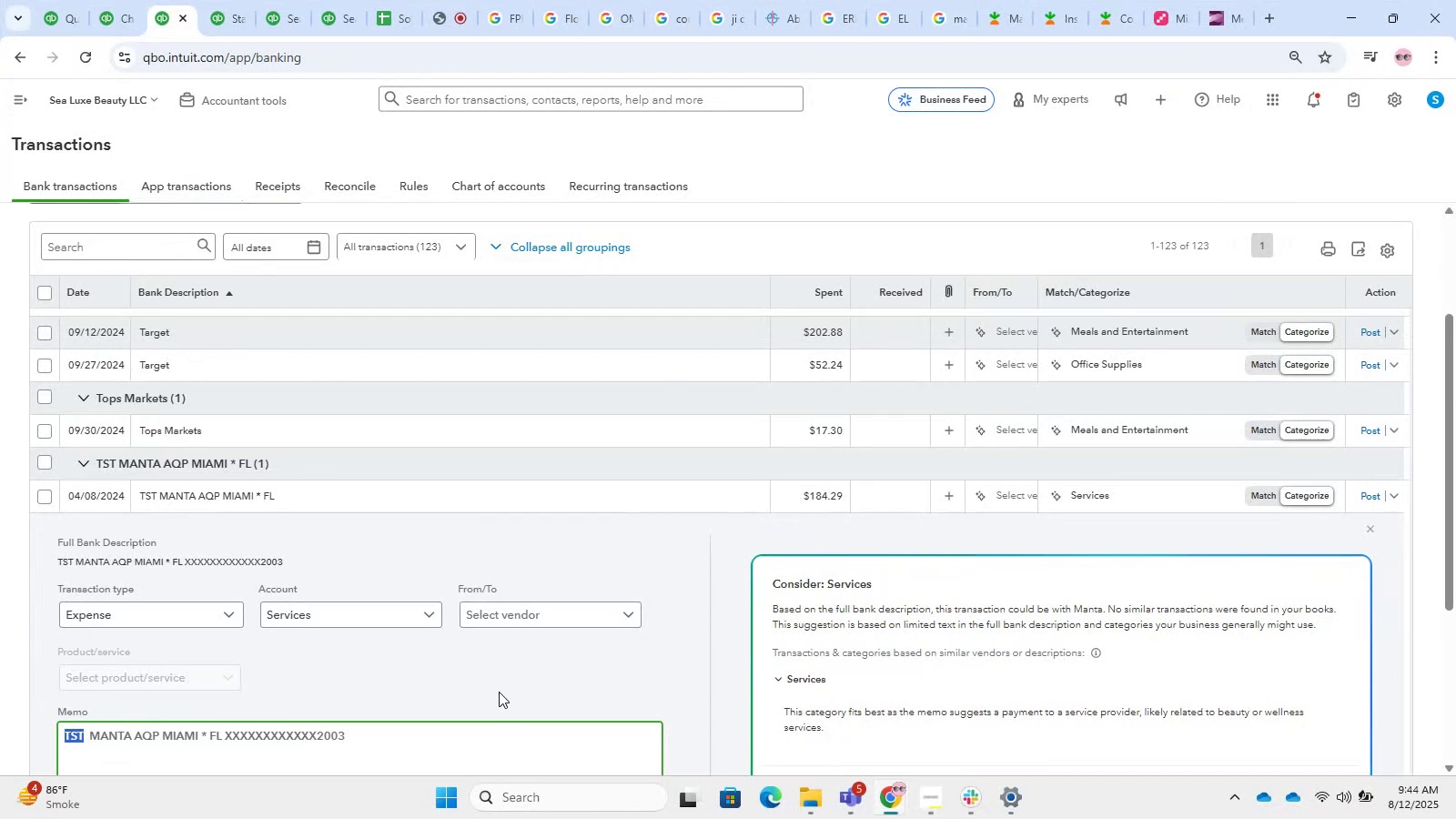 
key(Control+C)
 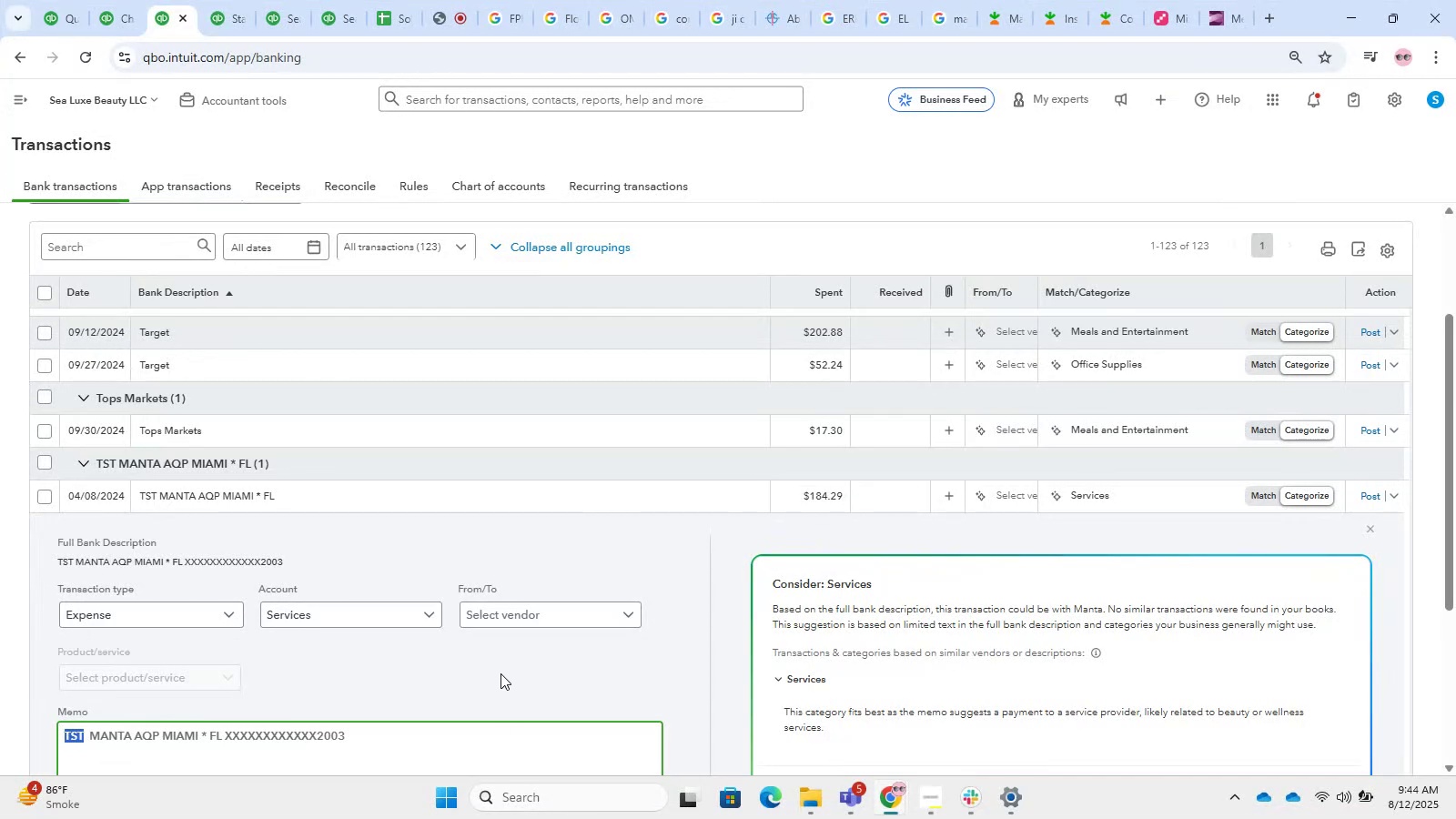 
left_click([507, 625])
 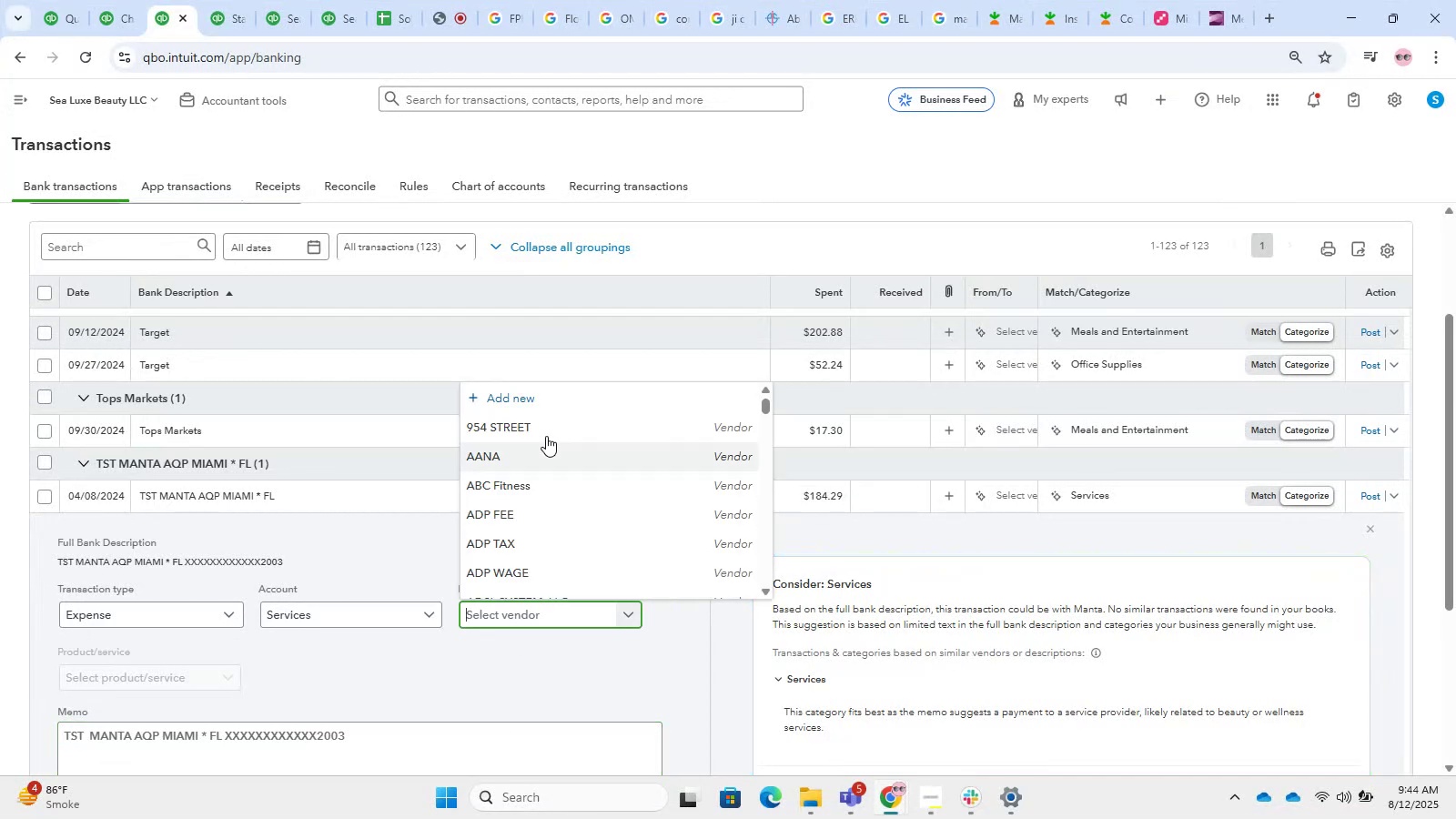 
left_click([546, 395])
 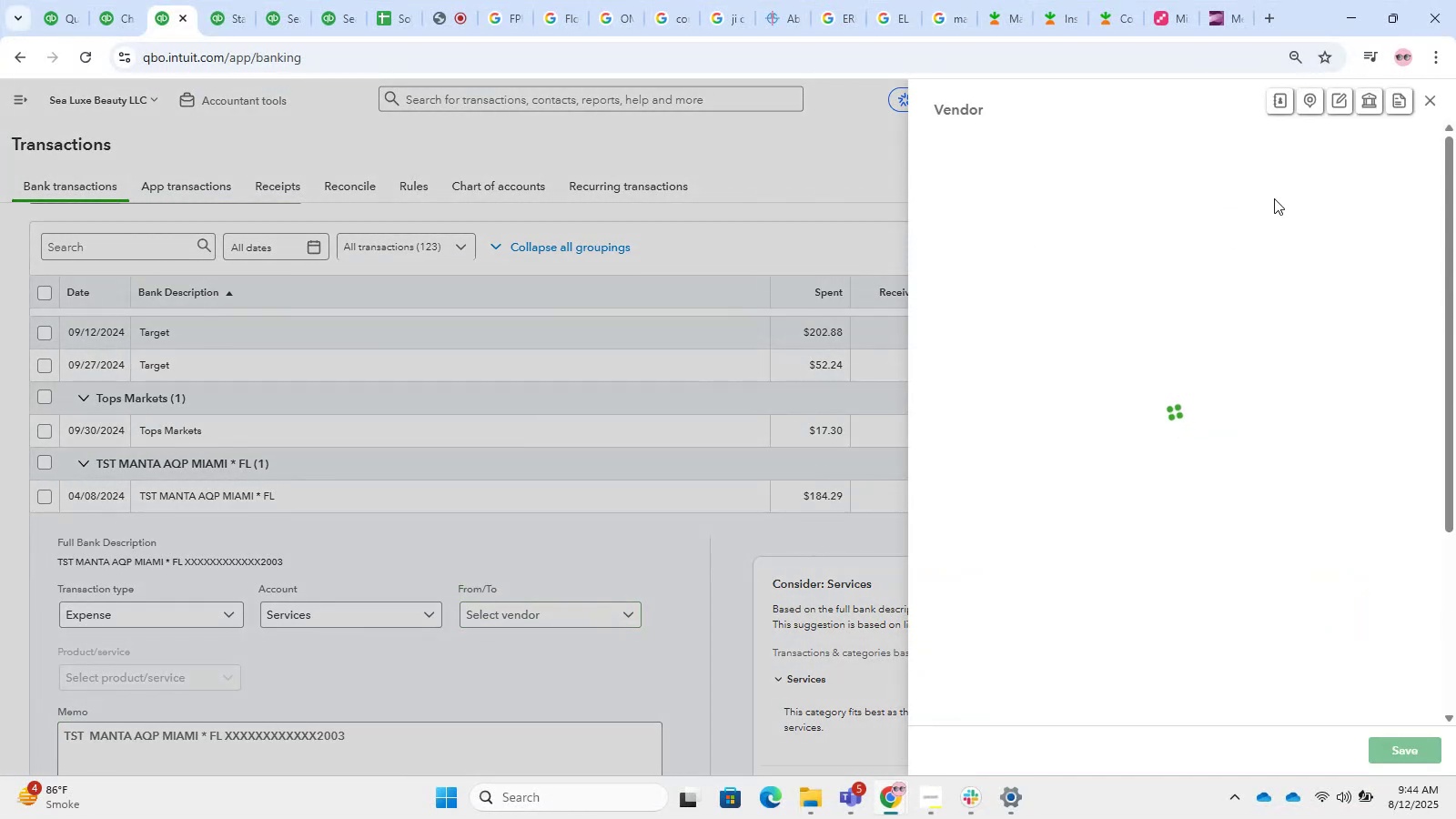 
hold_key(key=ControlLeft, duration=1.53)
 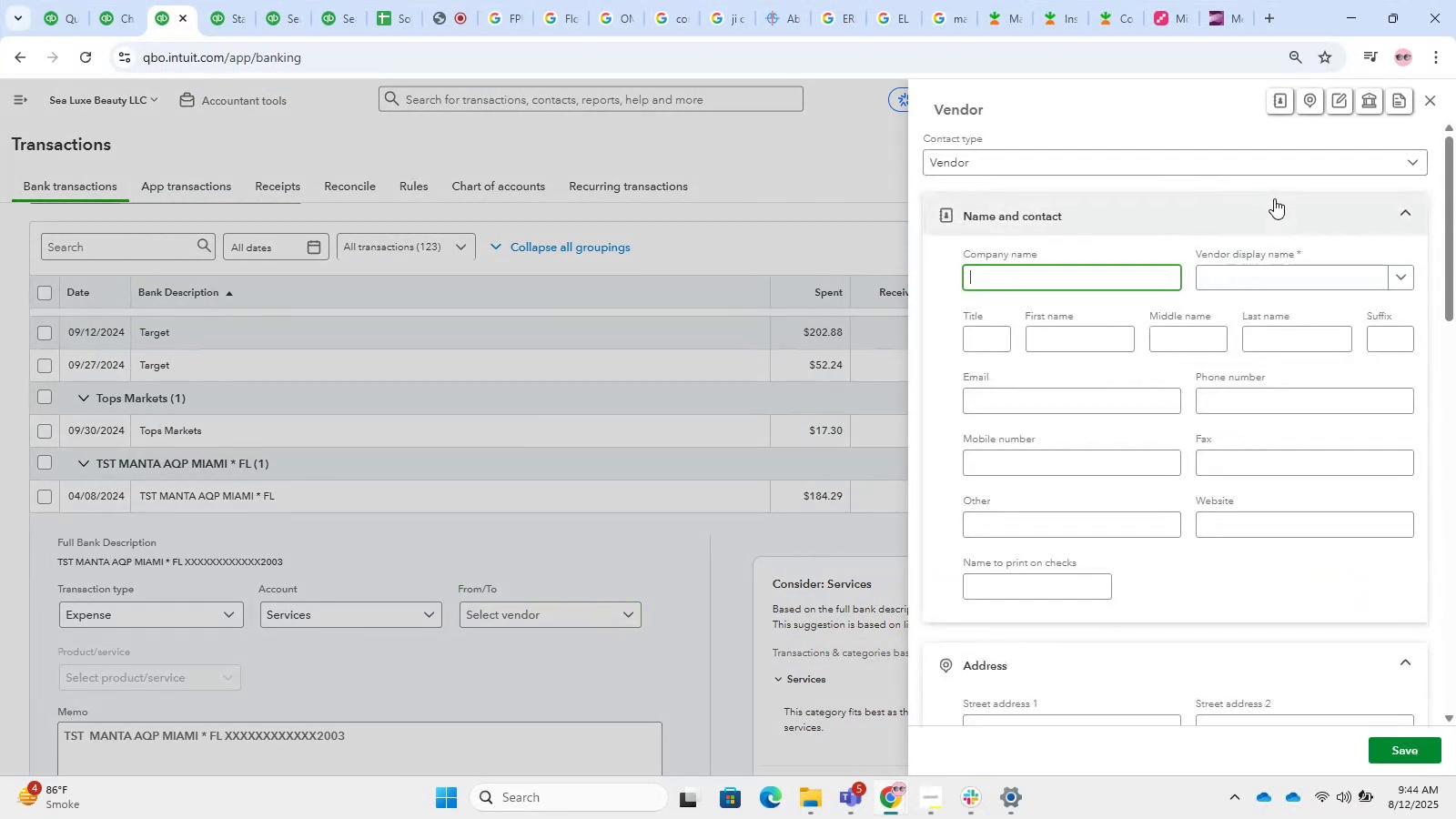 
key(Control+V)
 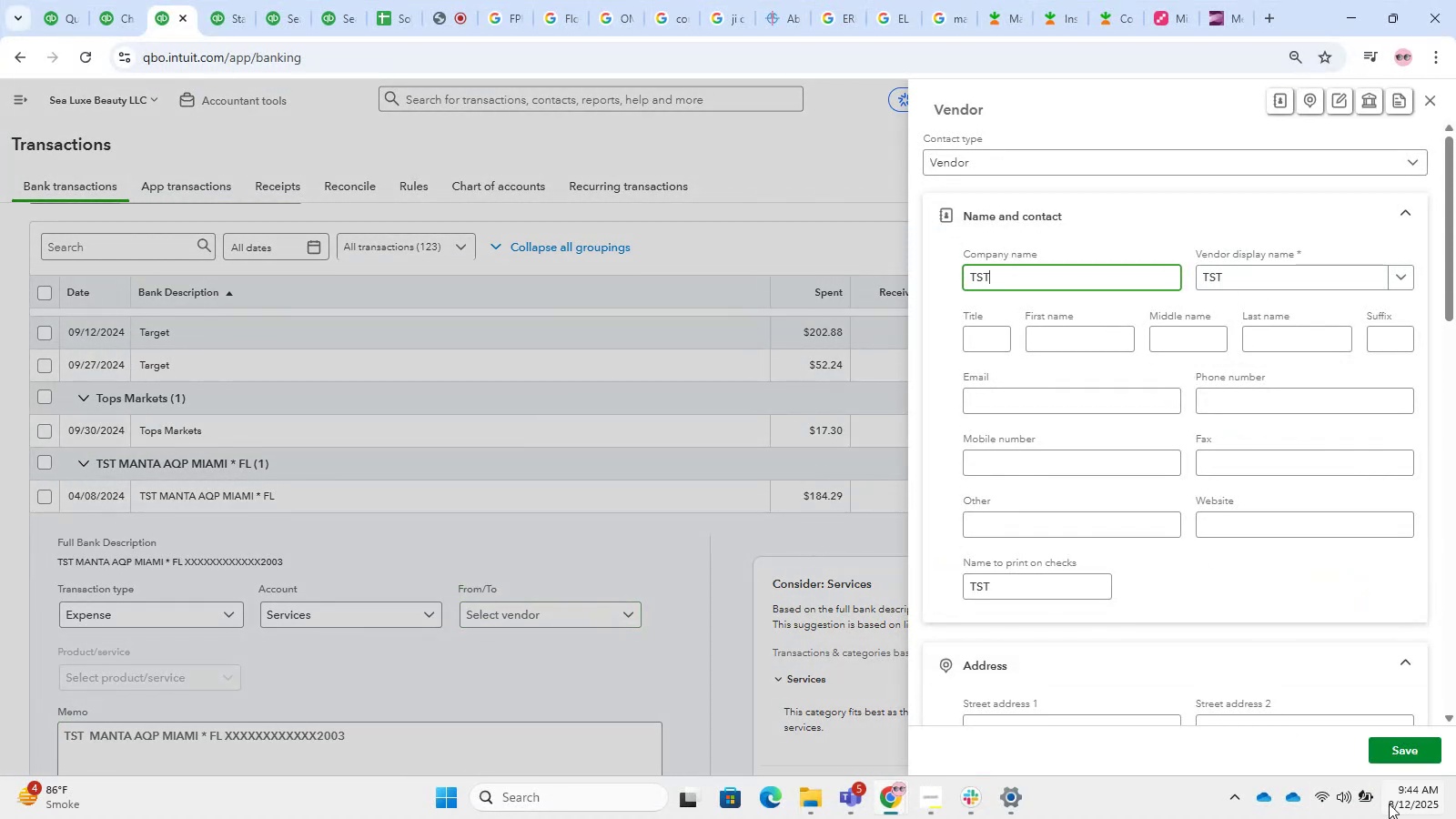 
left_click([1402, 738])
 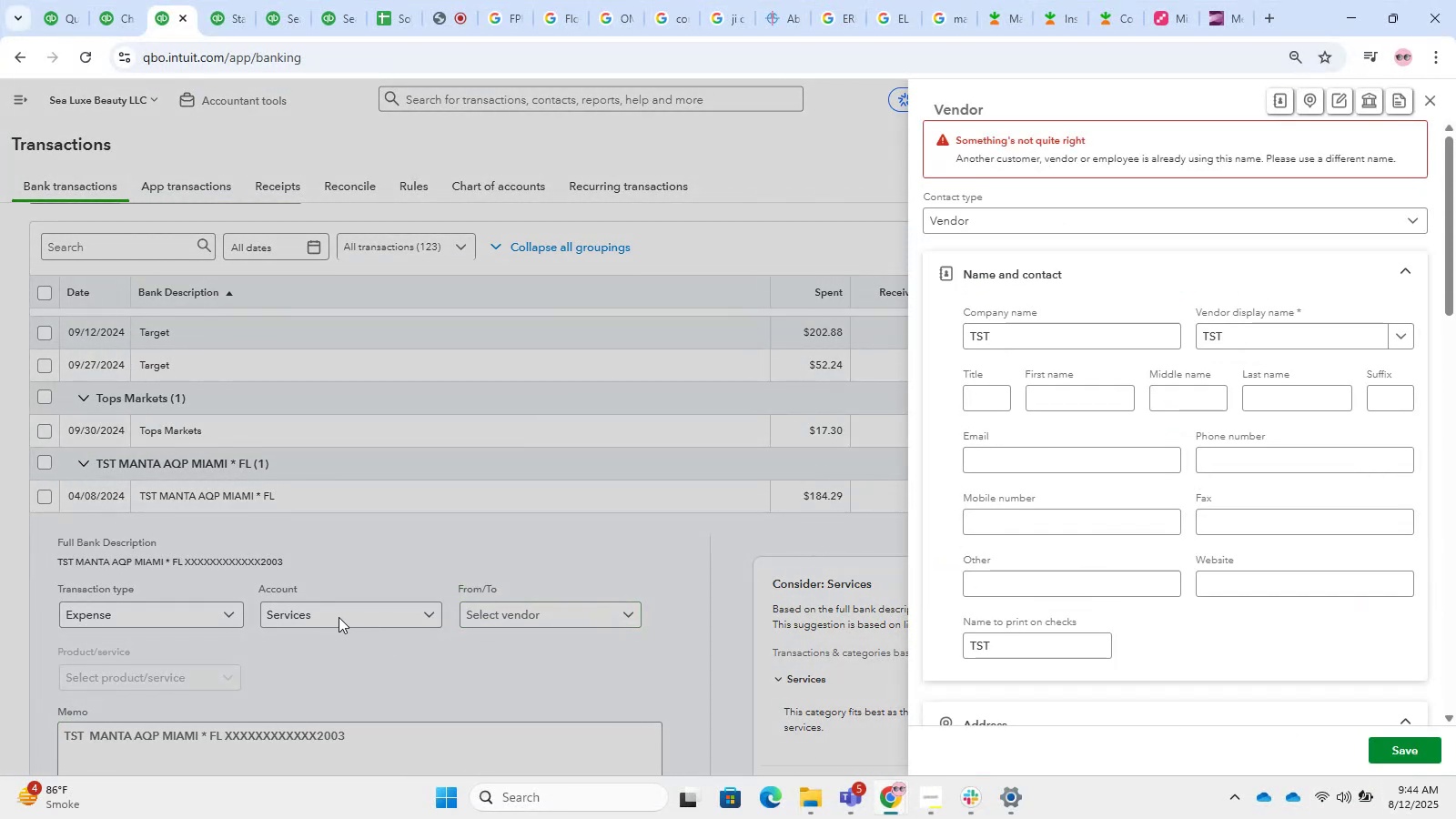 
left_click([1421, 743])
 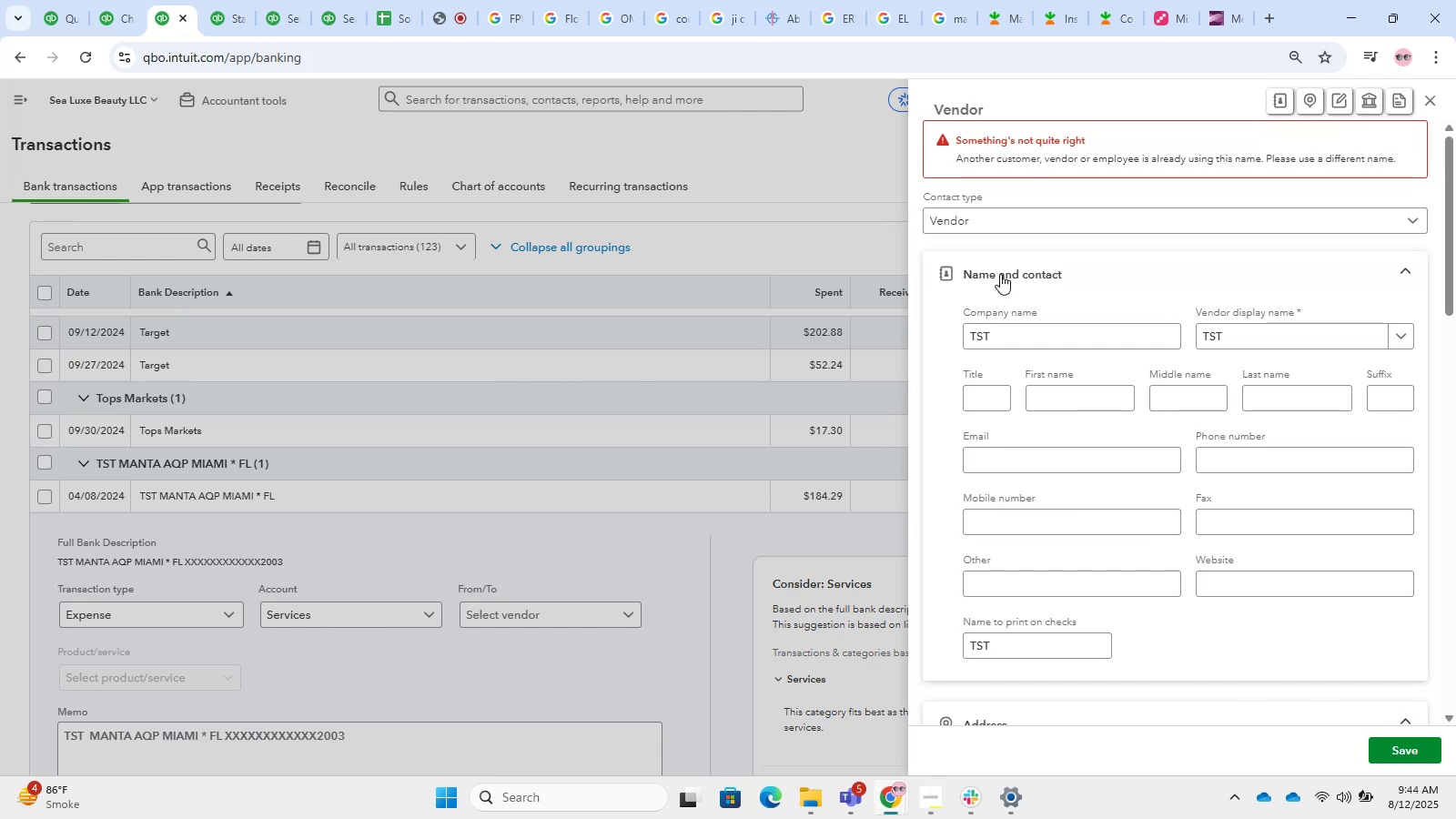 
left_click_drag(start_coordinate=[1411, 95], to_coordinate=[1437, 97])
 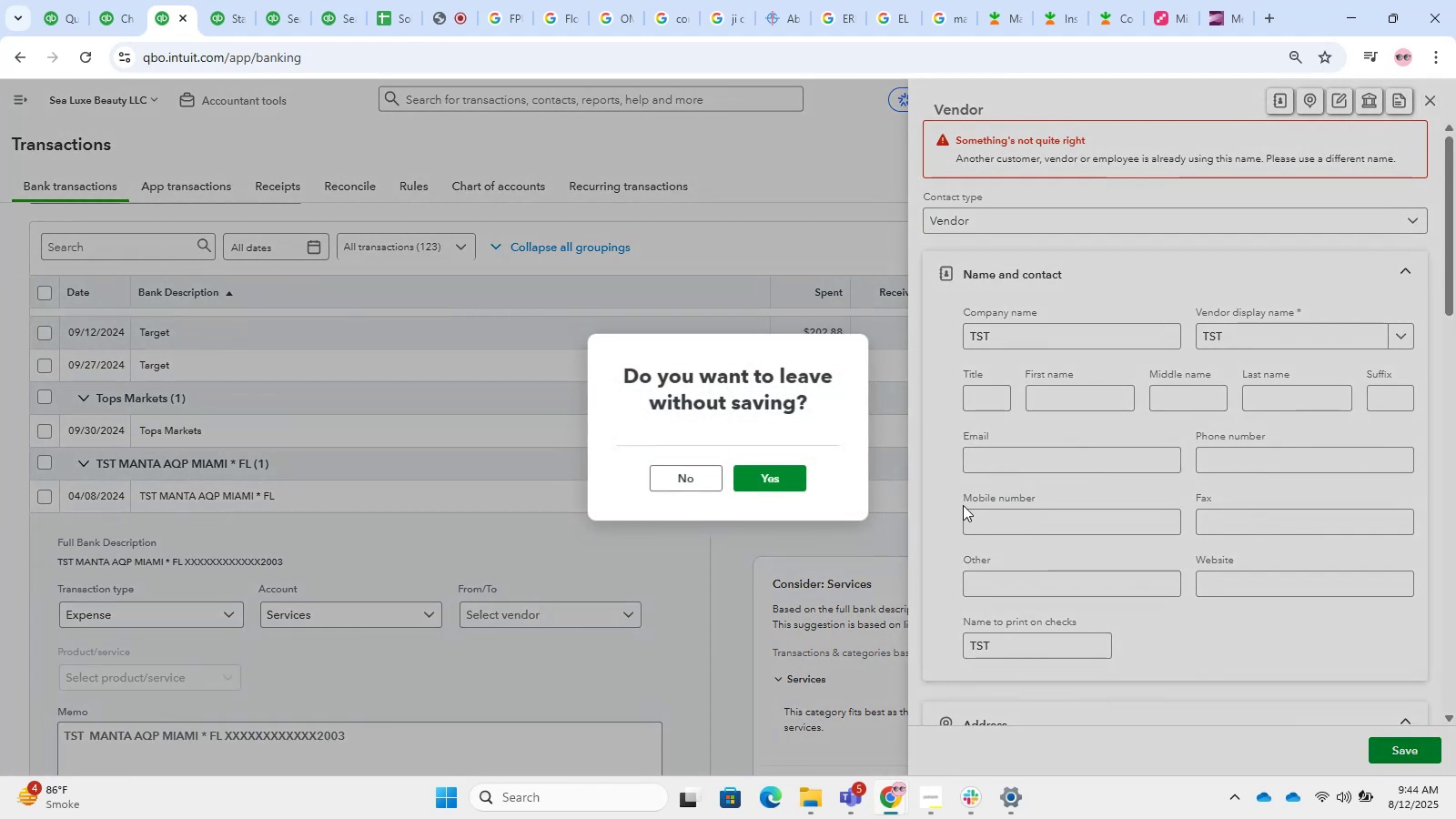 
left_click([777, 490])
 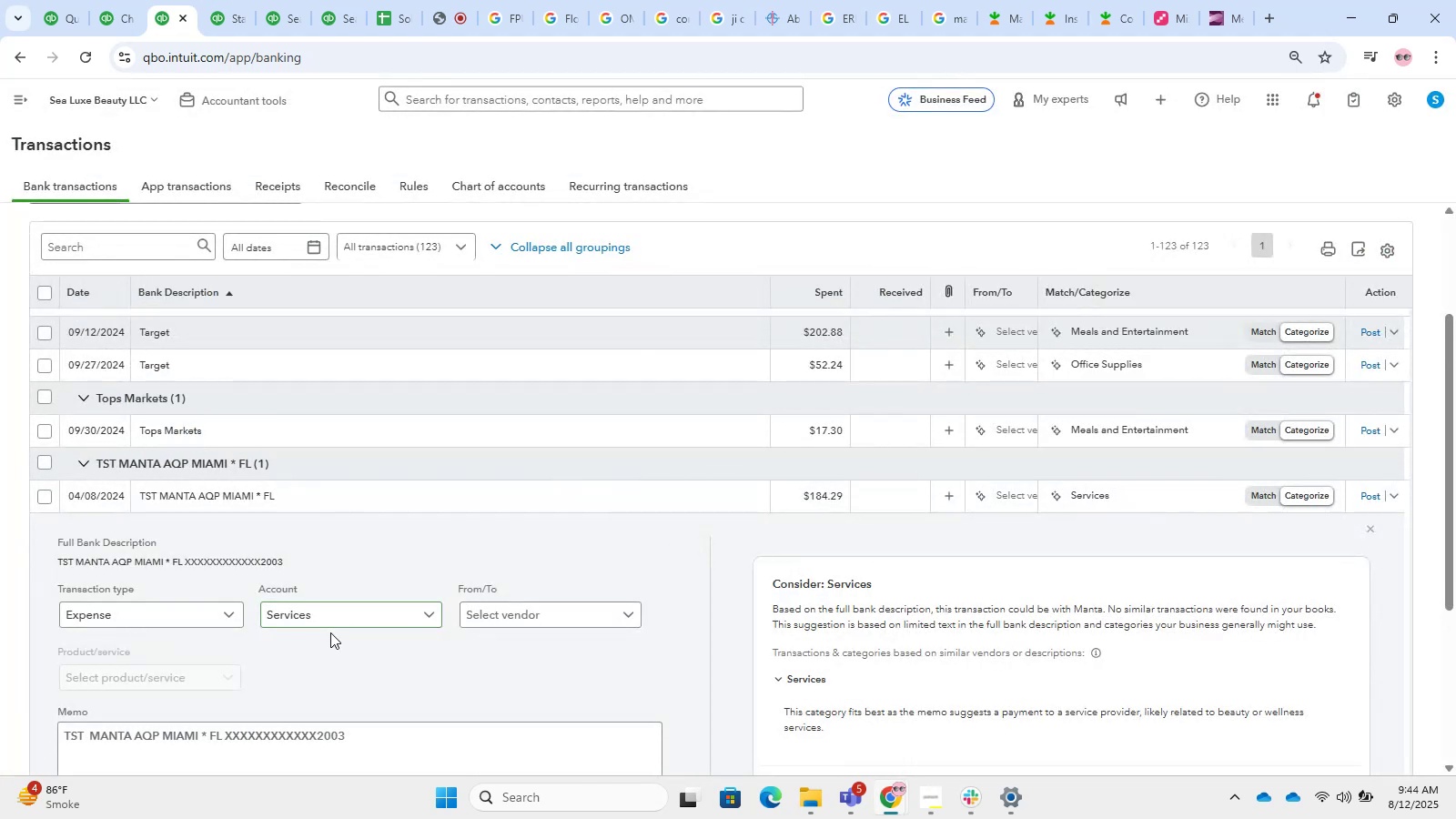 
double_click([322, 617])
 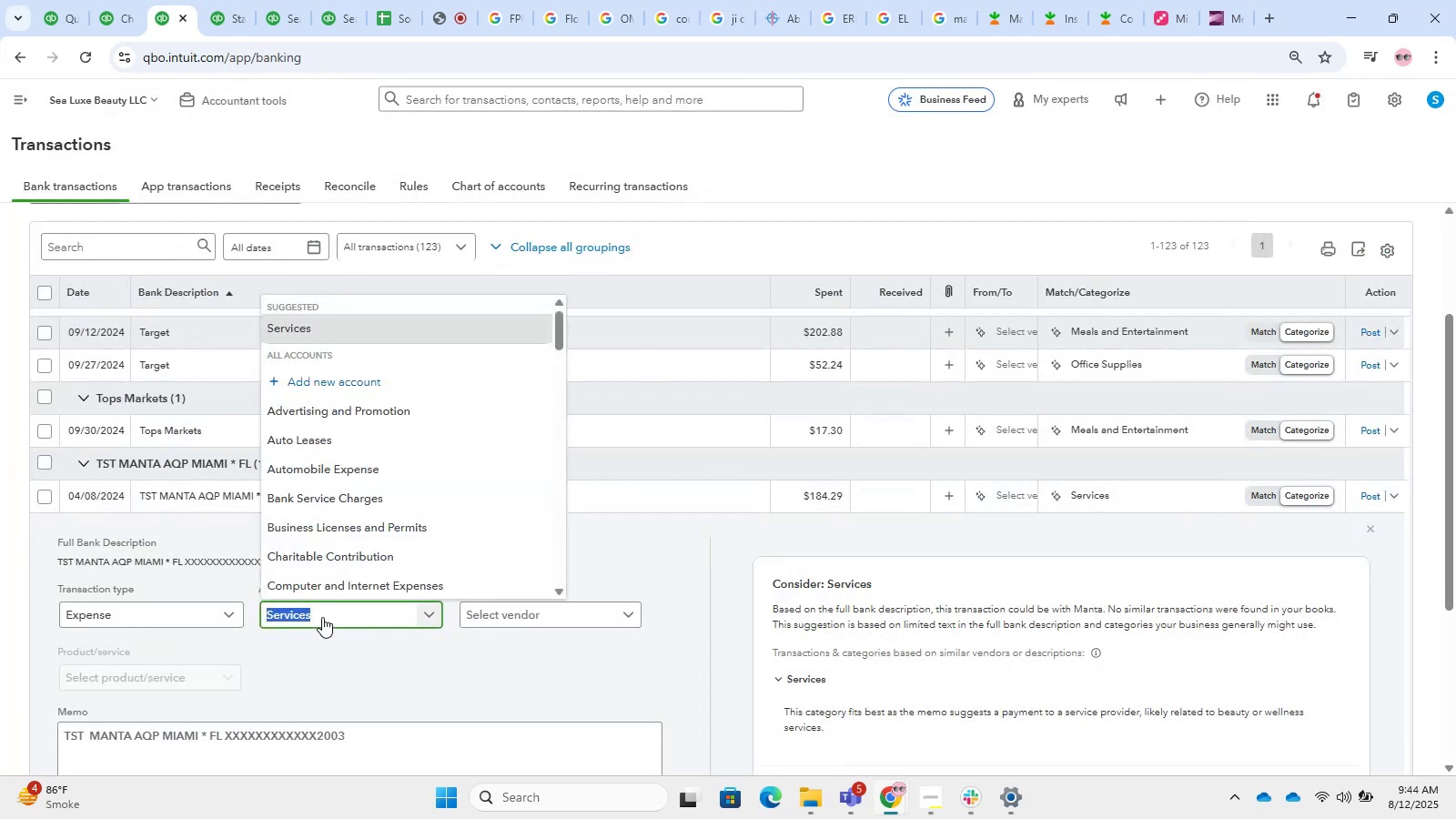 
type(meak)
key(Backspace)
type(ls)
 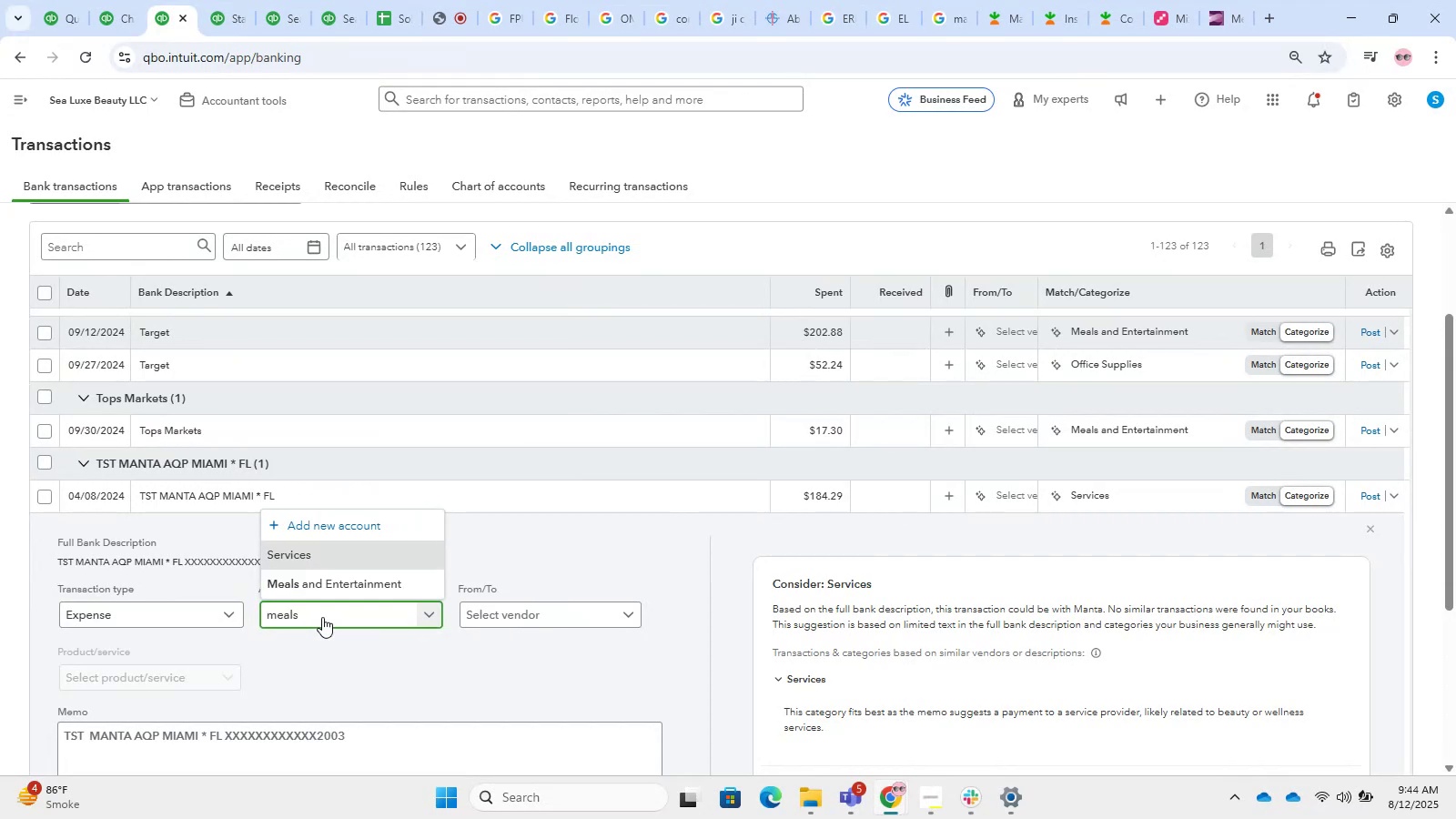 
left_click([312, 579])
 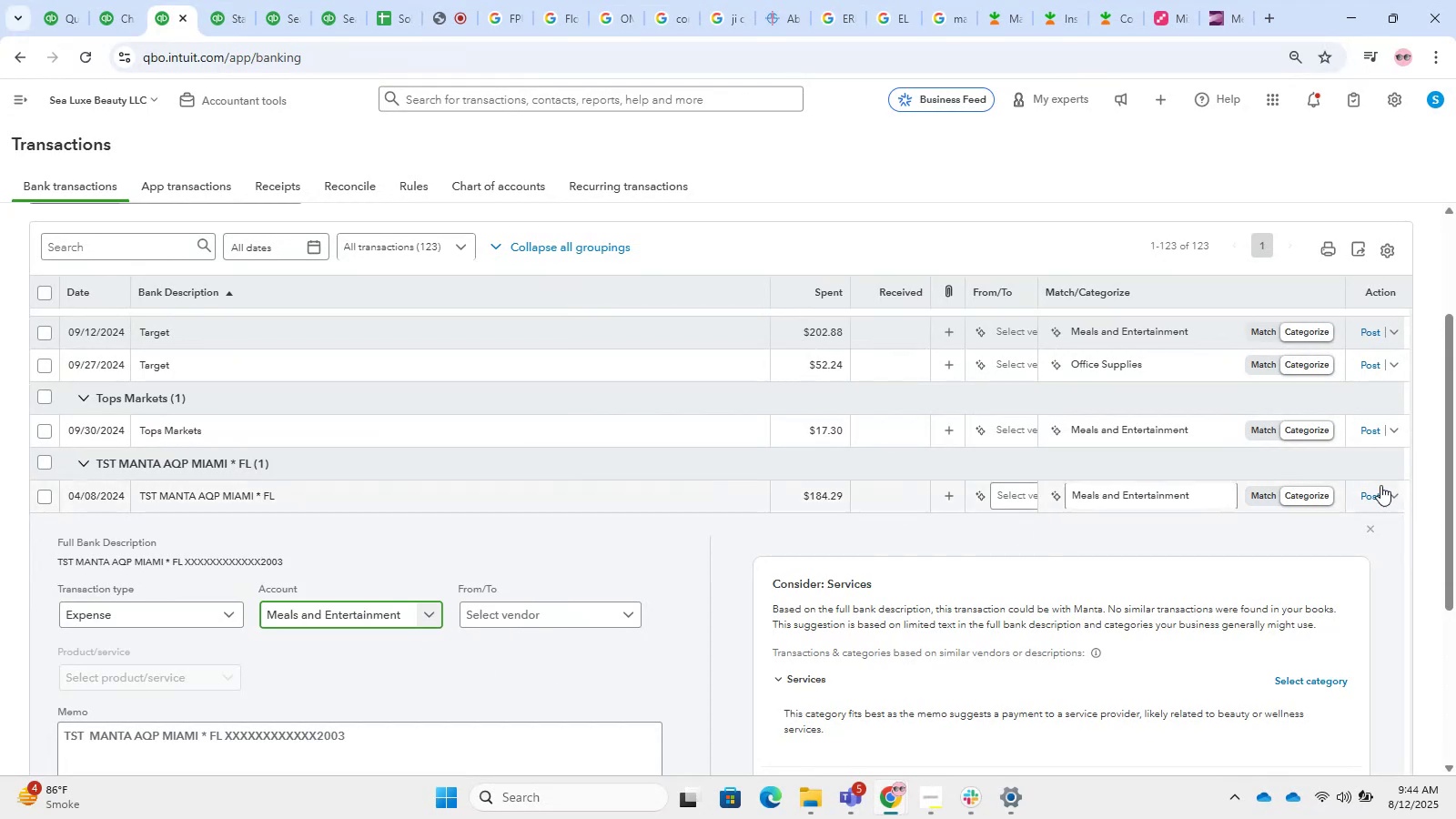 
left_click([1370, 500])
 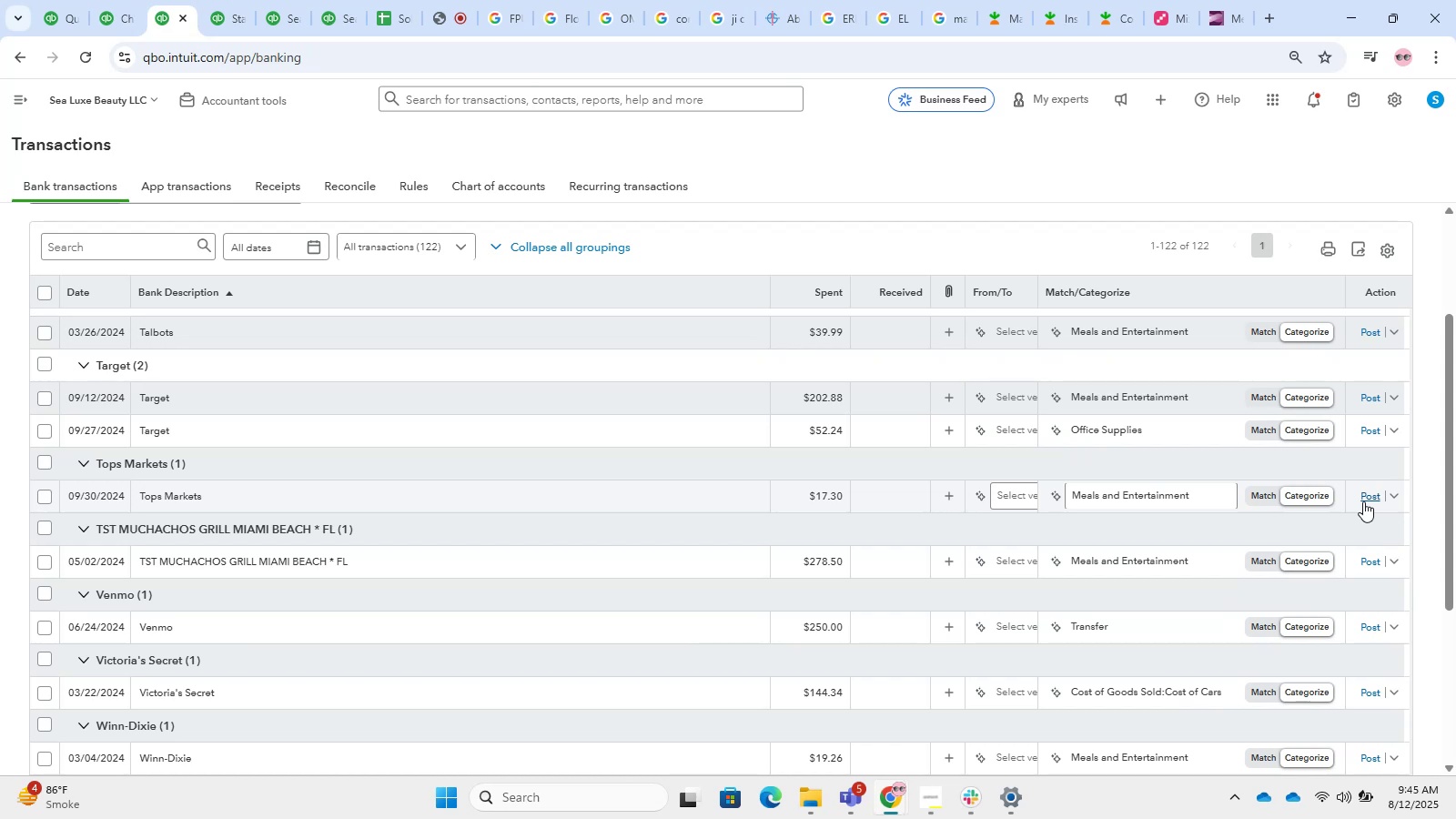 
wait(38.85)
 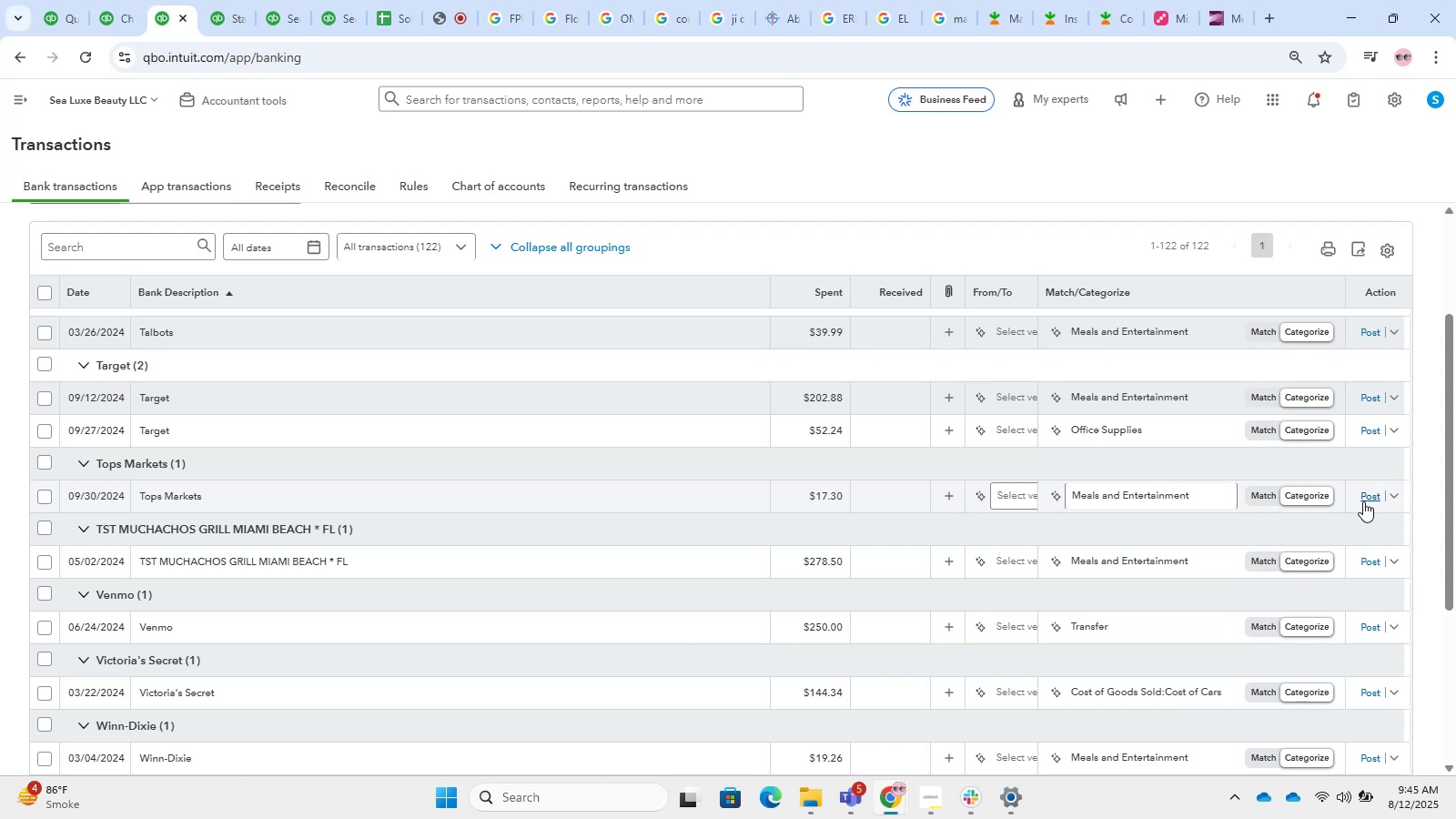 
left_click([268, 410])
 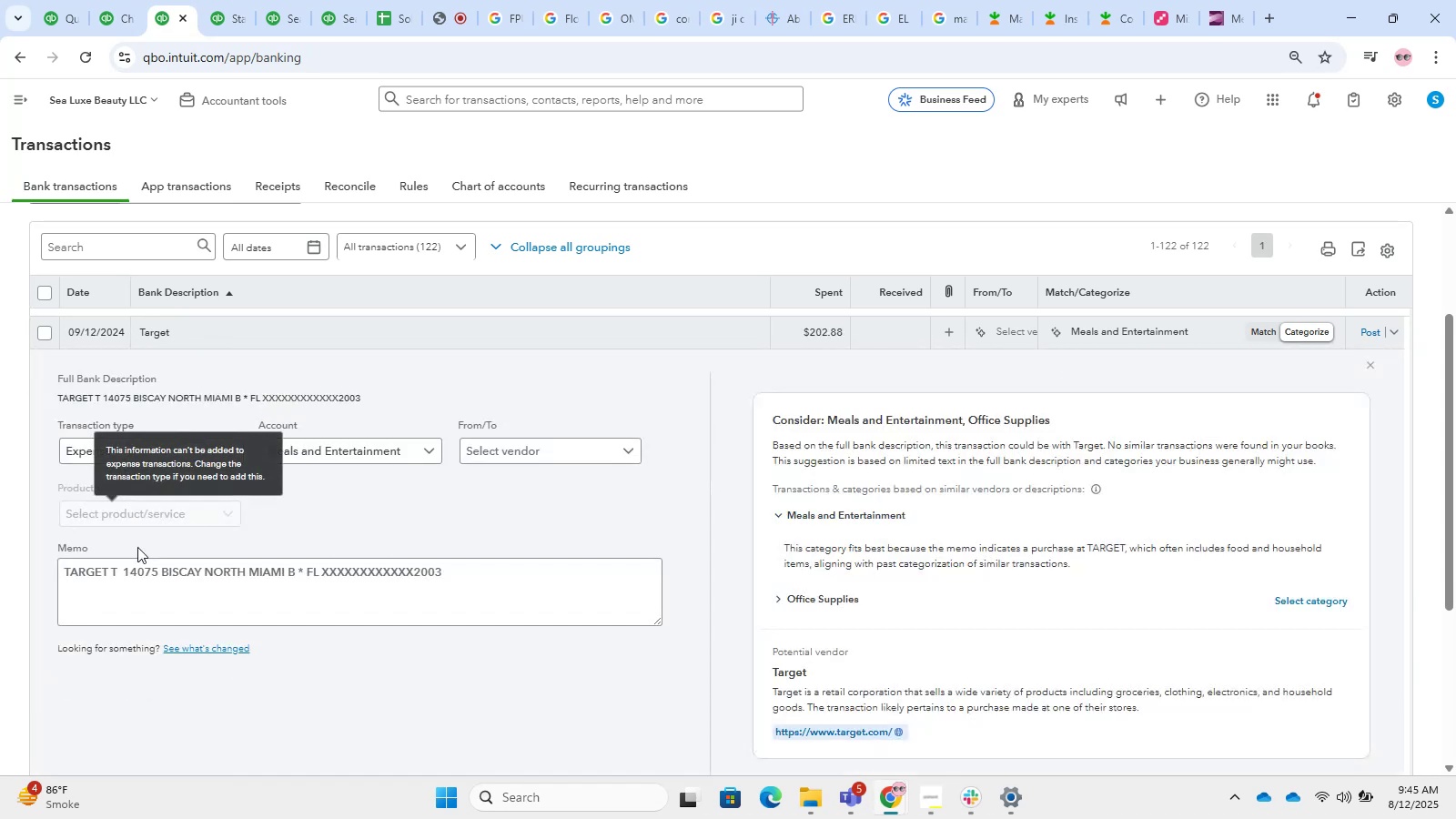 
left_click_drag(start_coordinate=[108, 570], to_coordinate=[21, 571])
 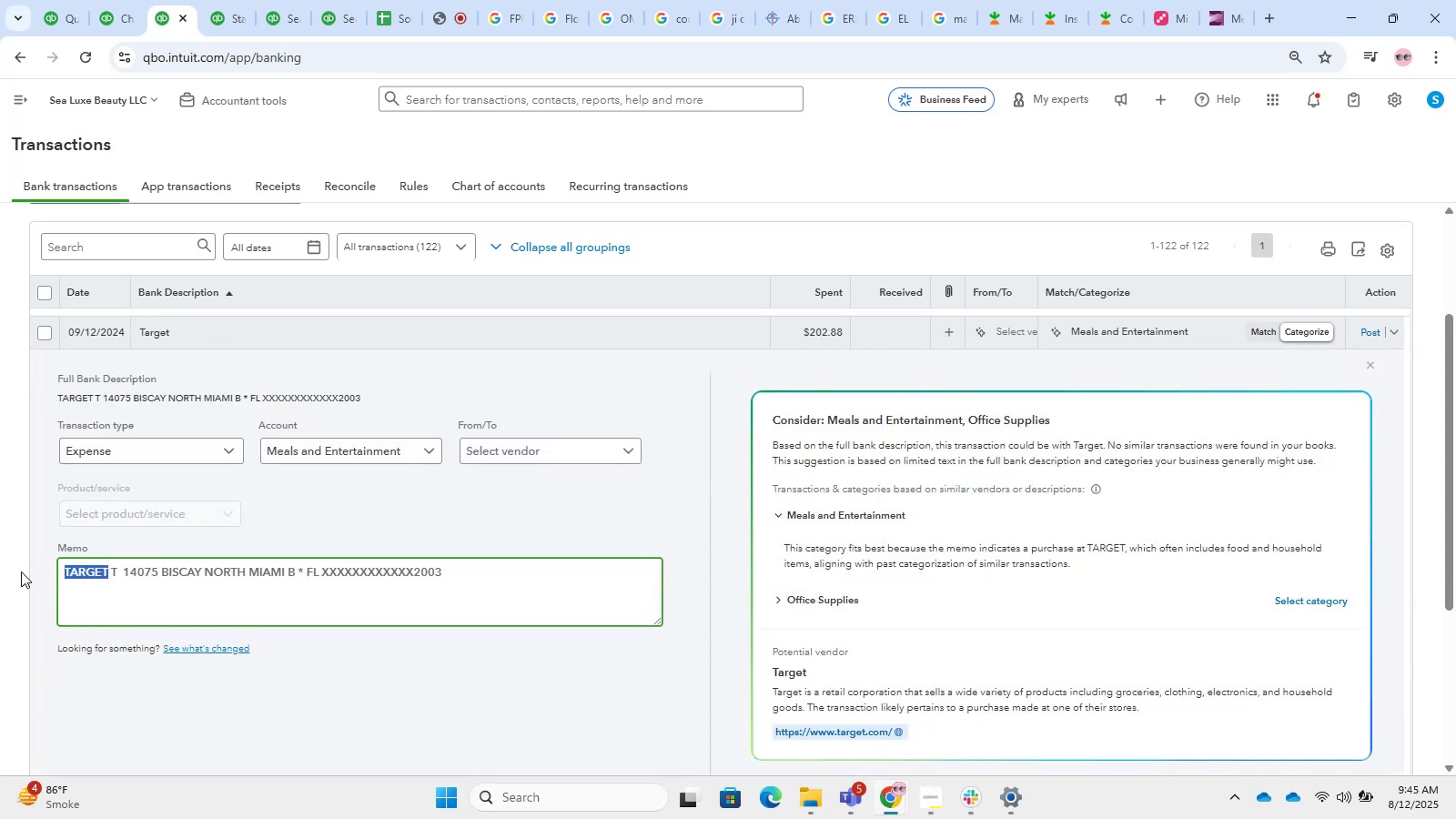 
key(Control+C)
 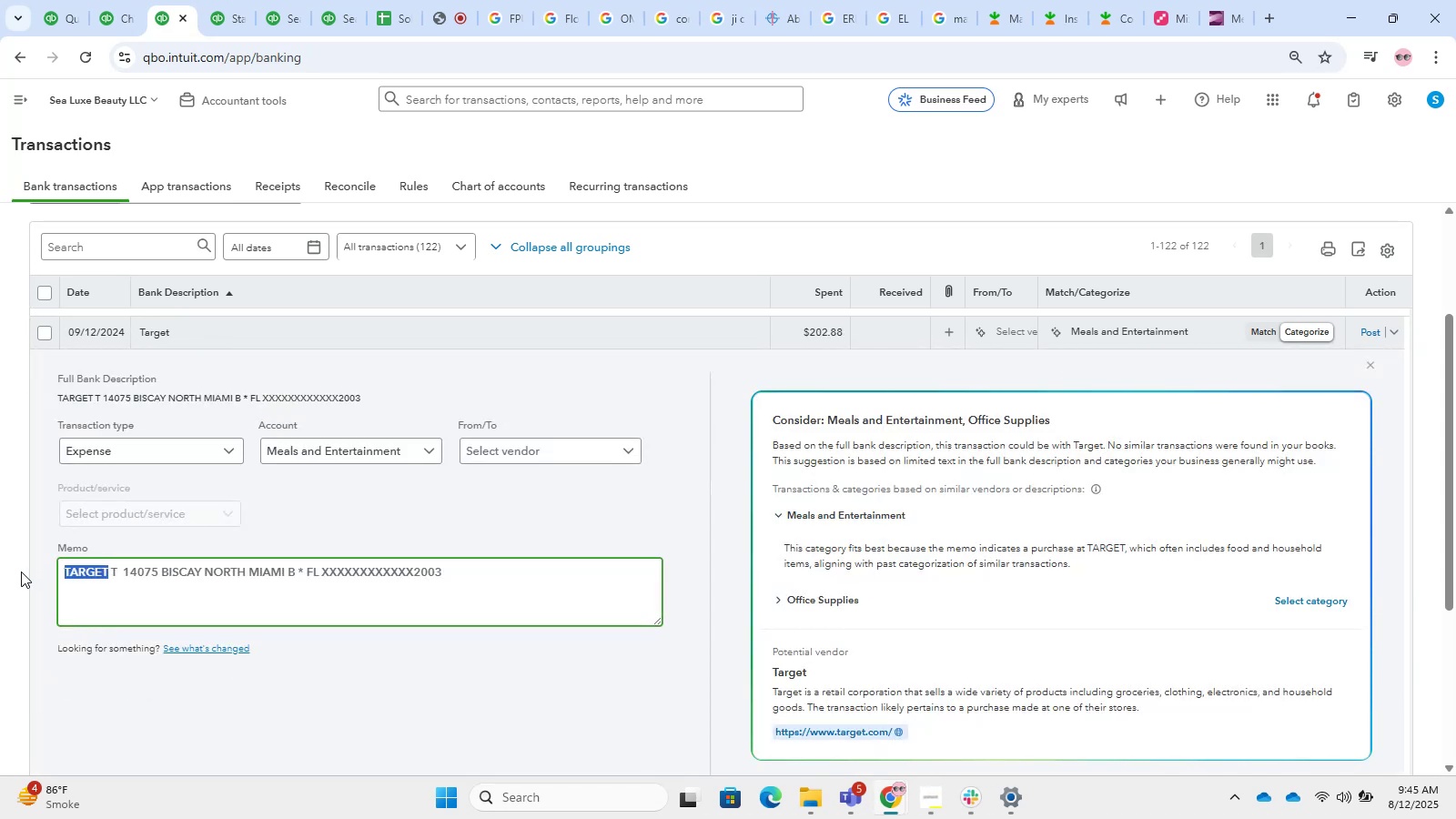 
key(Control+C)
 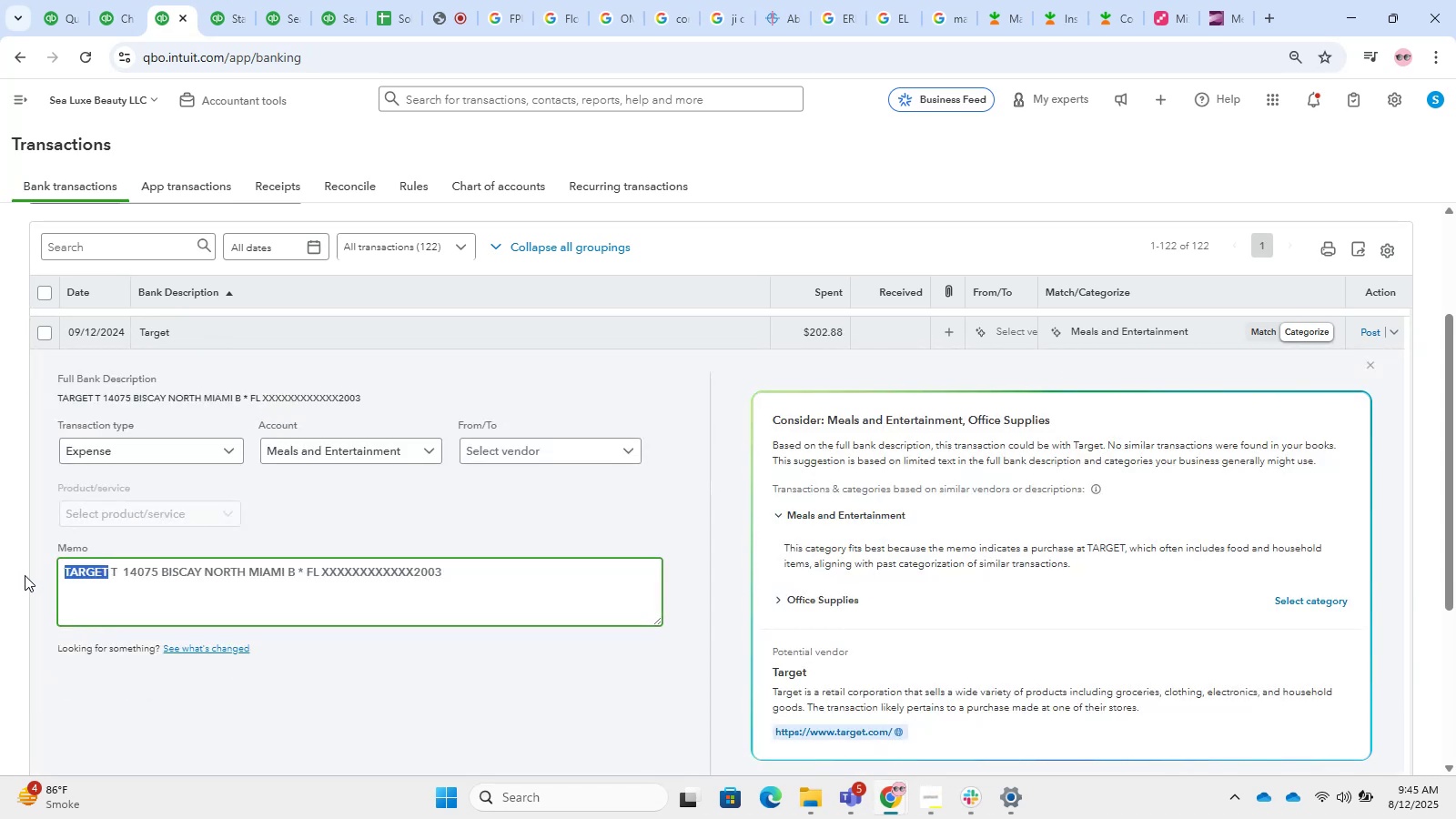 
key(Control+C)
 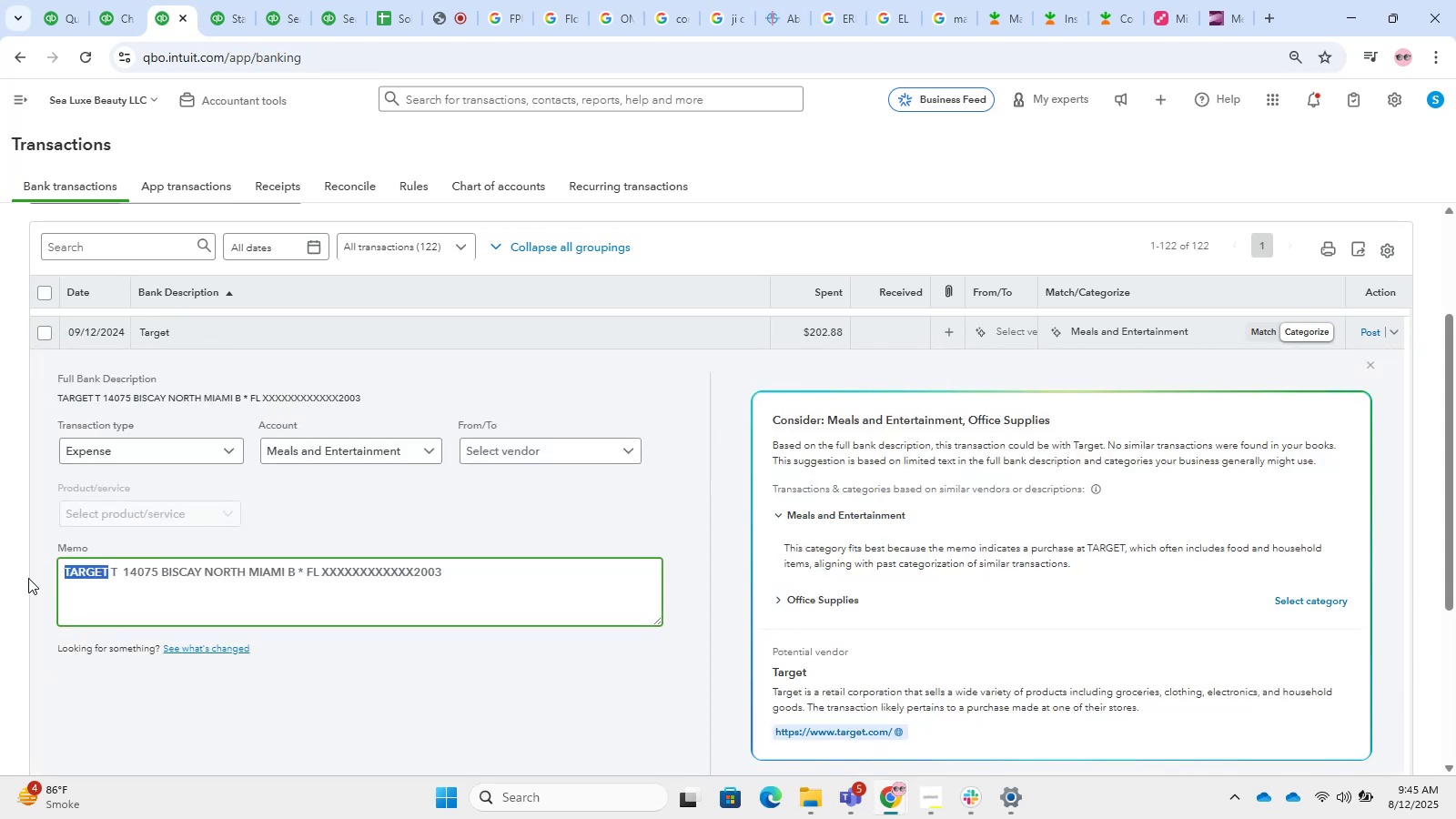 
key(Control+C)
 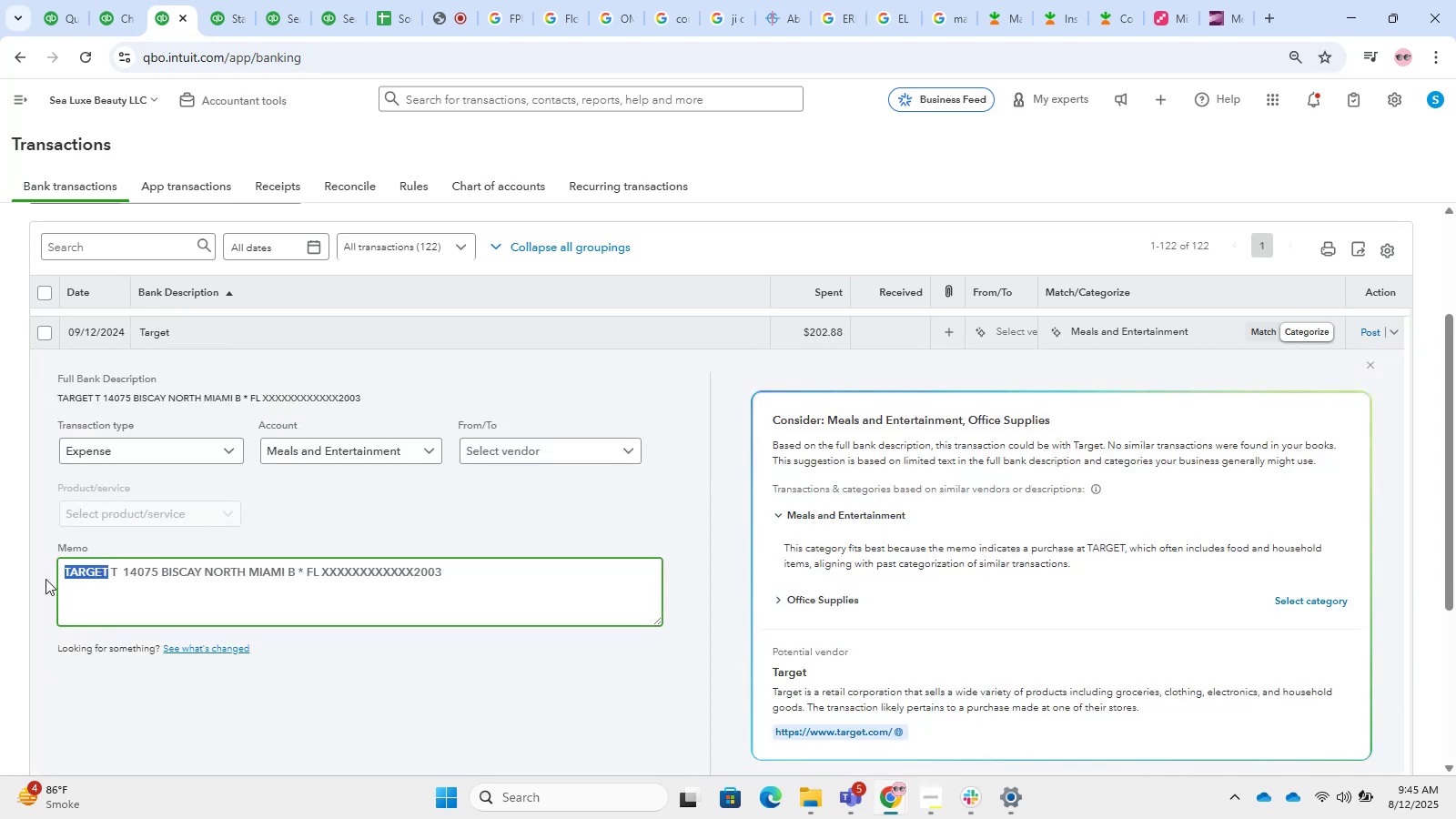 
scroll: coordinate [488, 602], scroll_direction: down, amount: 4.0
 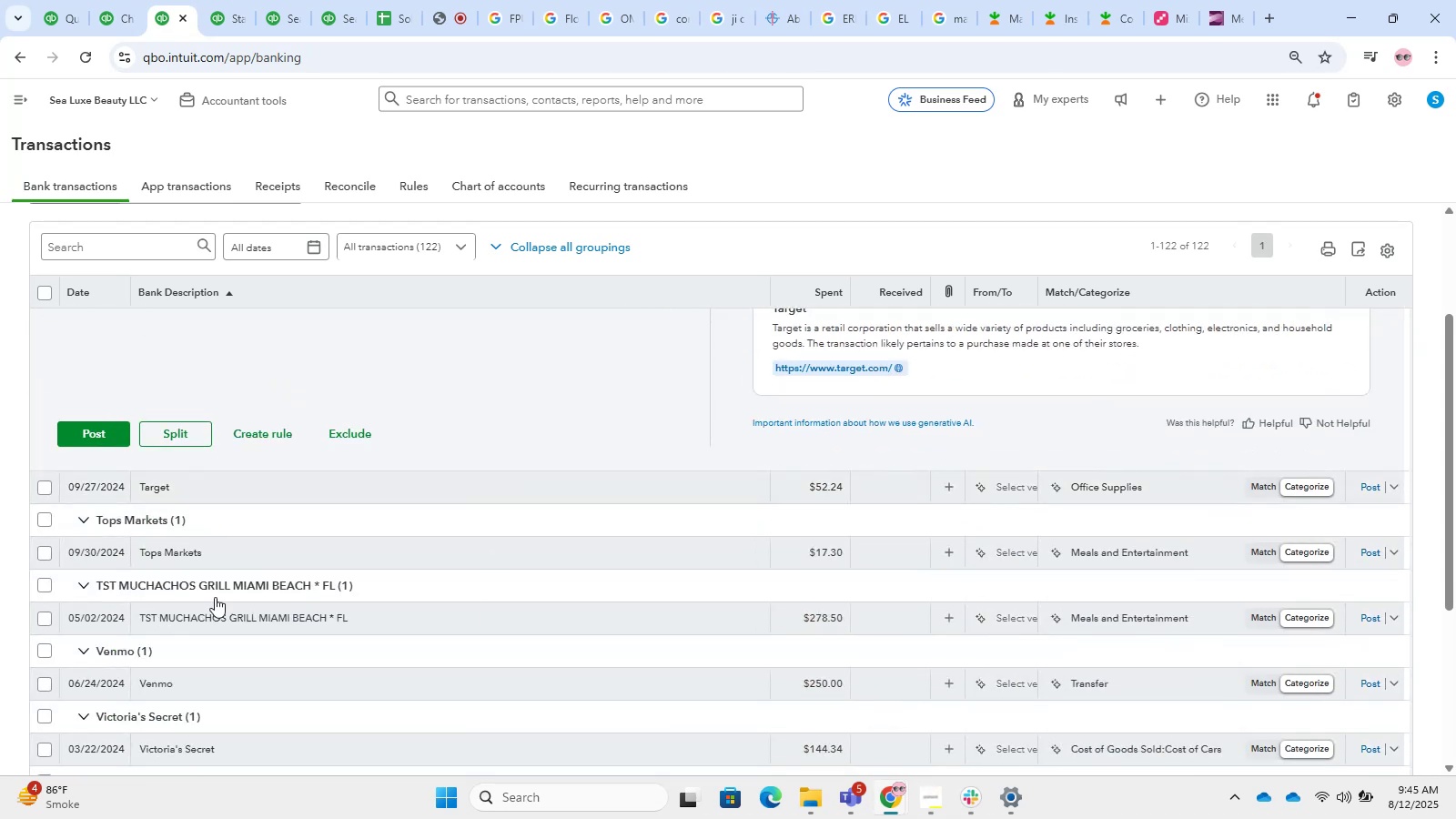 
scroll: coordinate [207, 531], scroll_direction: up, amount: 5.0
 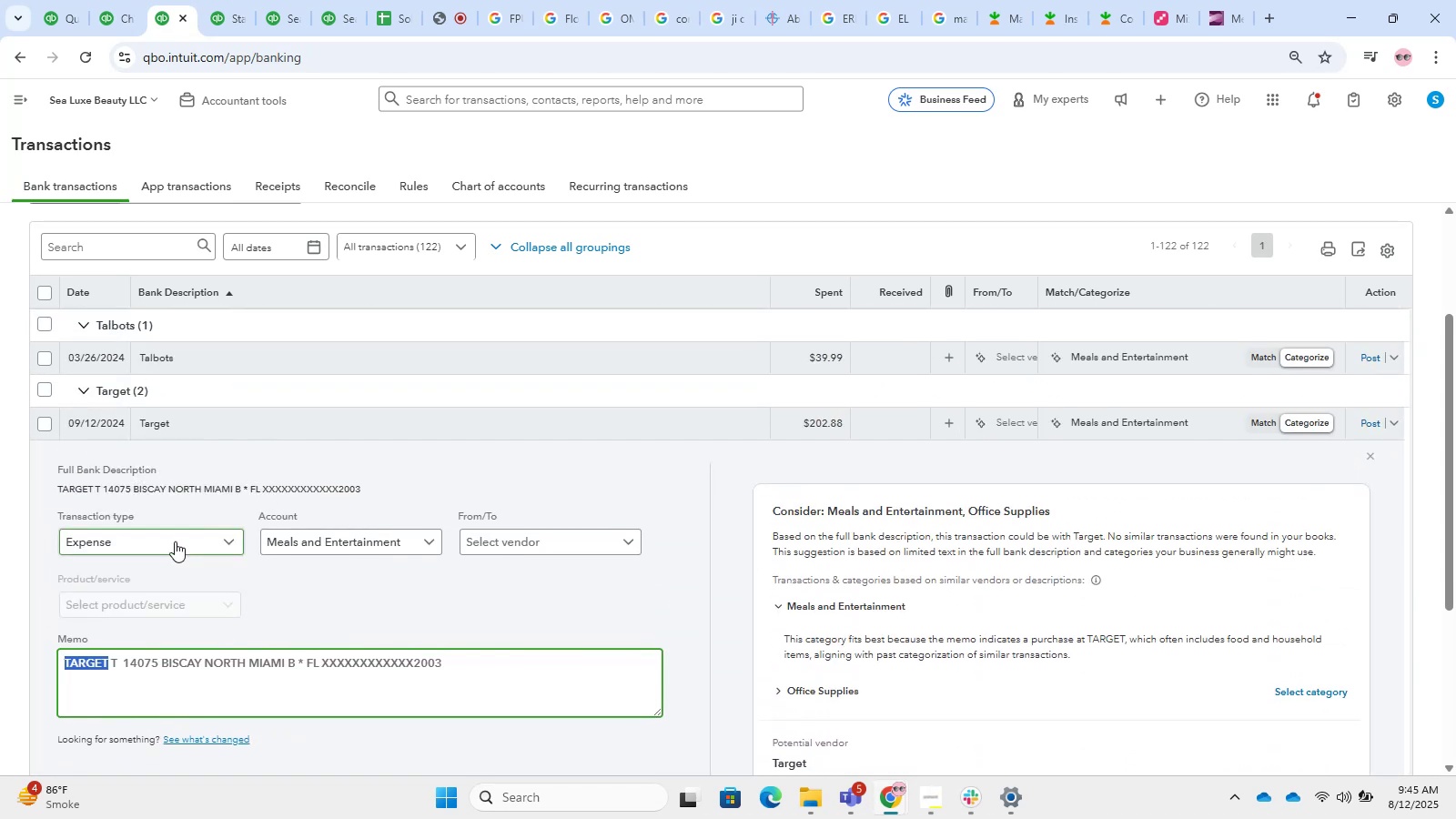 
left_click([174, 542])
 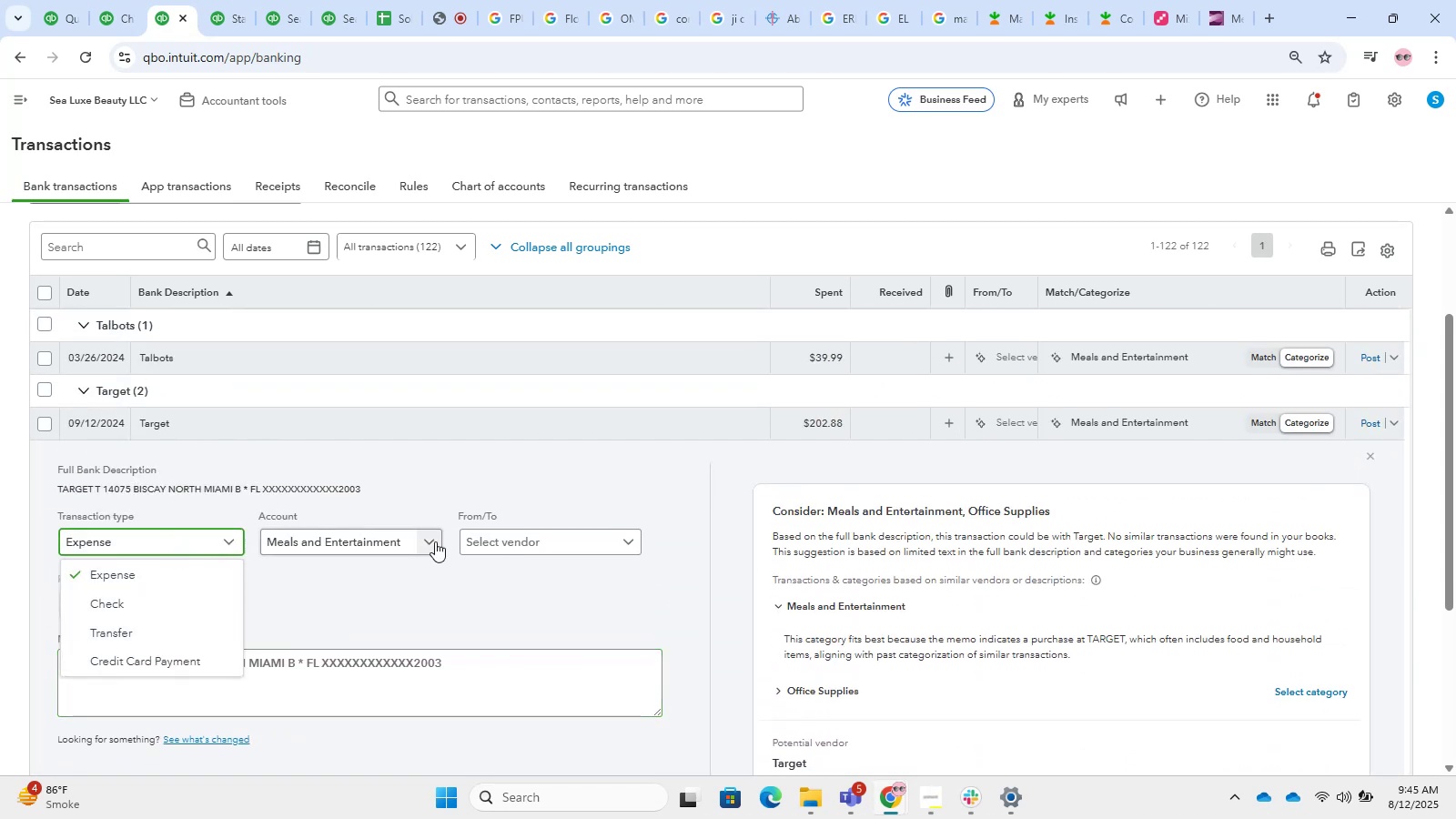 
double_click([587, 527])
 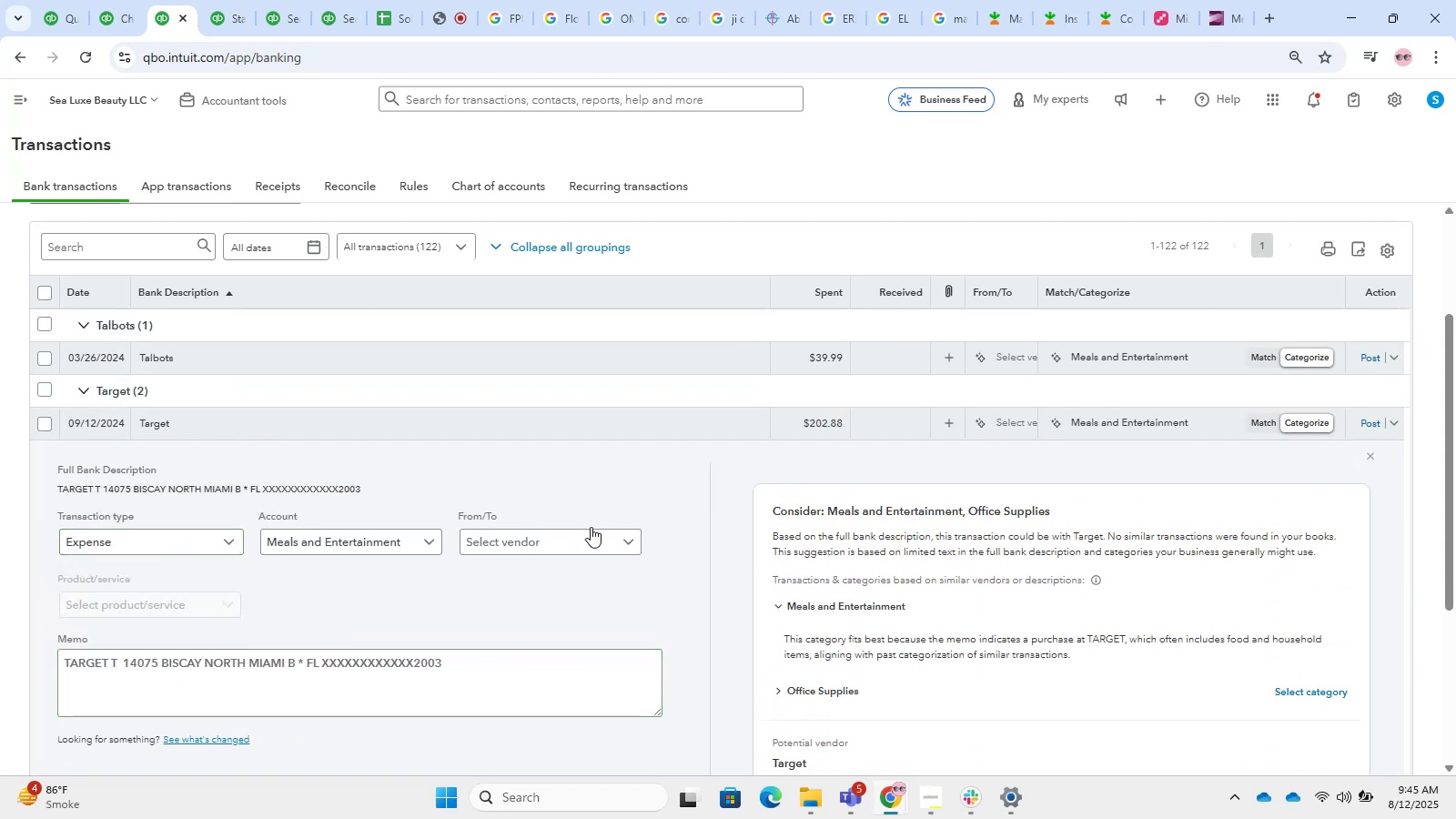 
triple_click([591, 554])
 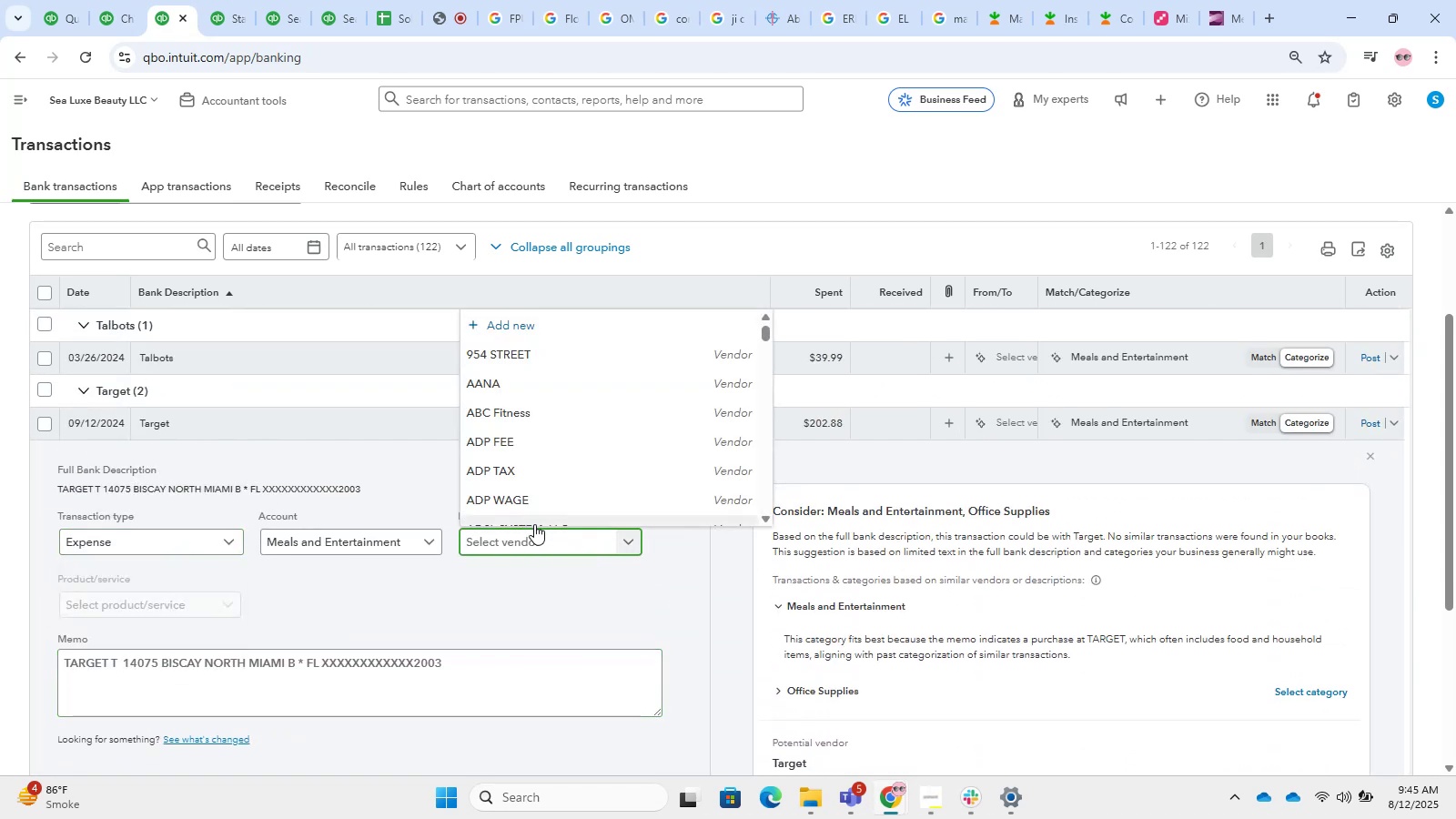 
key(Control+V)
 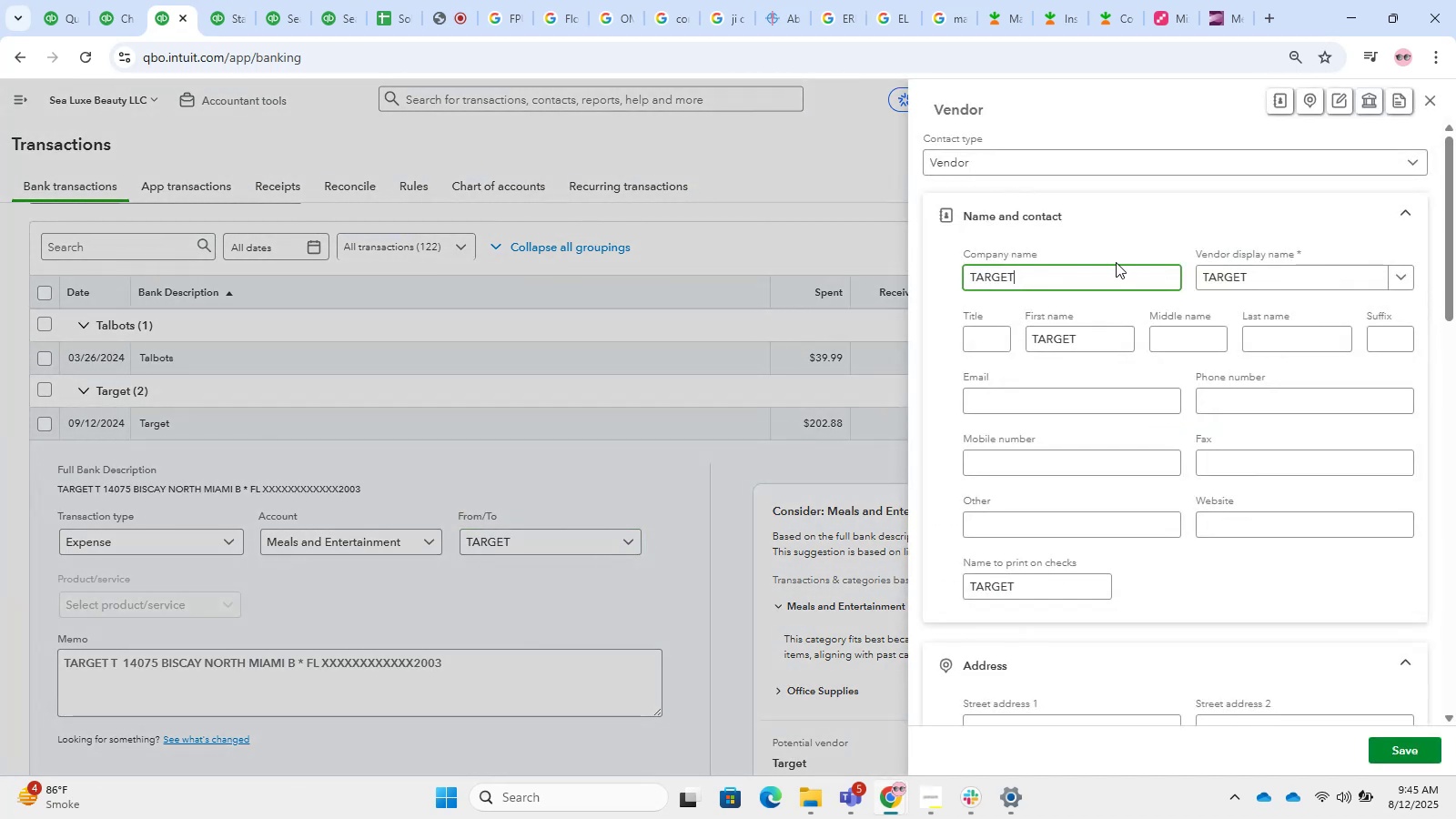 
left_click([1422, 748])
 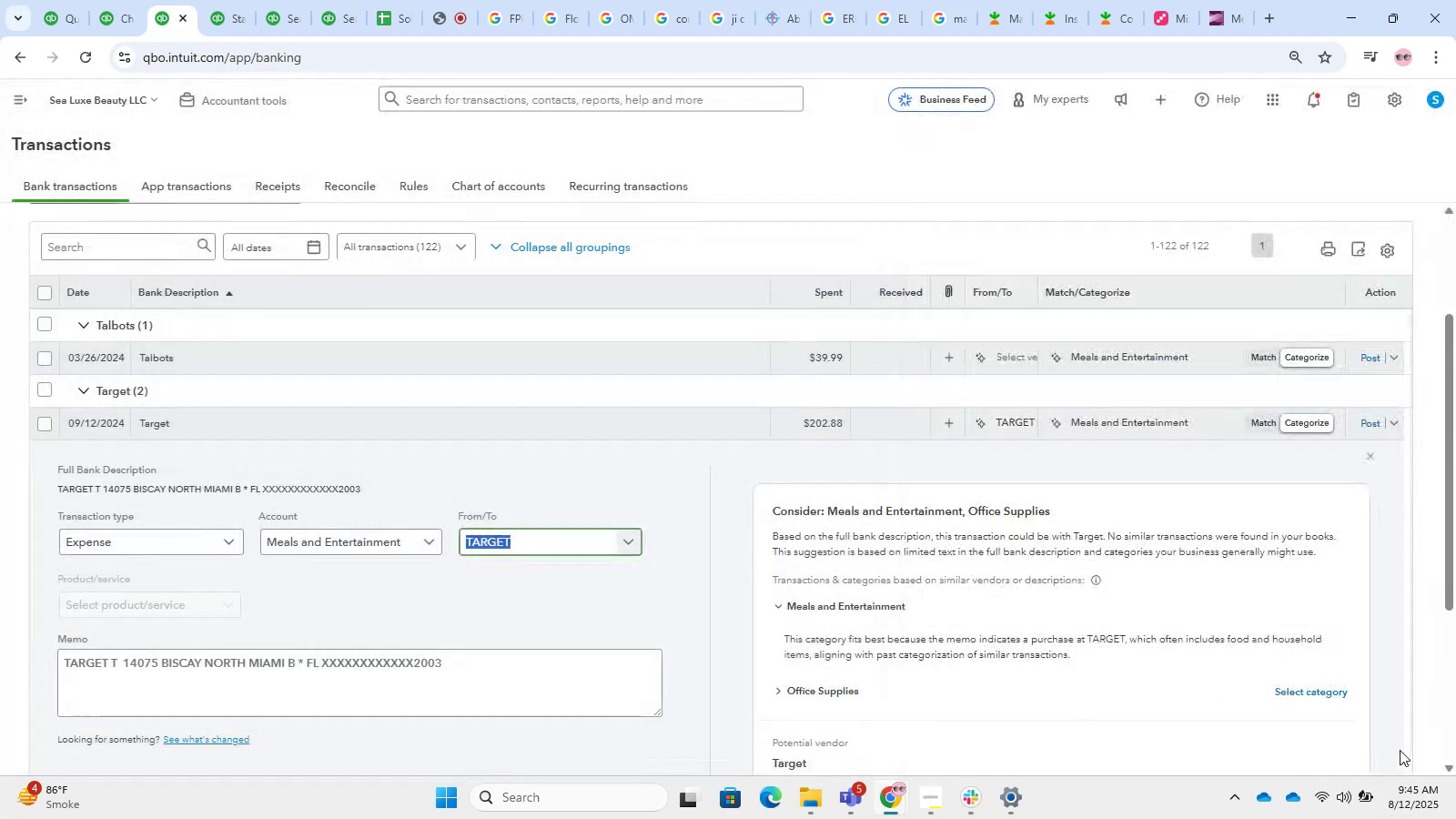 
left_click([676, 497])
 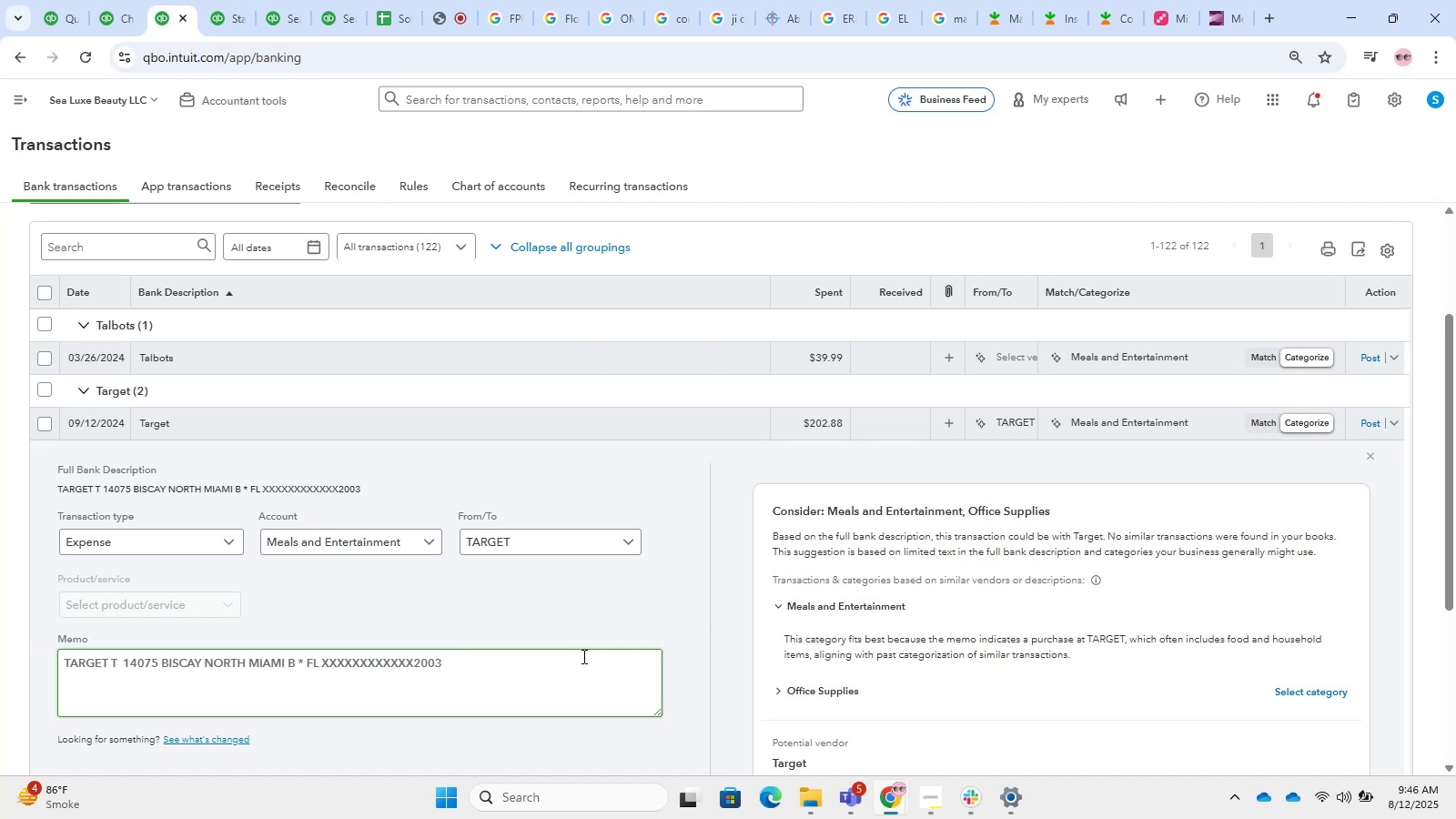 
wait(51.64)
 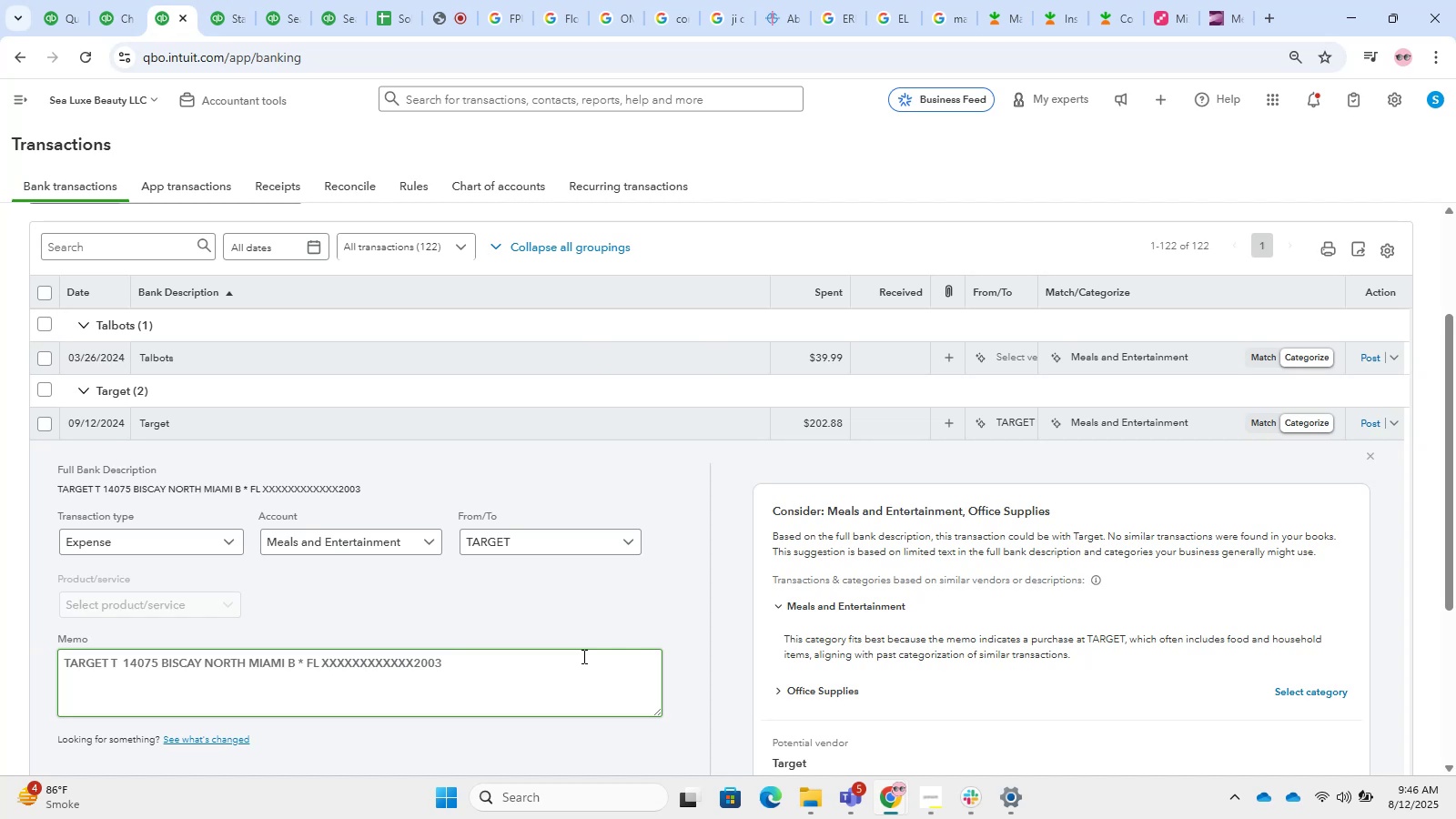 
left_click([283, 563])
 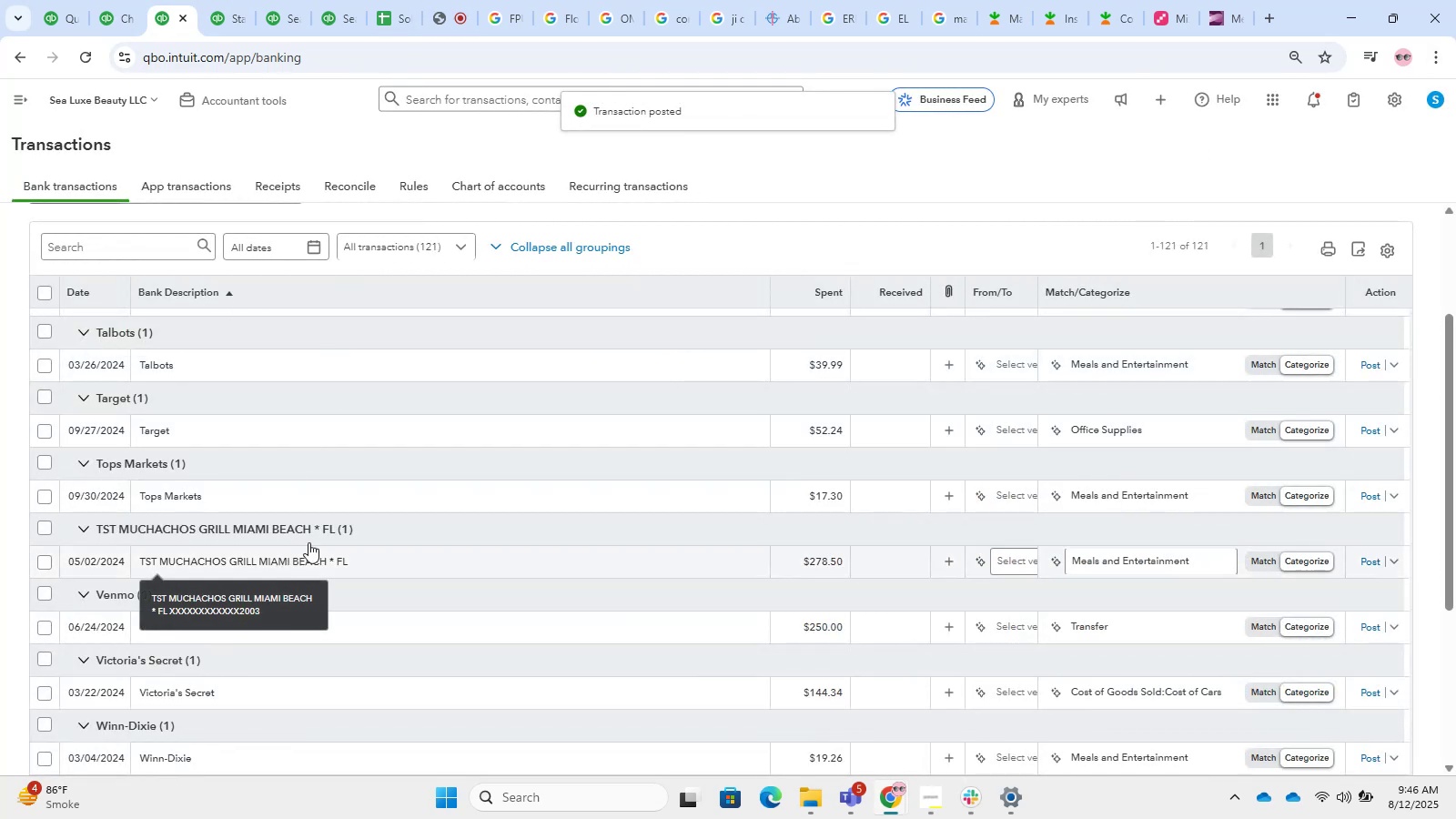 
scroll: coordinate [753, 275], scroll_direction: down, amount: 2.0
 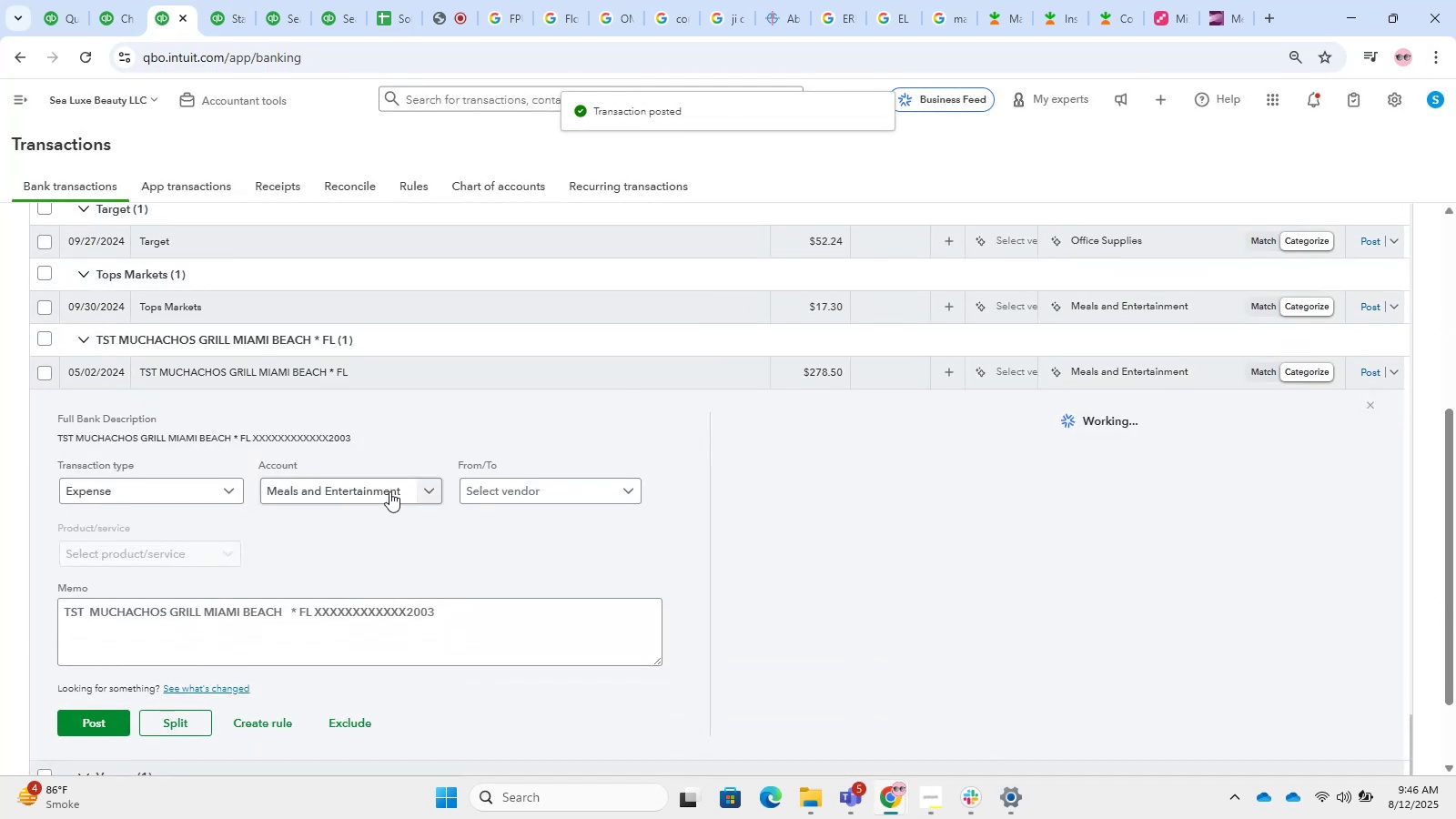 
left_click([608, 494])
 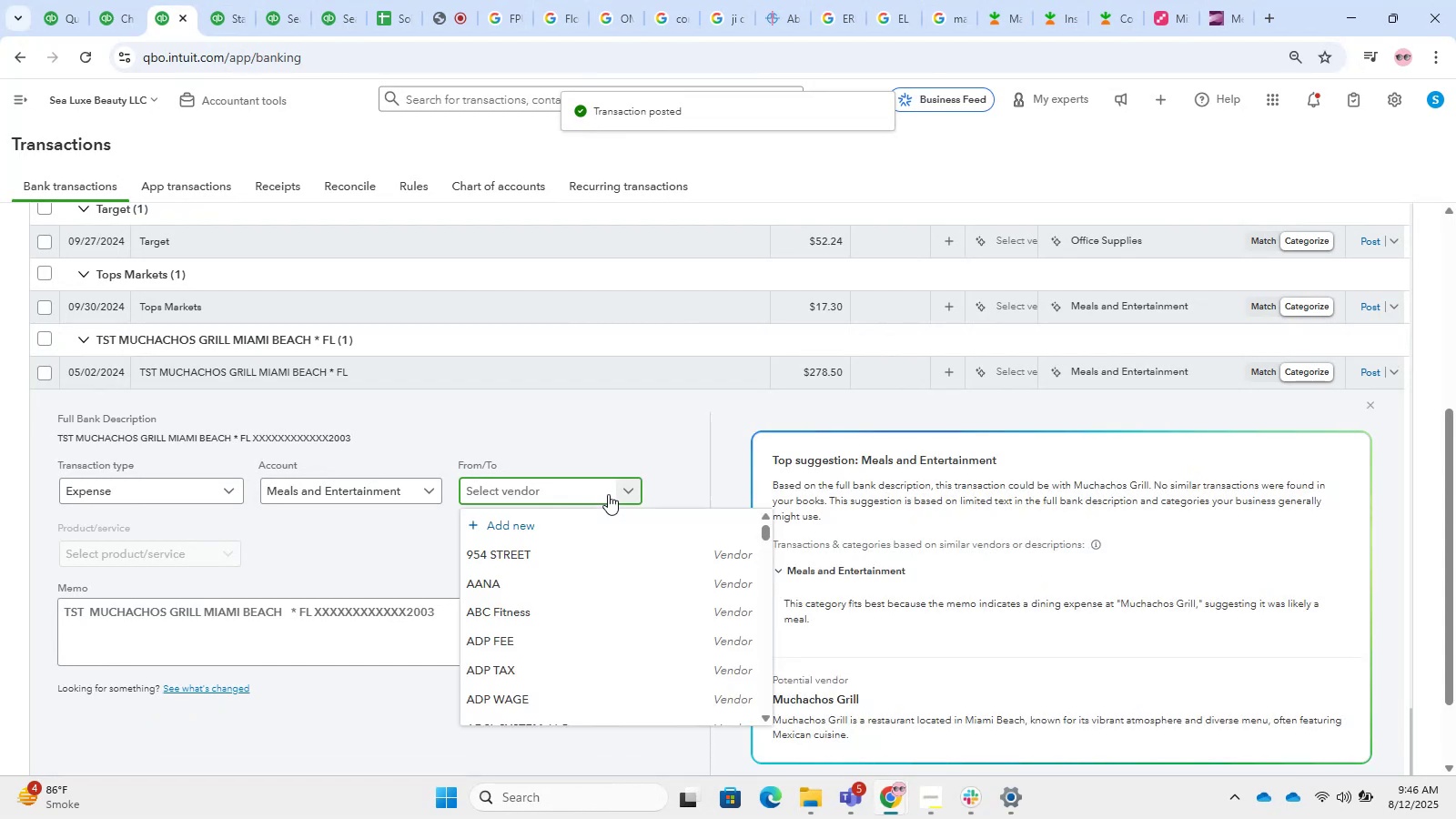 
type(tst)
 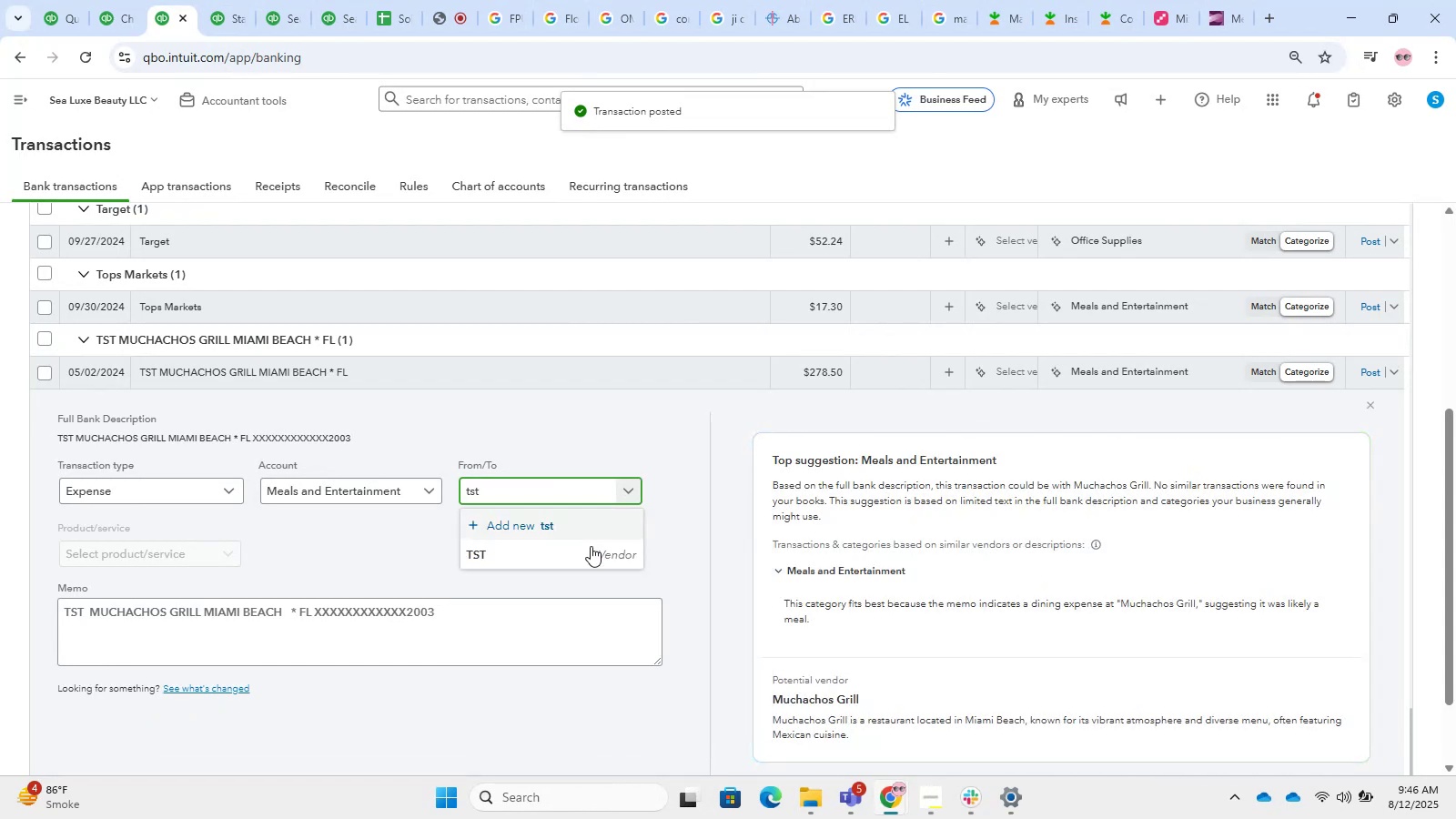 
left_click([542, 547])
 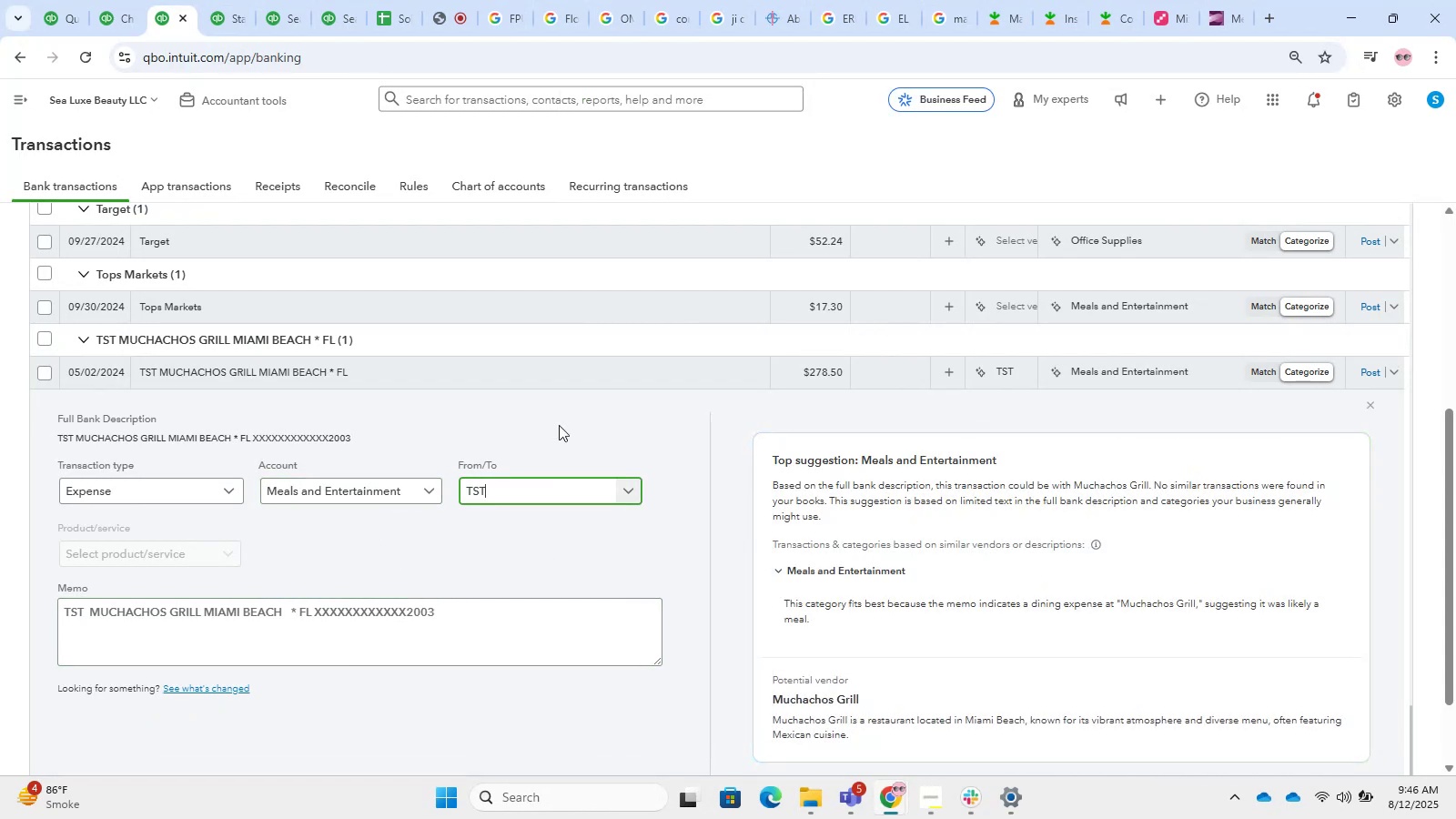 
wait(7.83)
 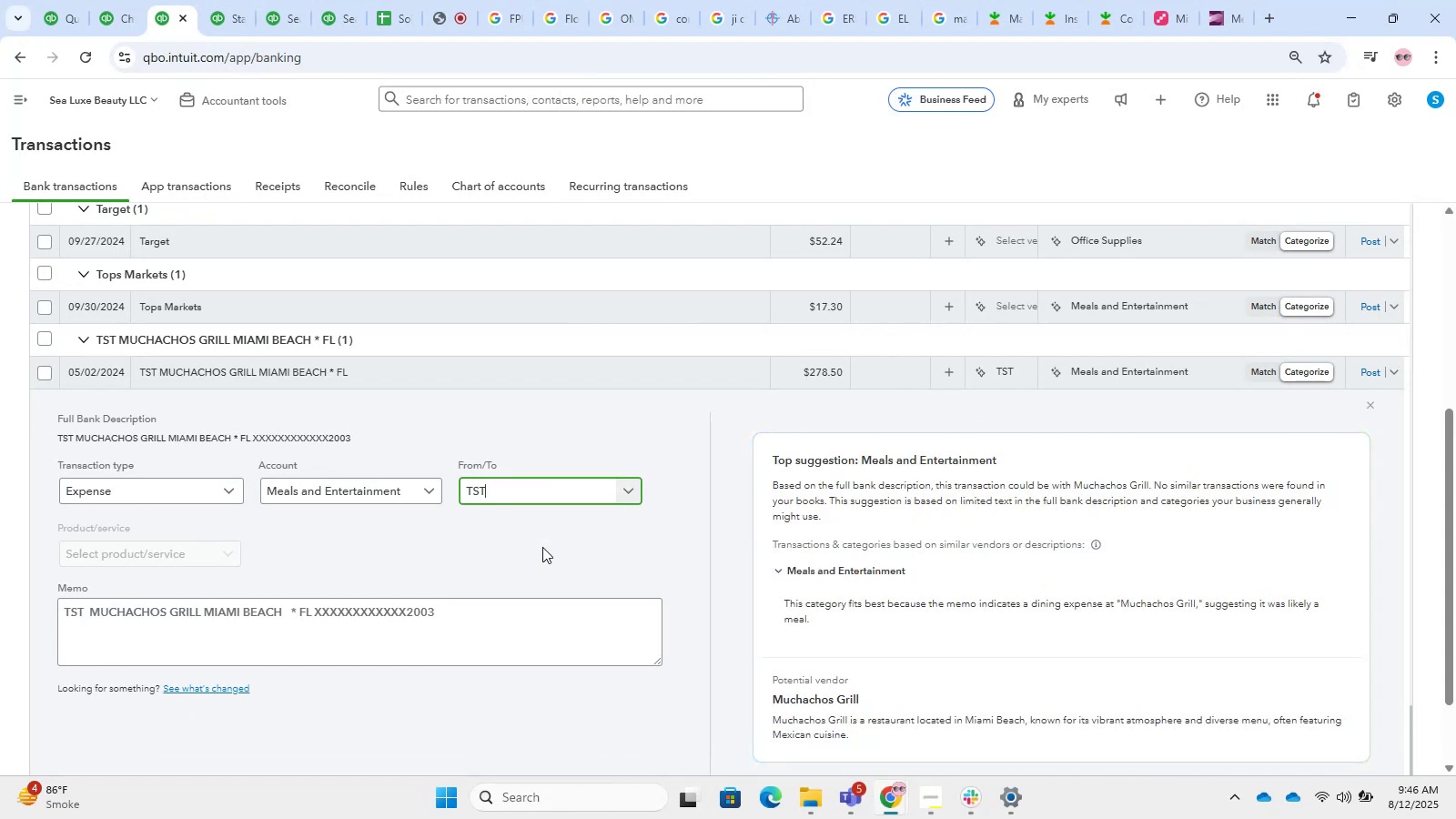 
mouse_move([1192, 390])
 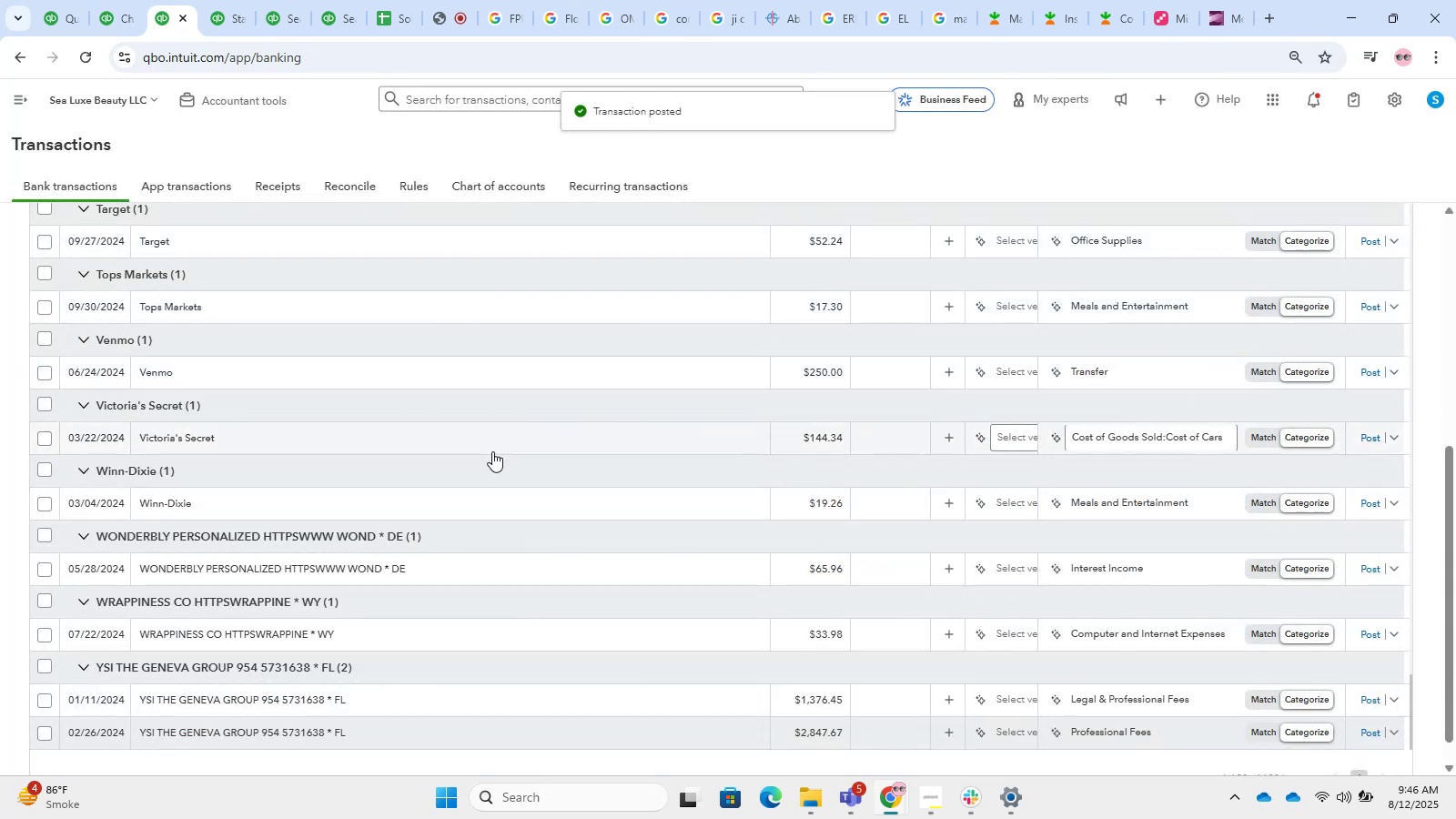 
left_click([408, 508])
 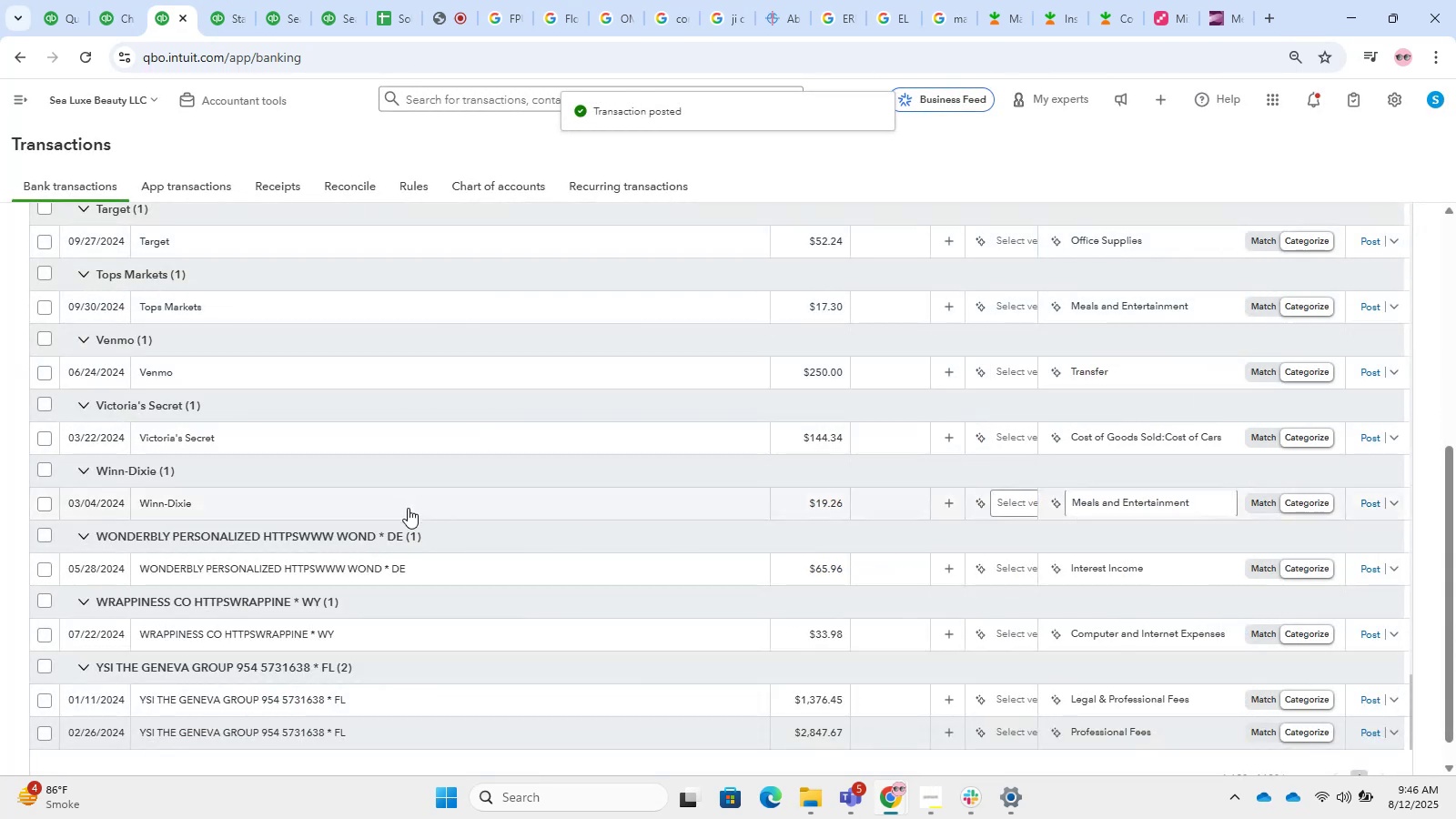 
scroll: coordinate [446, 408], scroll_direction: down, amount: 2.0
 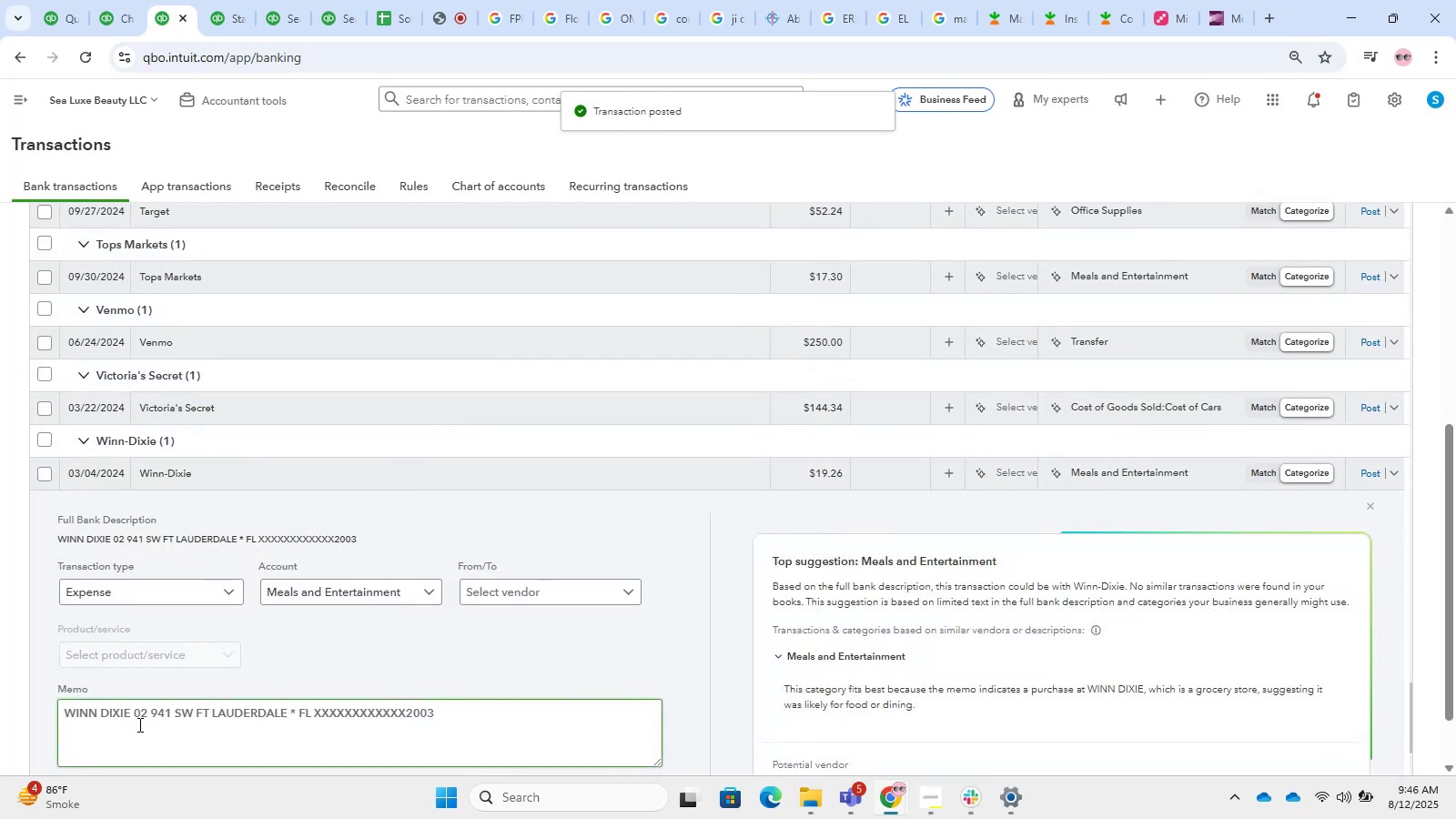 
left_click_drag(start_coordinate=[130, 717], to_coordinate=[46, 698])
 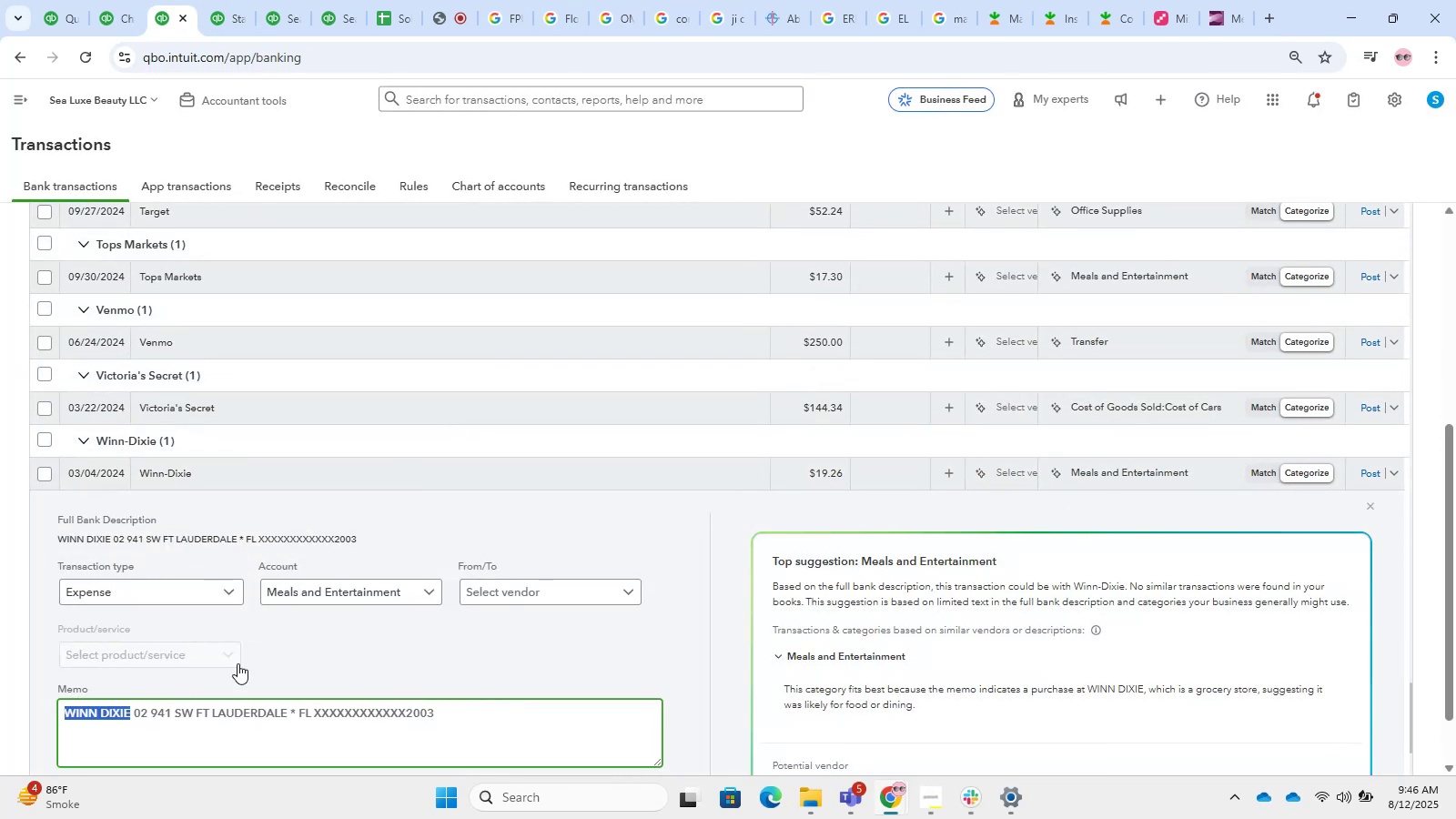 
key(Control+C)
 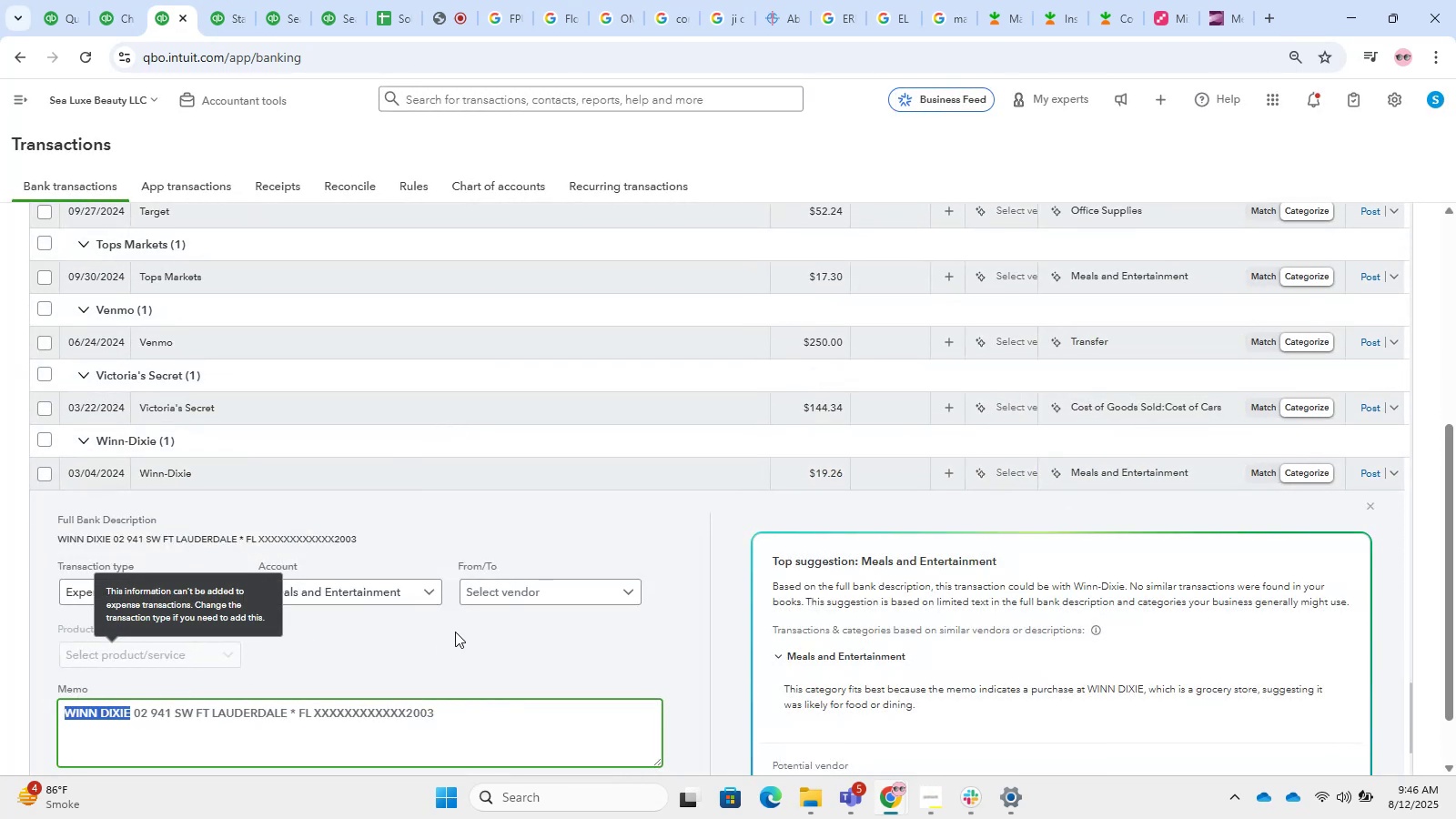 
left_click([517, 596])
 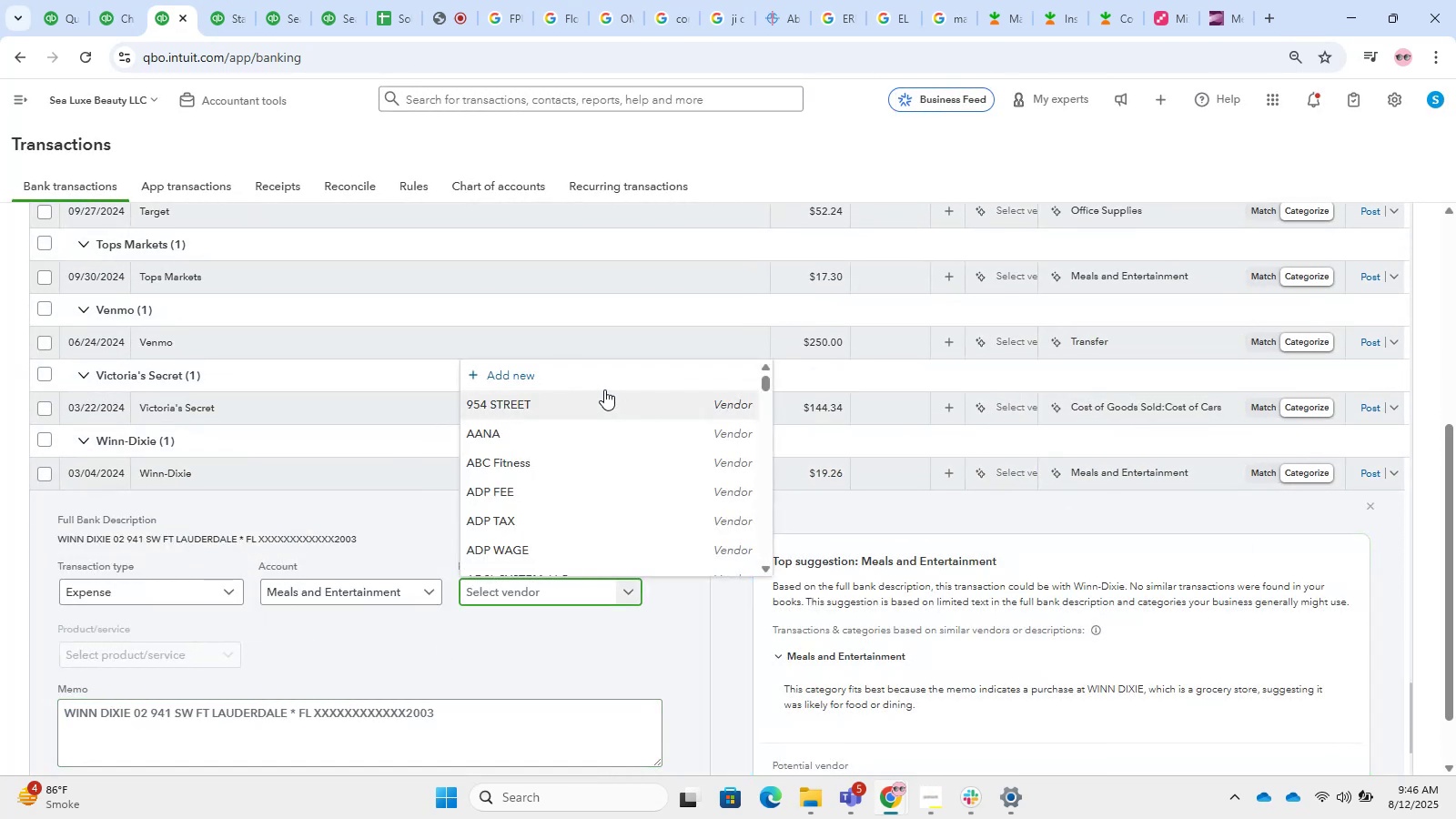 
left_click([582, 373])
 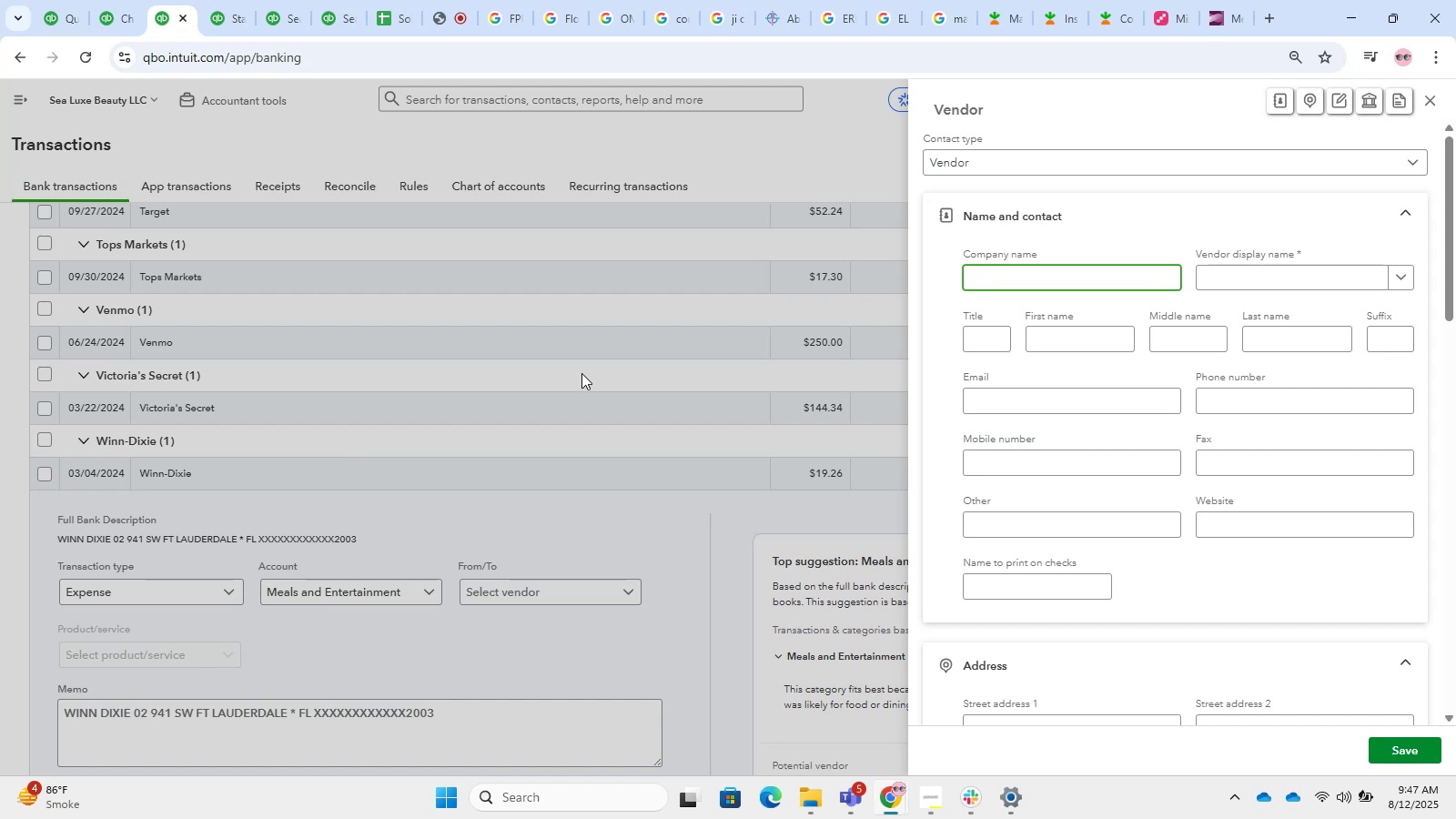 
wait(35.72)
 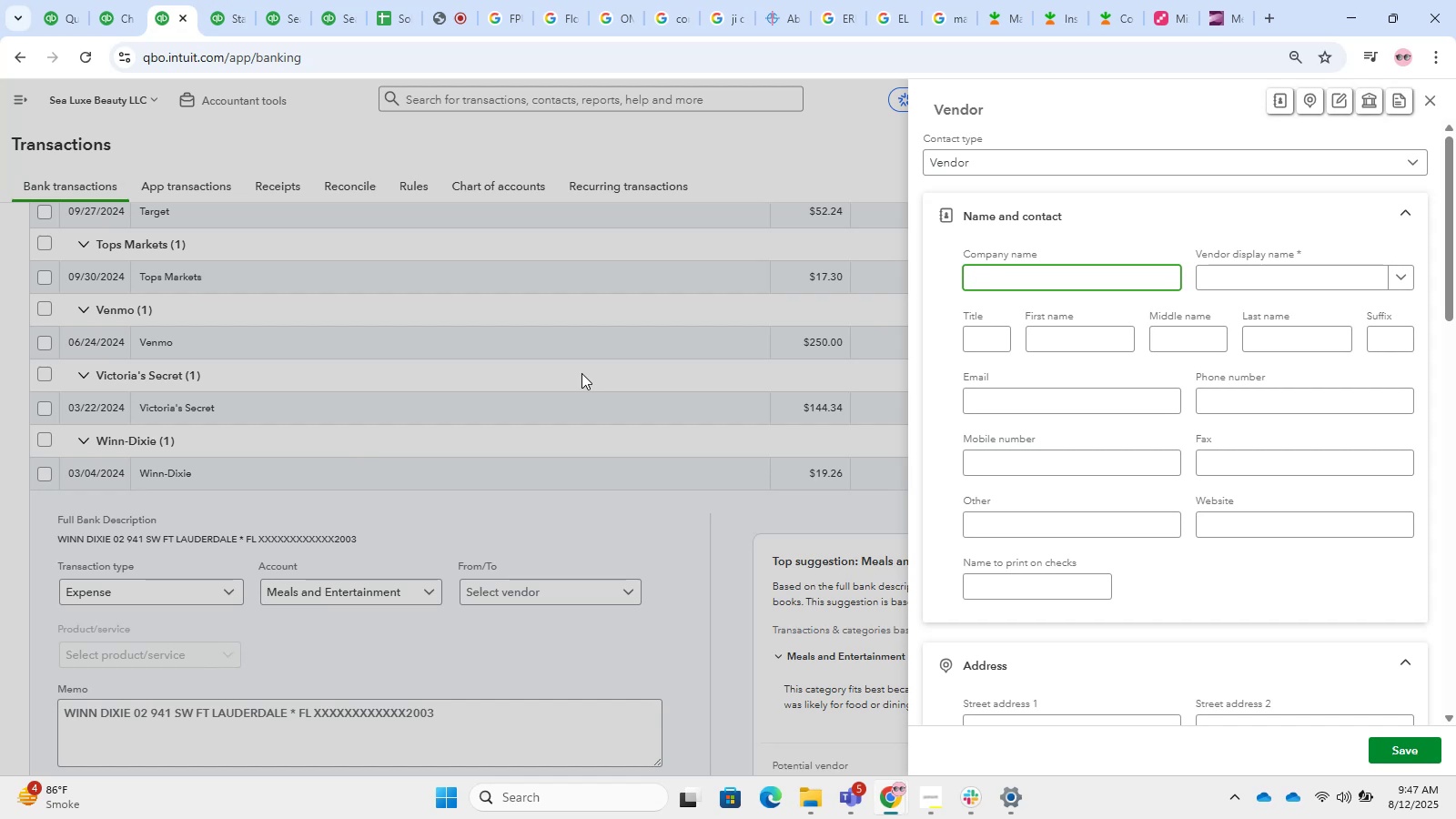 
key(Control+ControlLeft)
 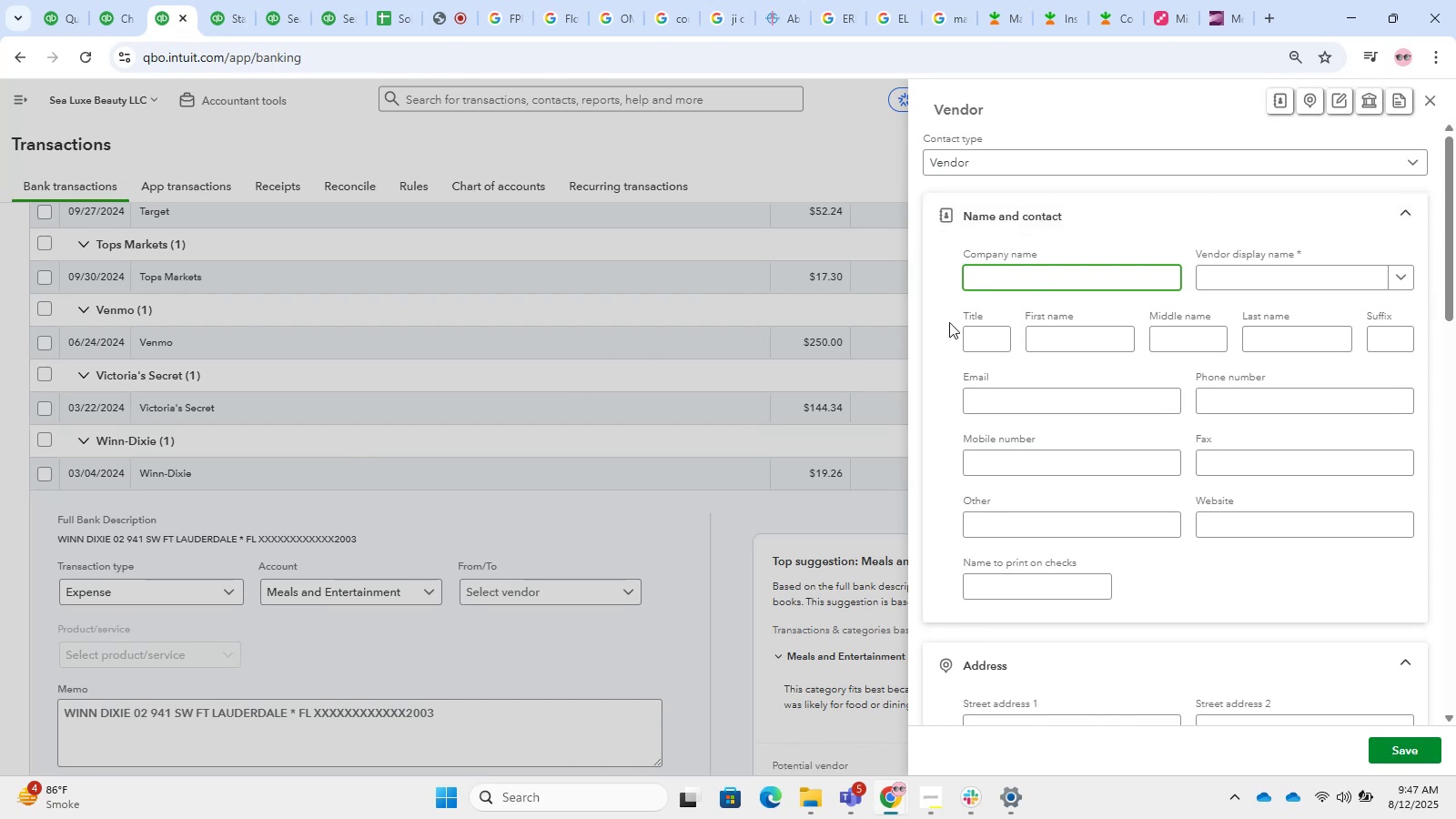 
key(Control+V)
 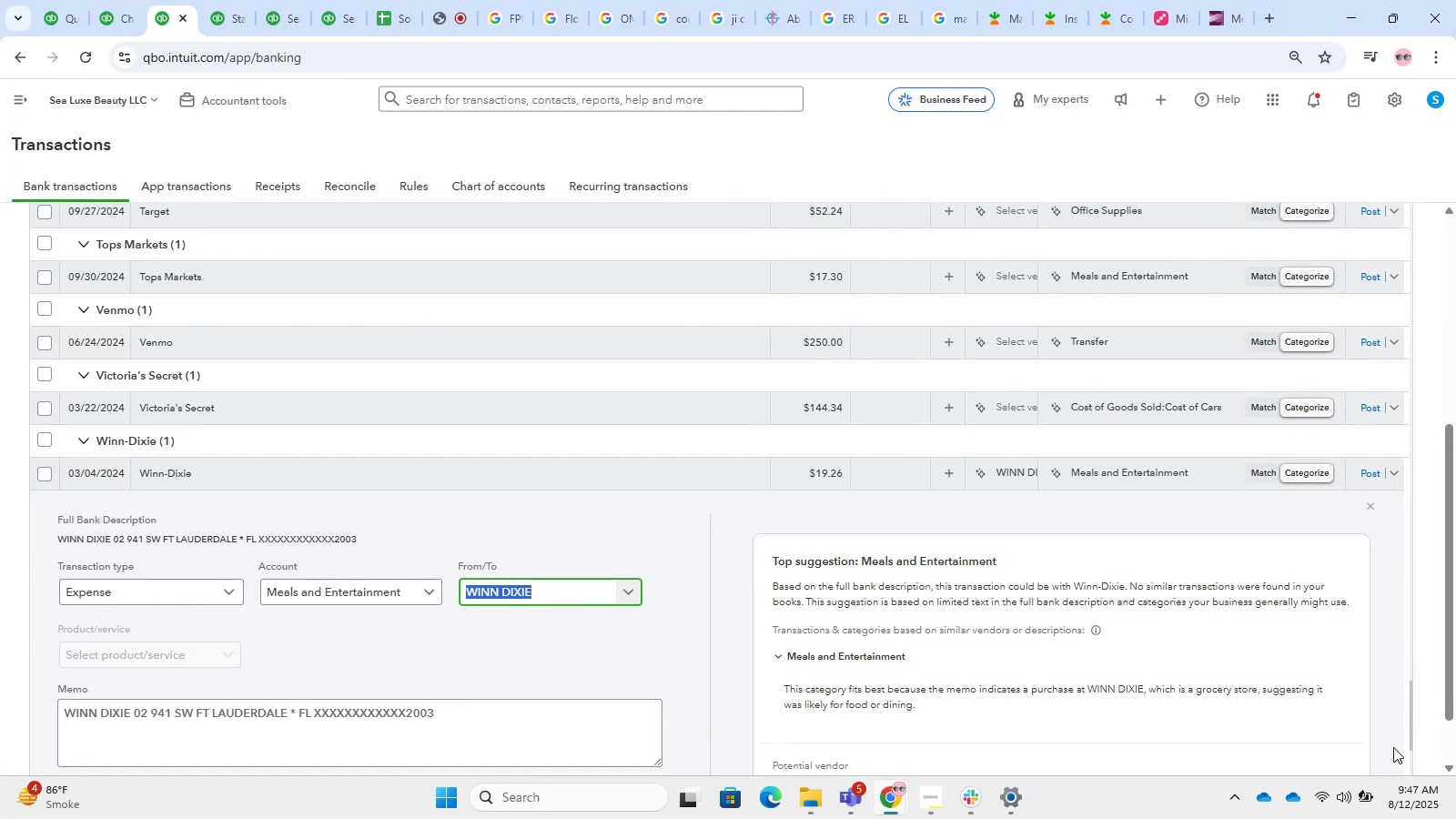 
wait(40.35)
 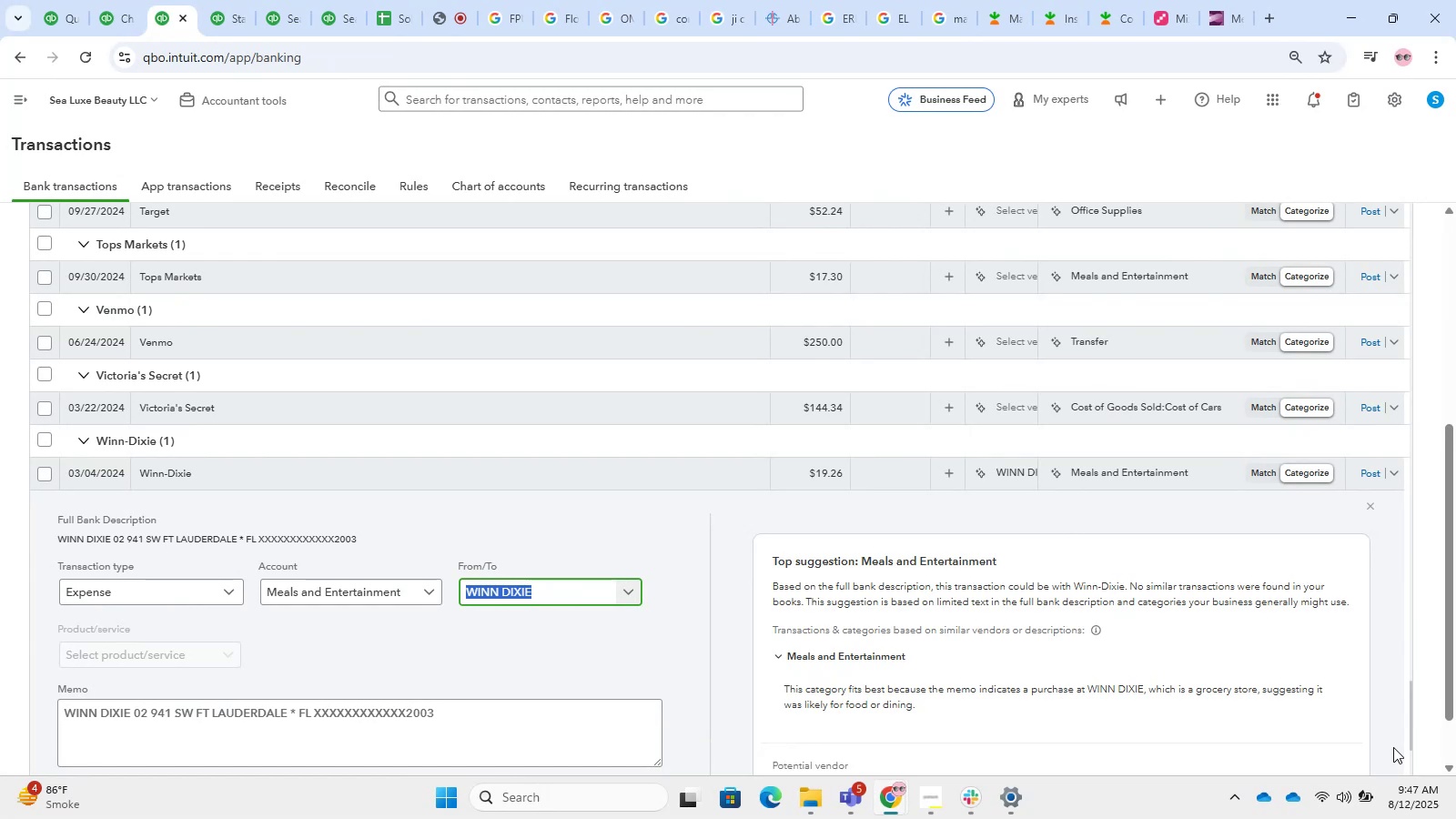 
left_click([1360, 467])
 